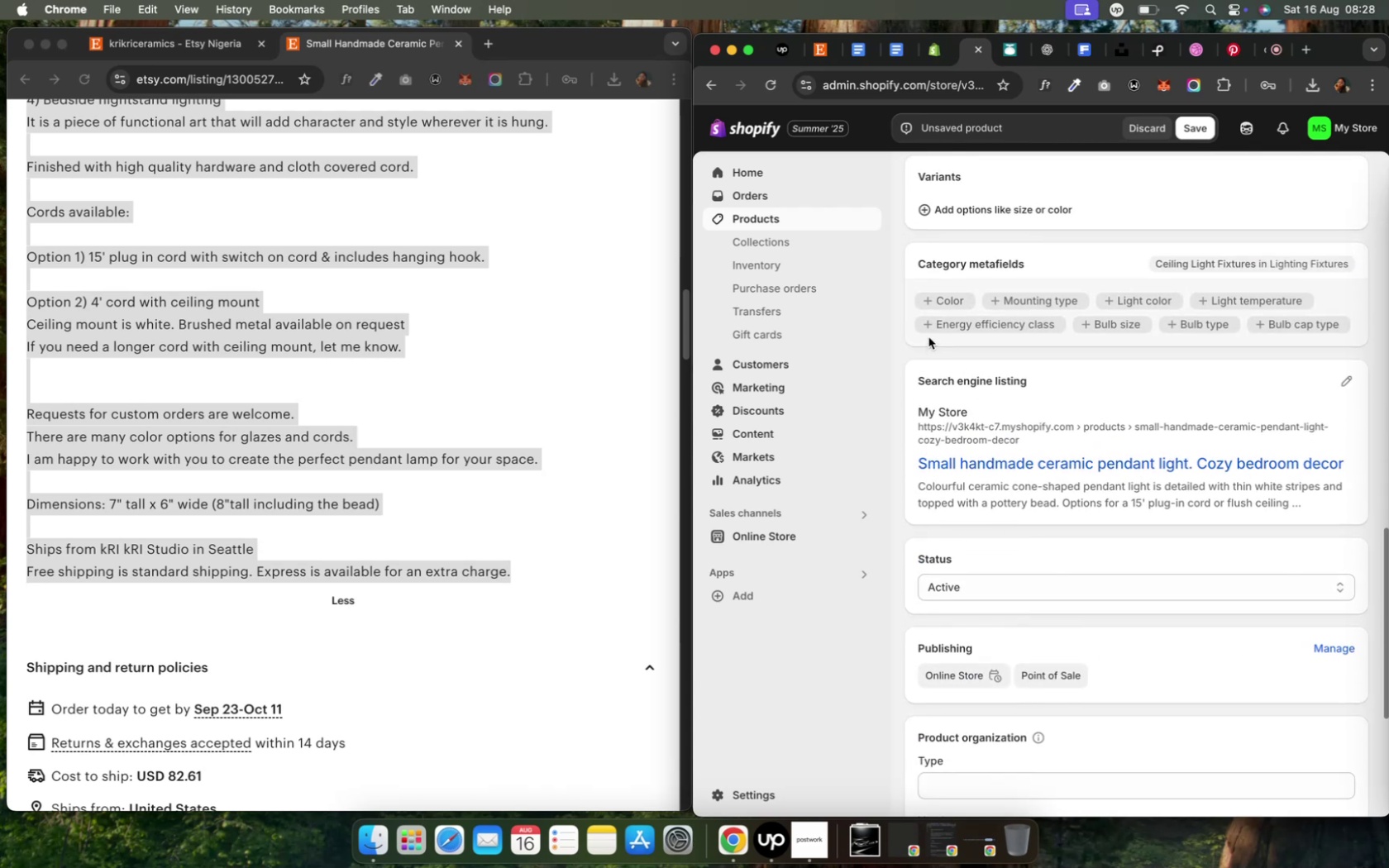 
left_click([937, 298])
 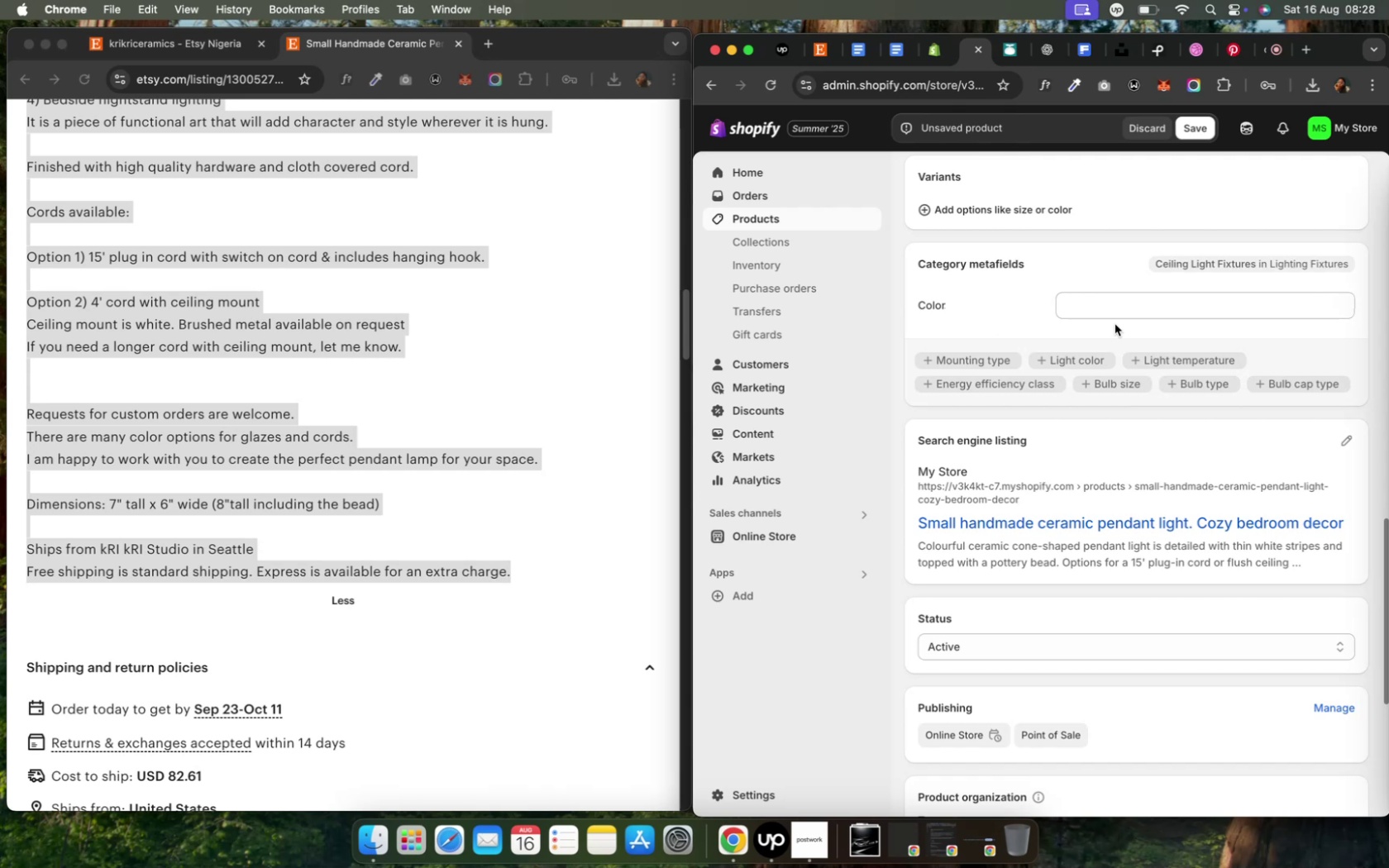 
wait(9.97)
 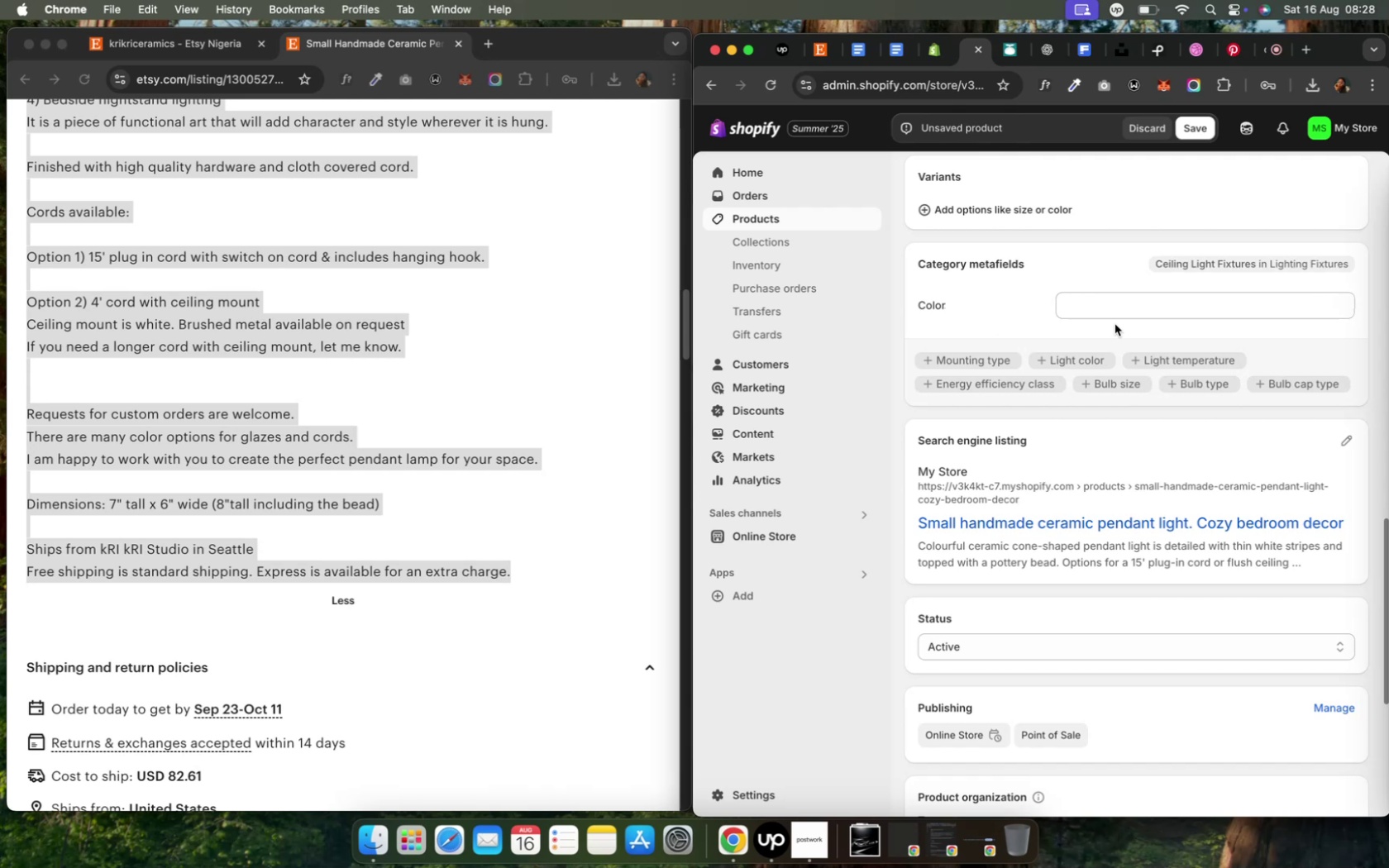 
scroll: coordinate [652, 494], scroll_direction: down, amount: 12.0
 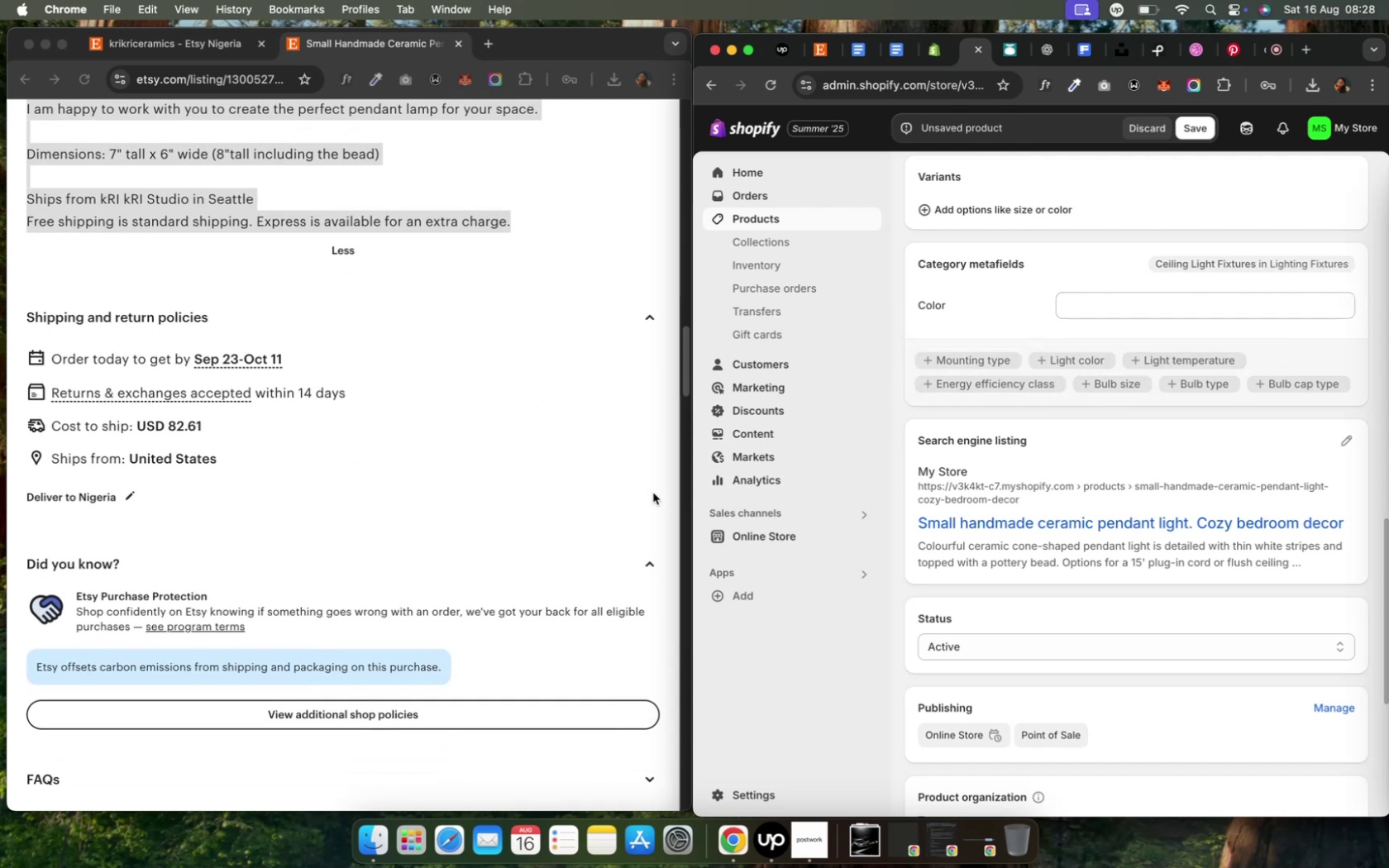 
scroll: coordinate [1070, 509], scroll_direction: up, amount: 25.0
 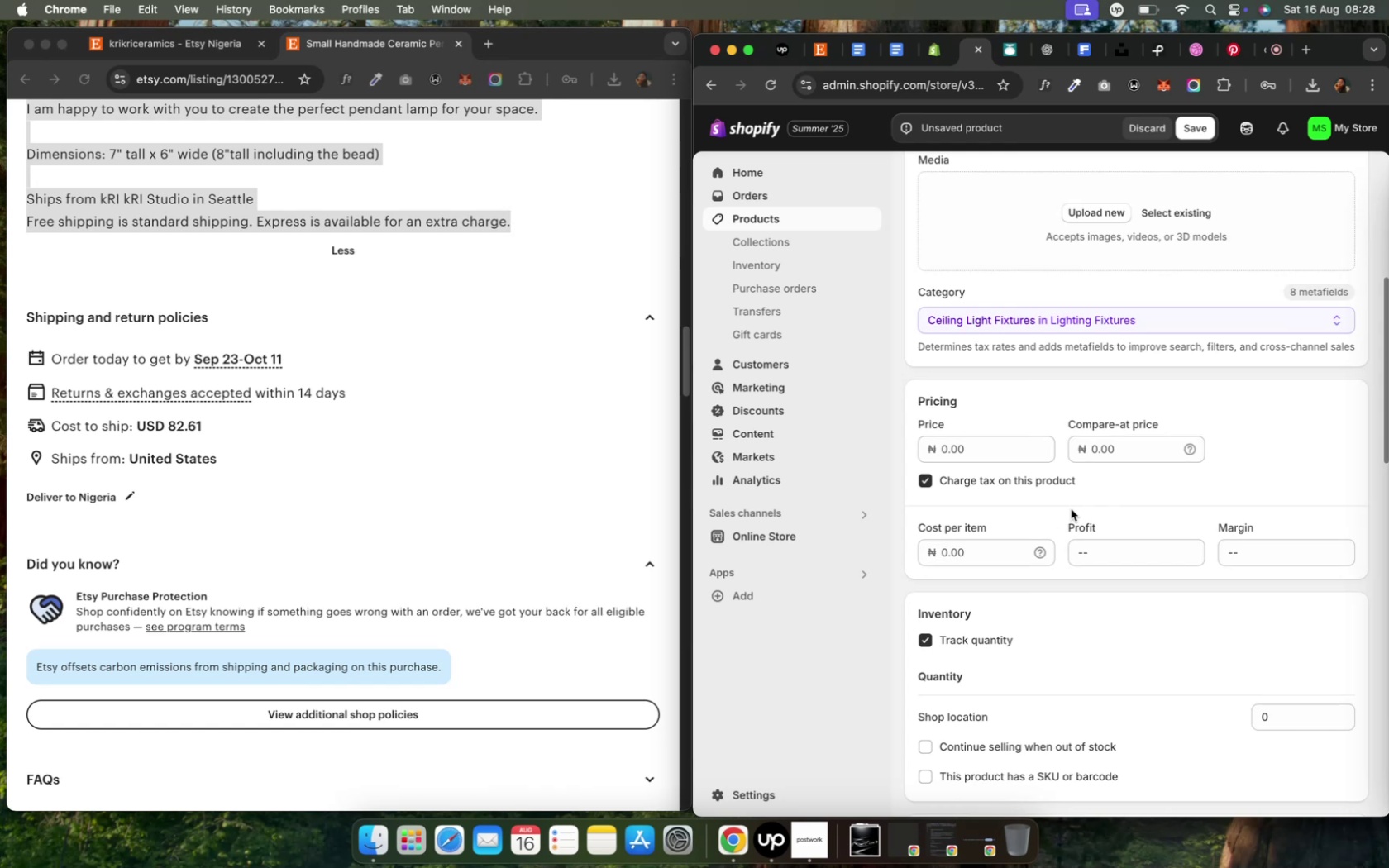 
left_click([1166, 312])
 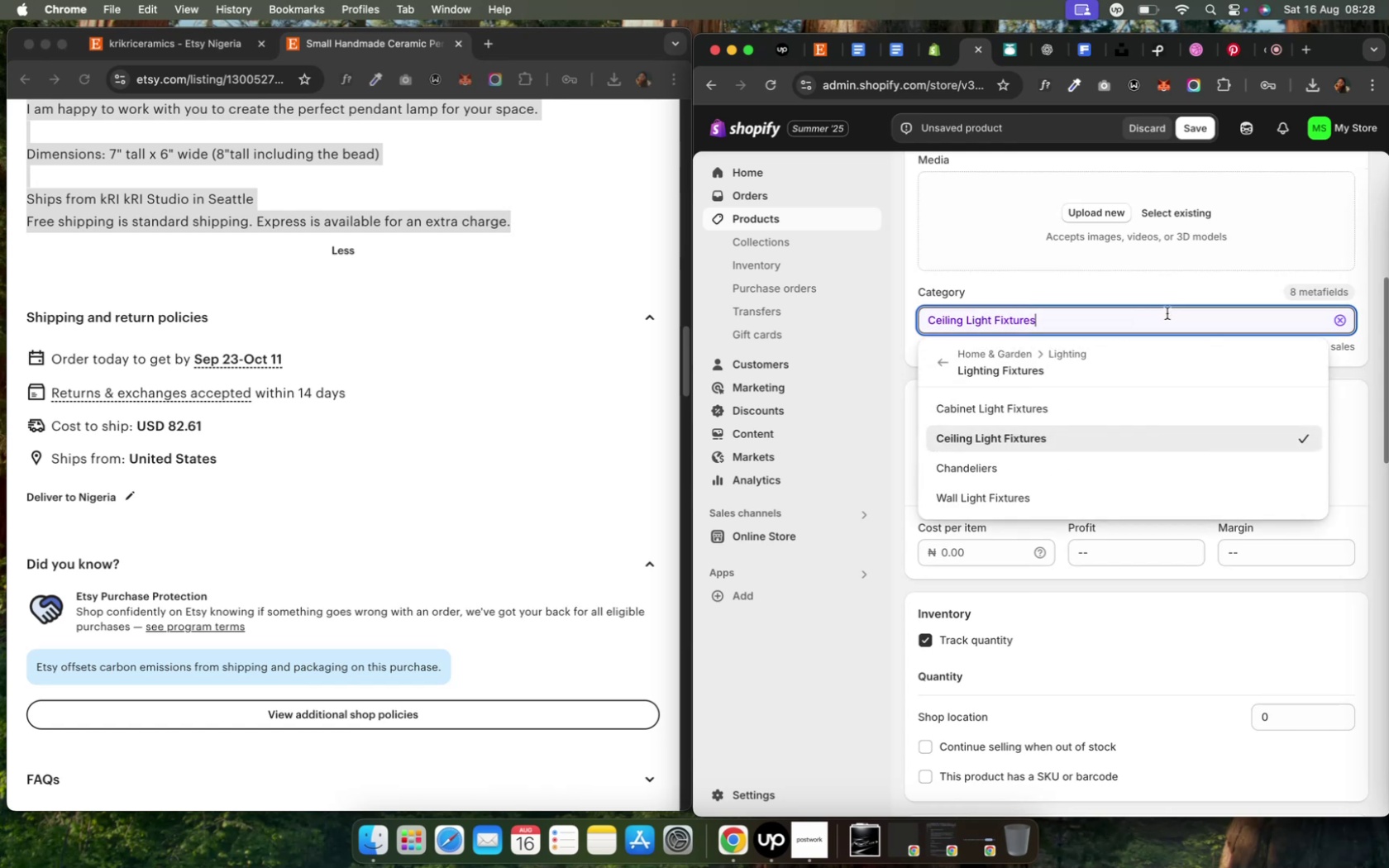 
left_click([1048, 438])
 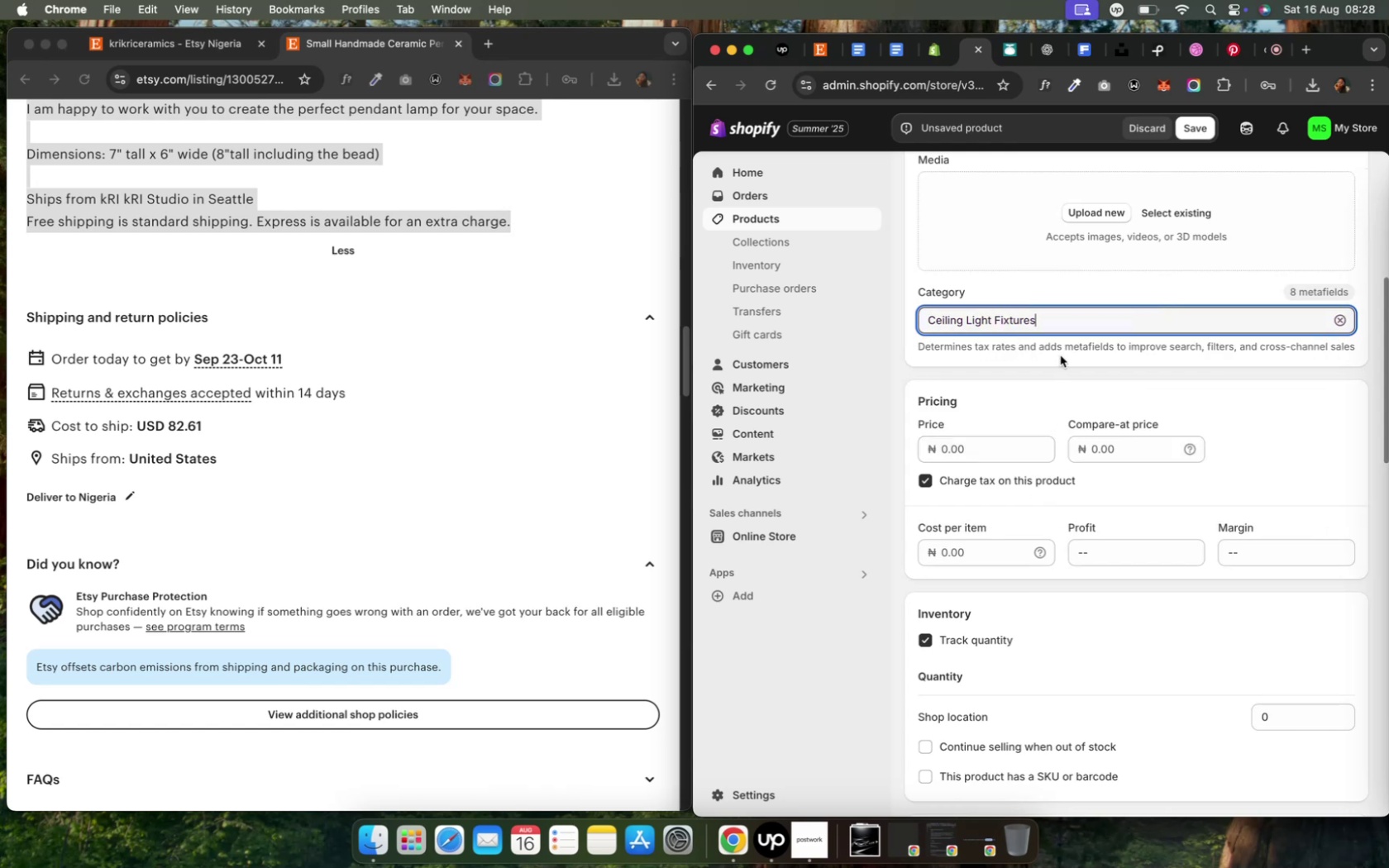 
left_click([1063, 327])
 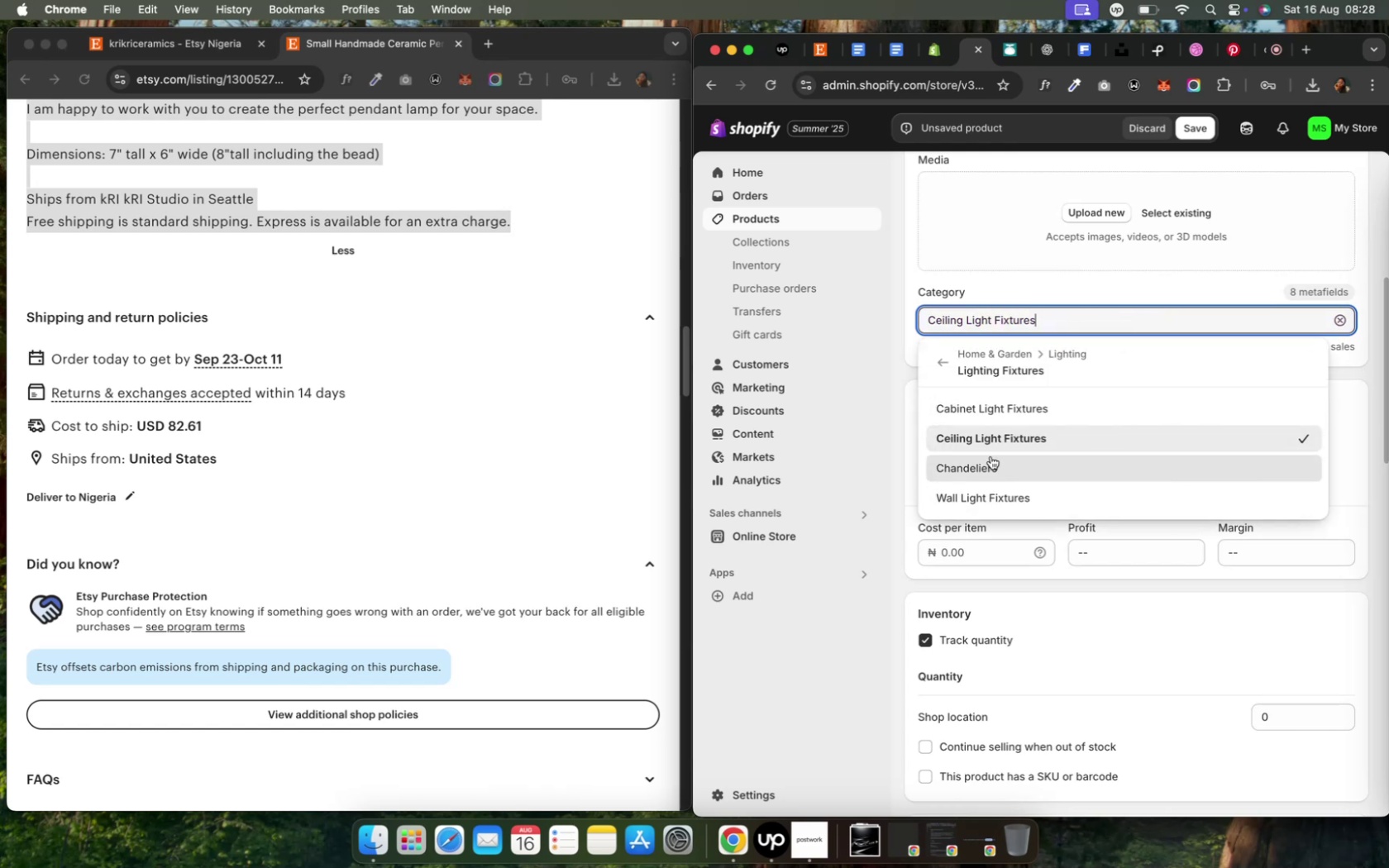 
left_click([990, 438])
 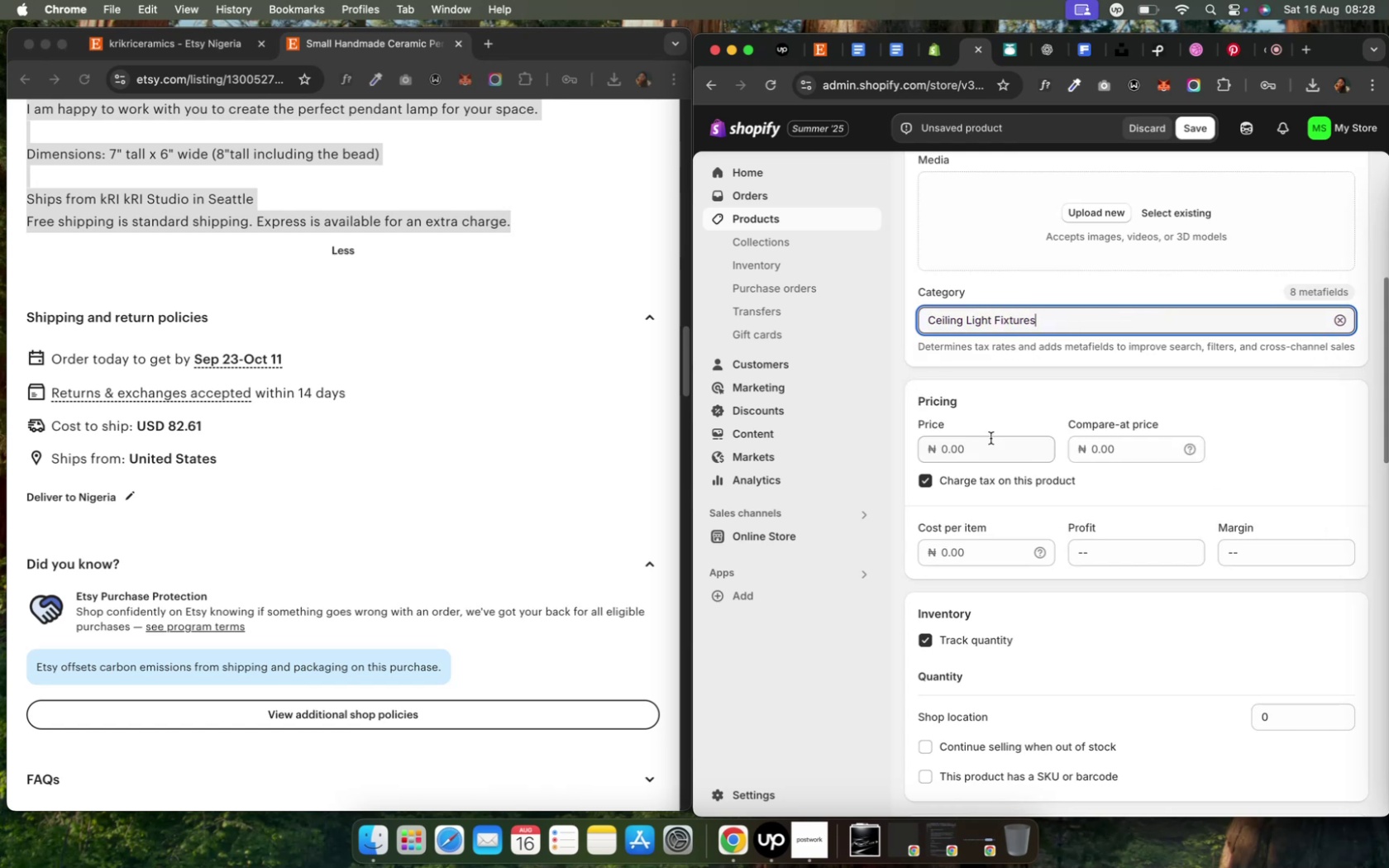 
scroll: coordinate [1005, 373], scroll_direction: up, amount: 2.0
 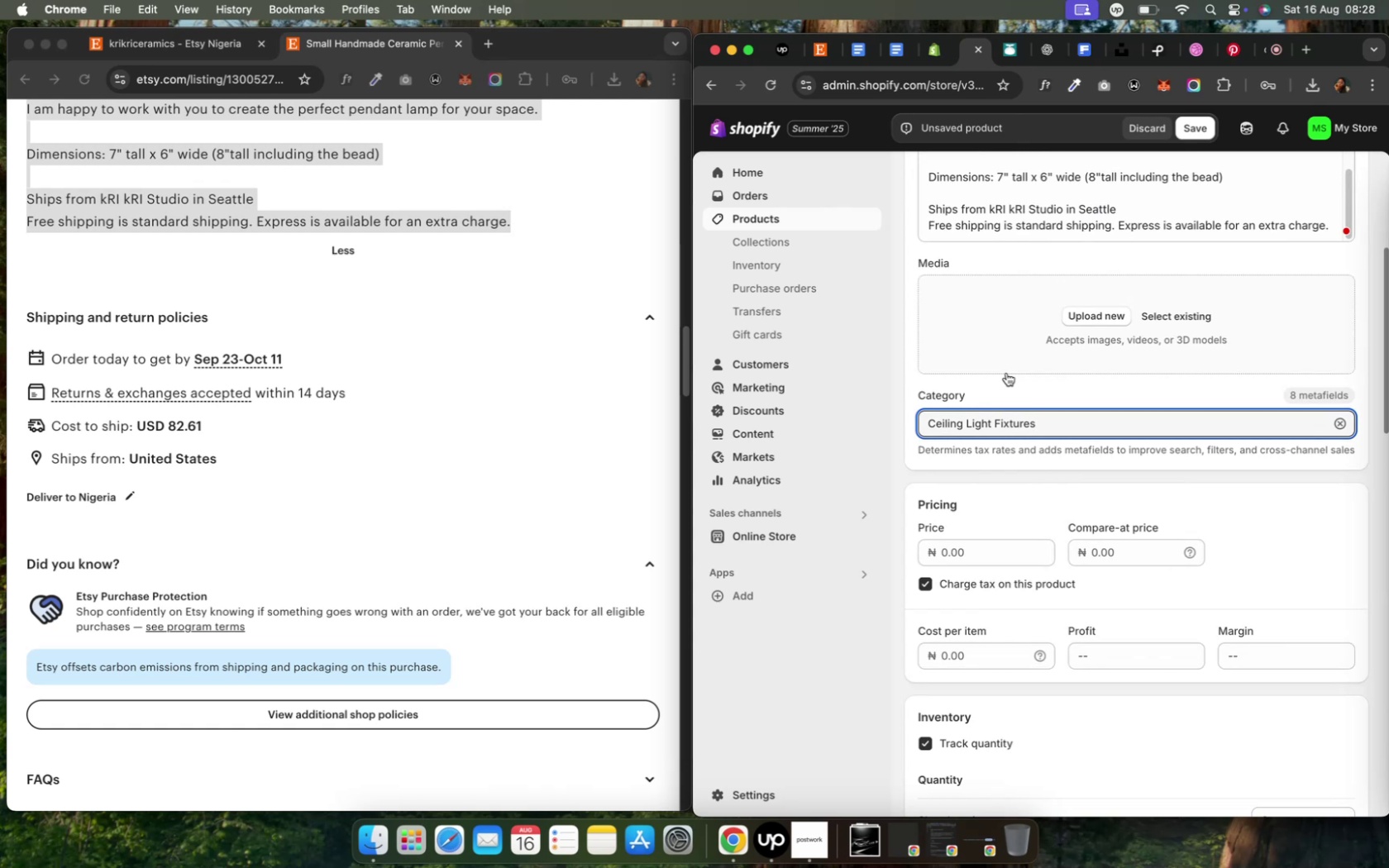 
wait(15.47)
 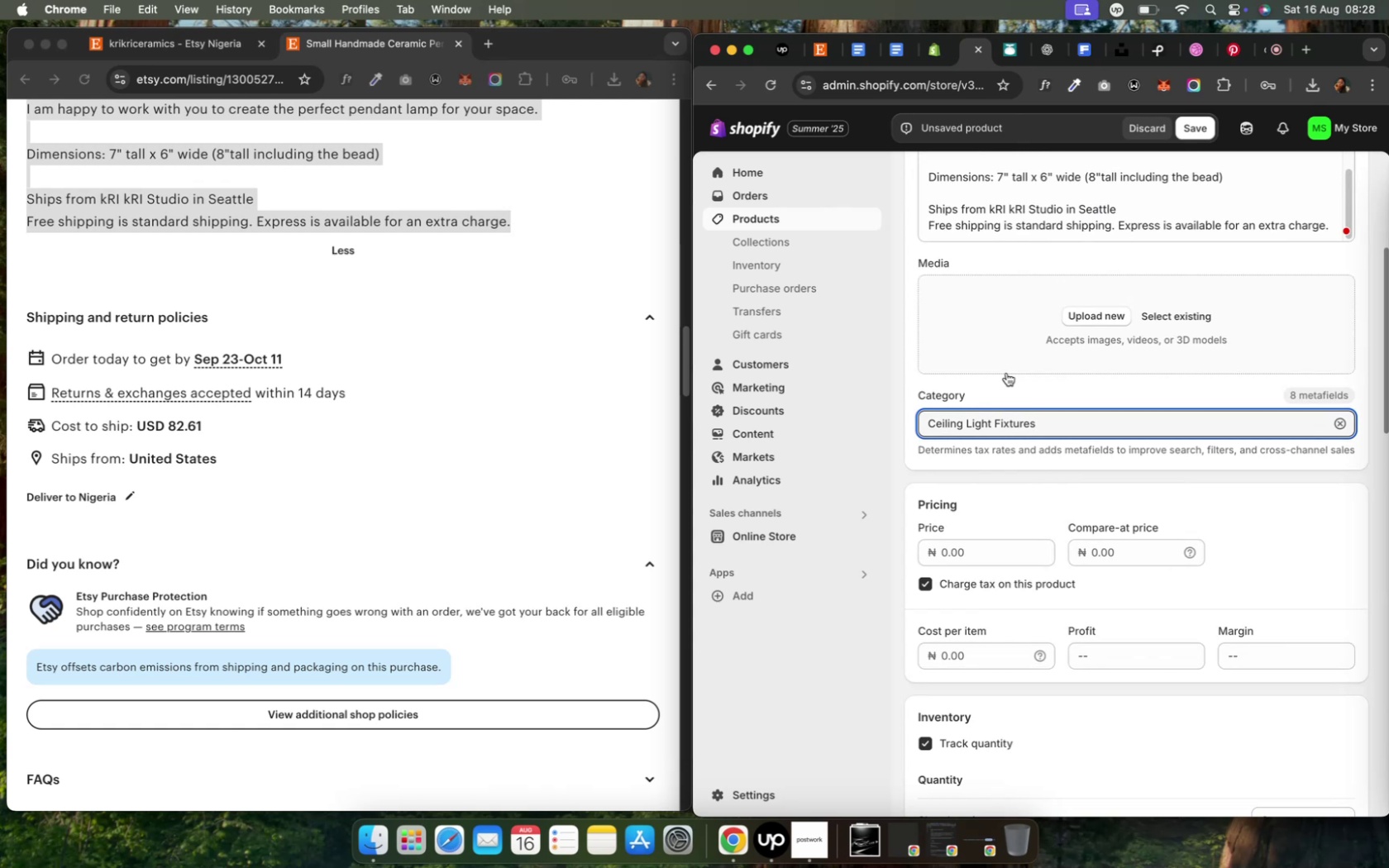 
scroll: coordinate [1060, 424], scroll_direction: up, amount: 7.0
 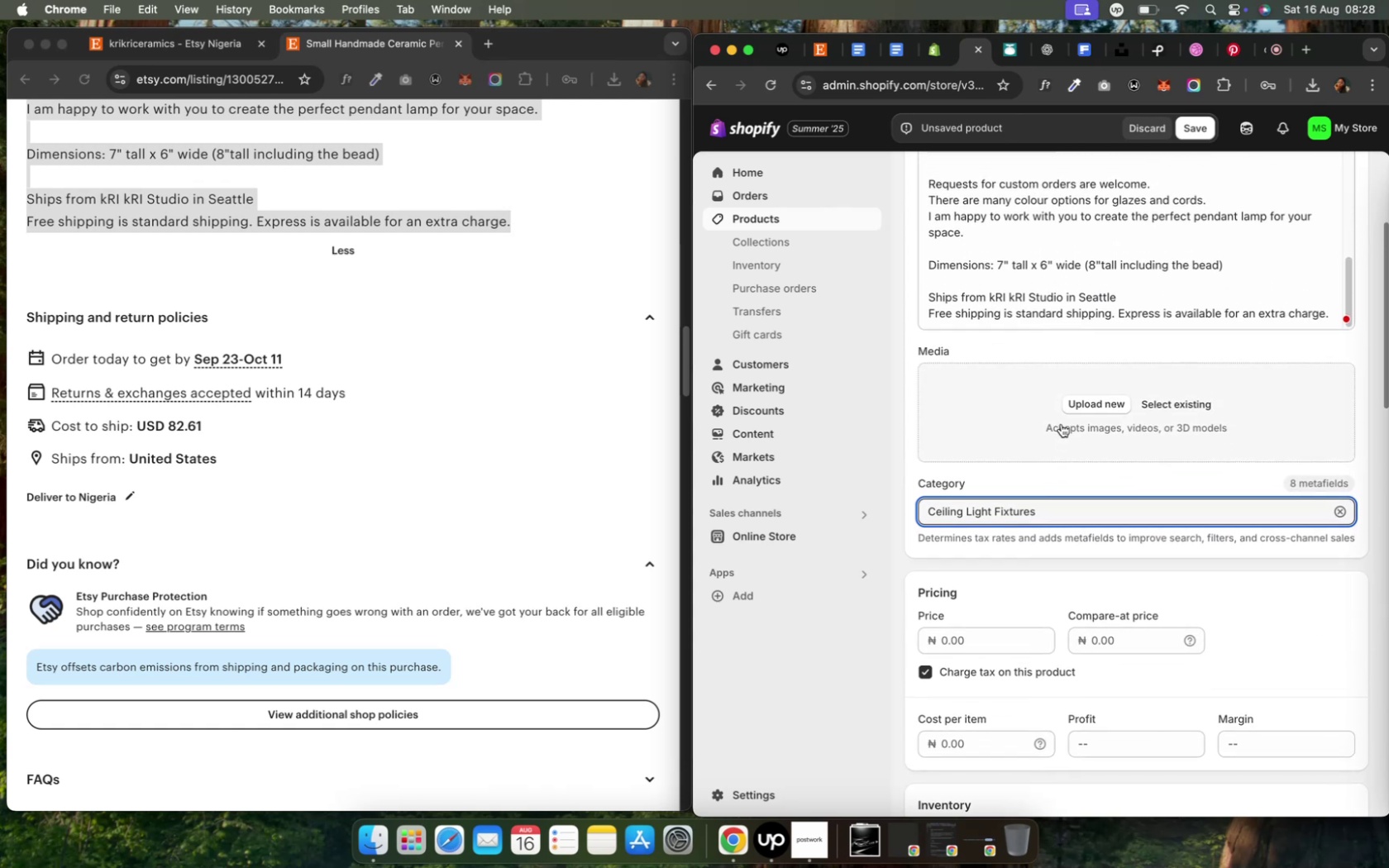 
scroll: coordinate [1067, 436], scroll_direction: down, amount: 3.0
 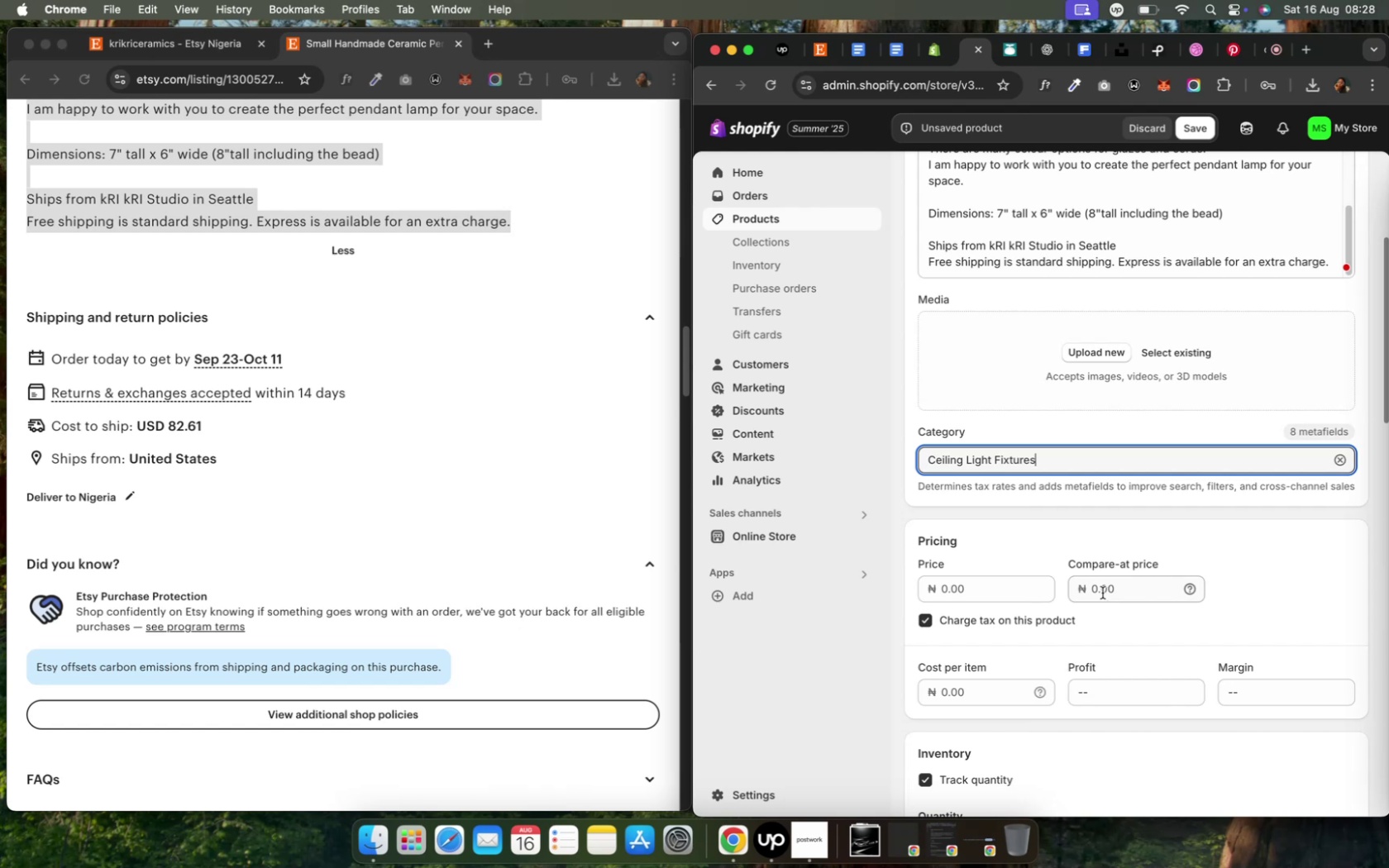 
wait(17.35)
 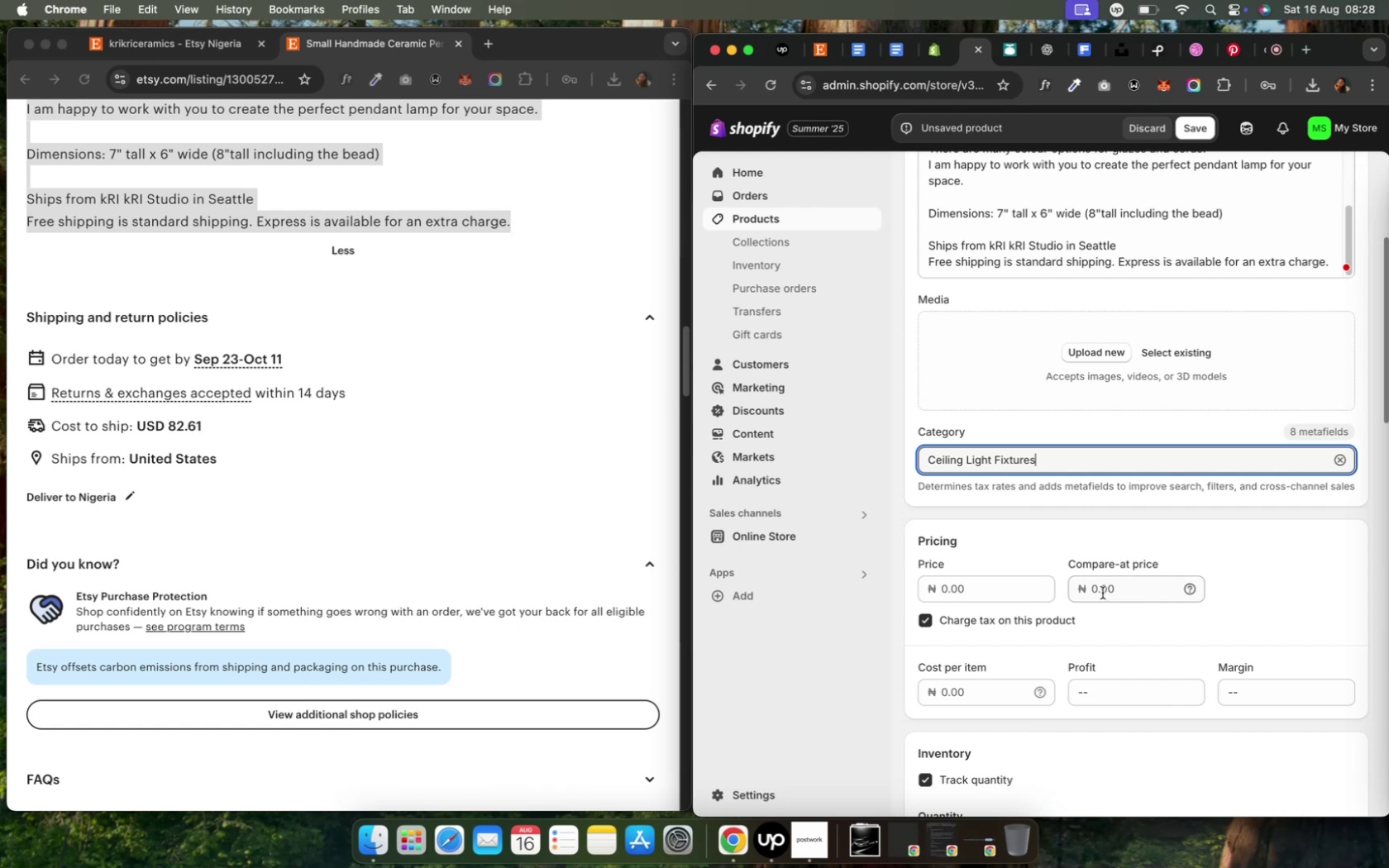 
left_click([563, 541])
 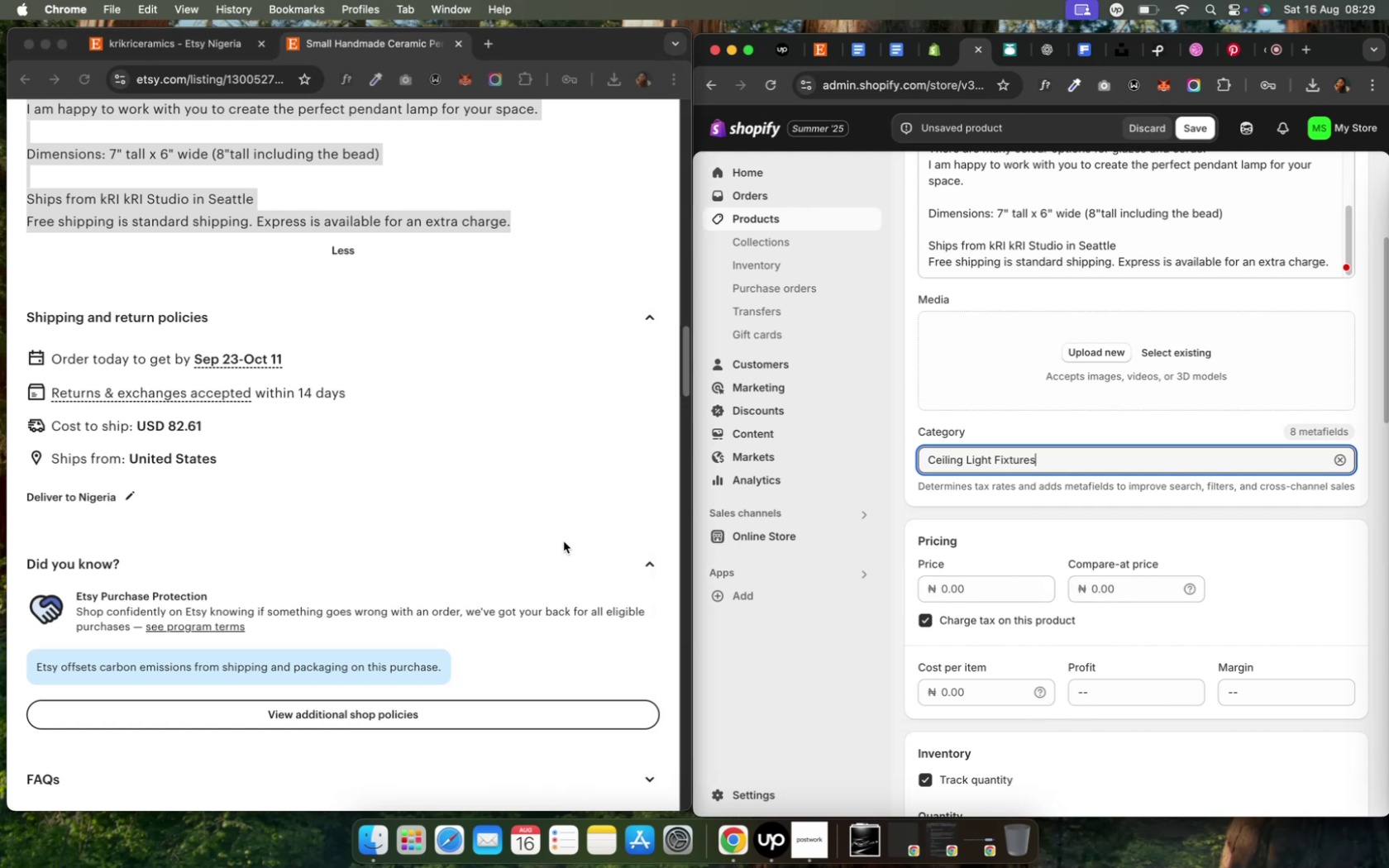 
scroll: coordinate [557, 485], scroll_direction: up, amount: 8.0
 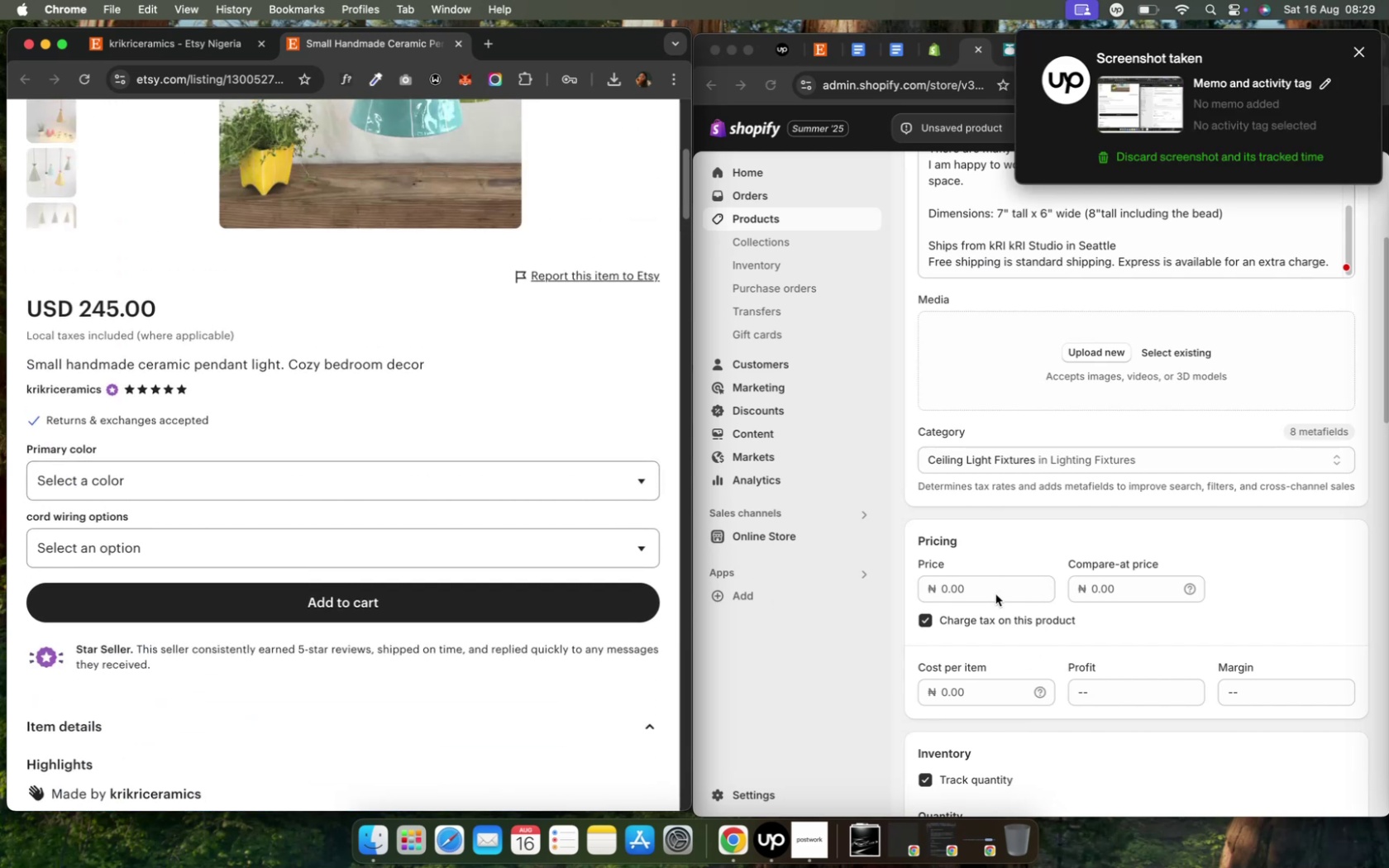 
wait(12.76)
 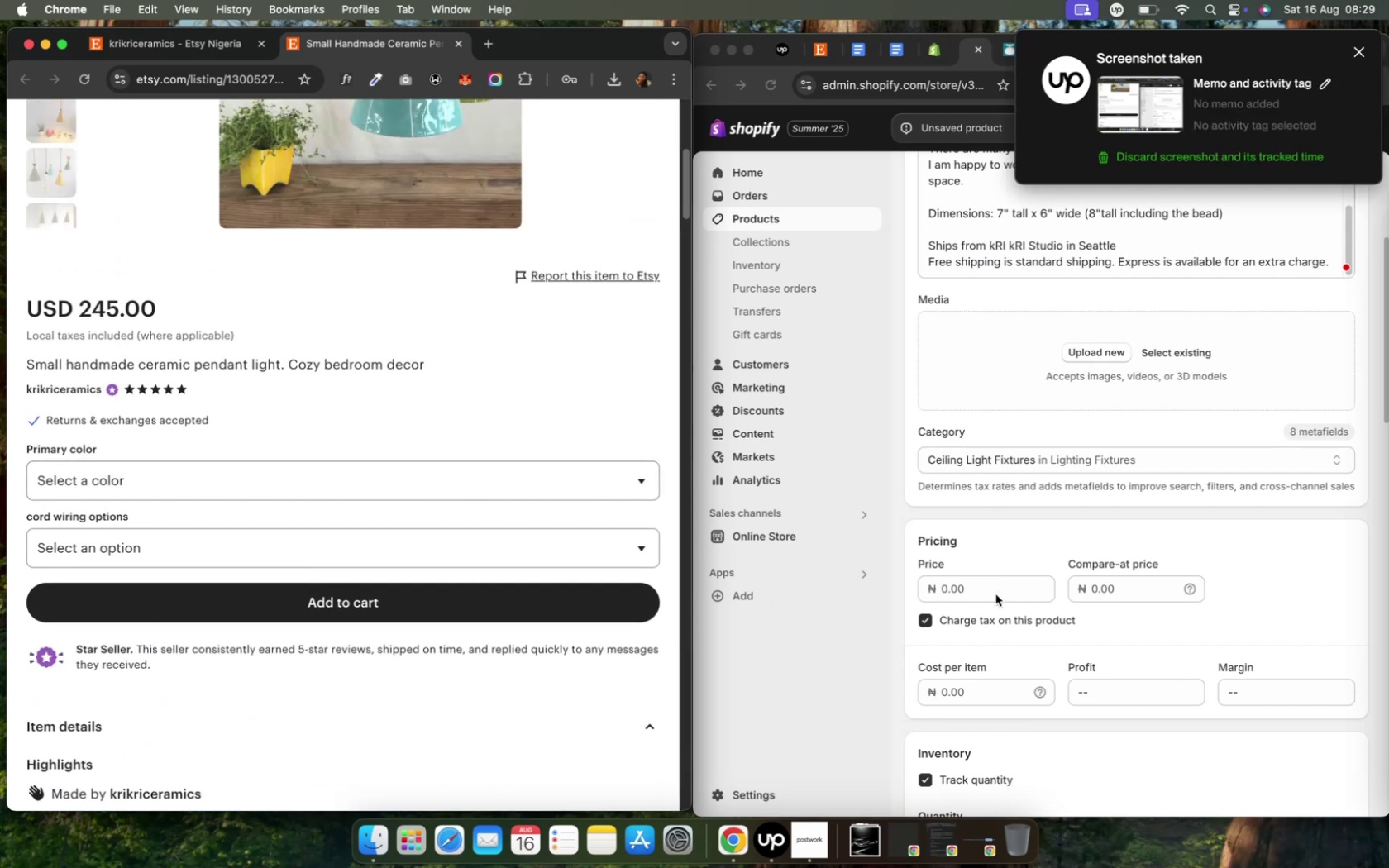 
left_click([1004, 589])
 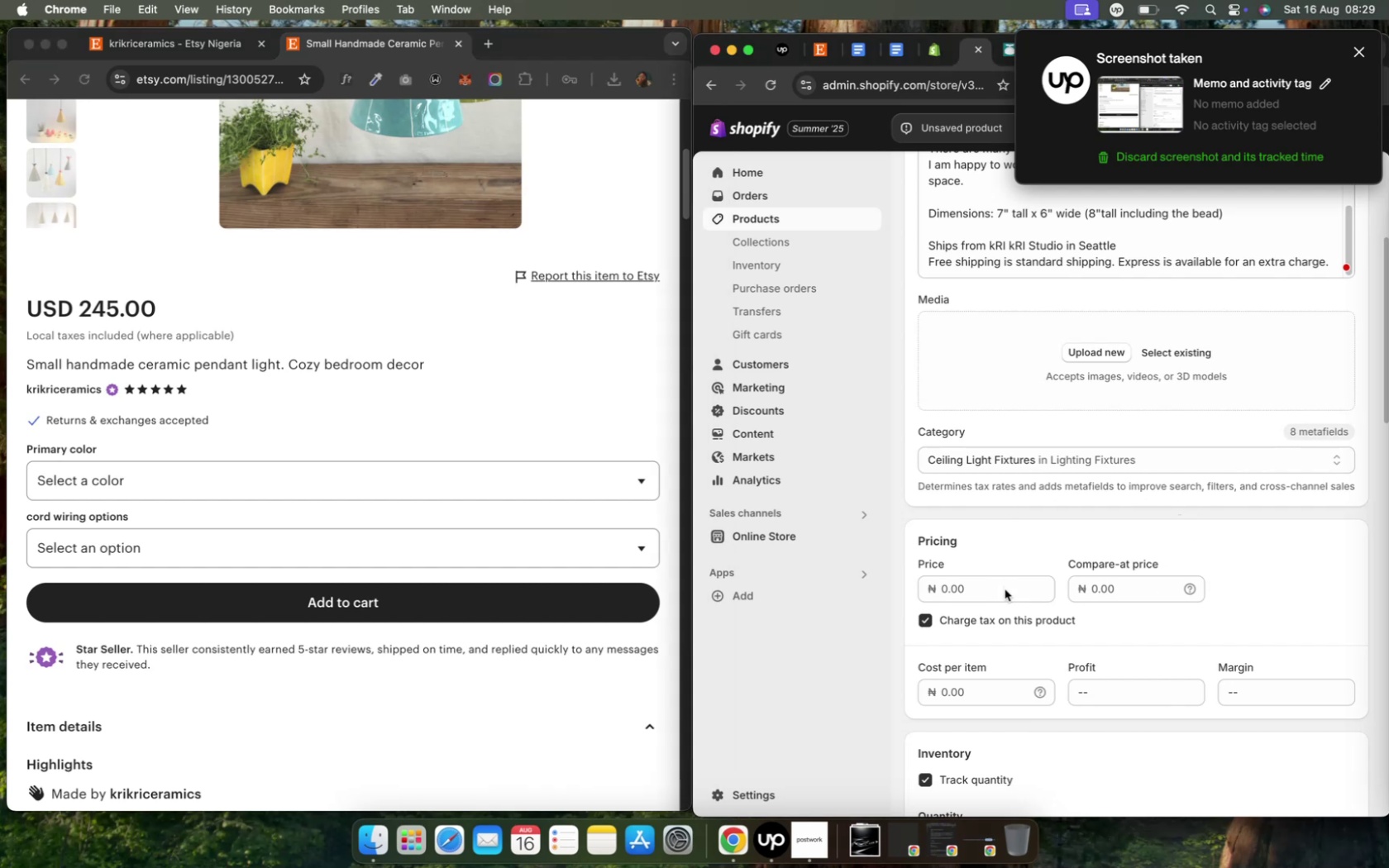 
left_click([947, 586])
 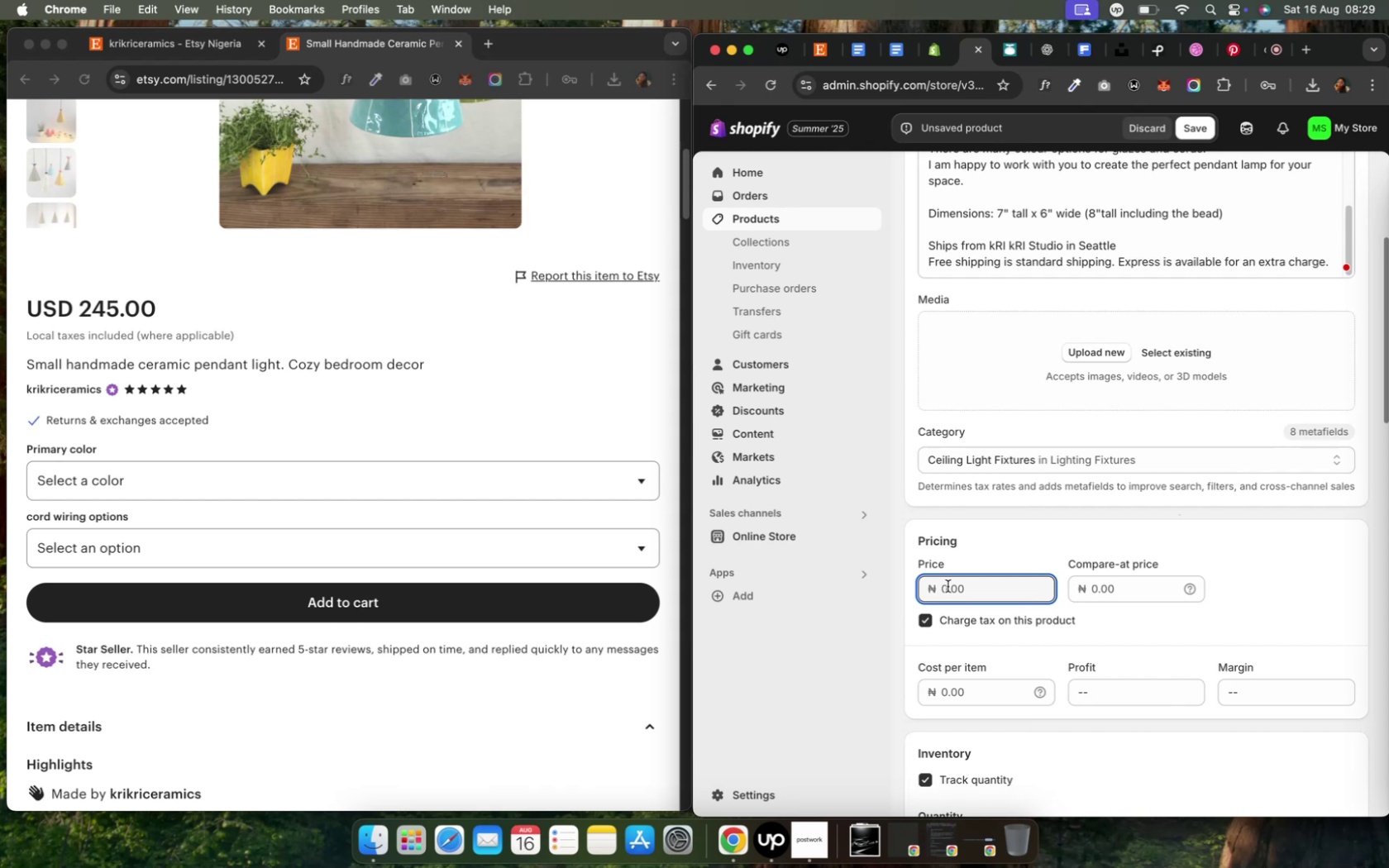 
wait(6.98)
 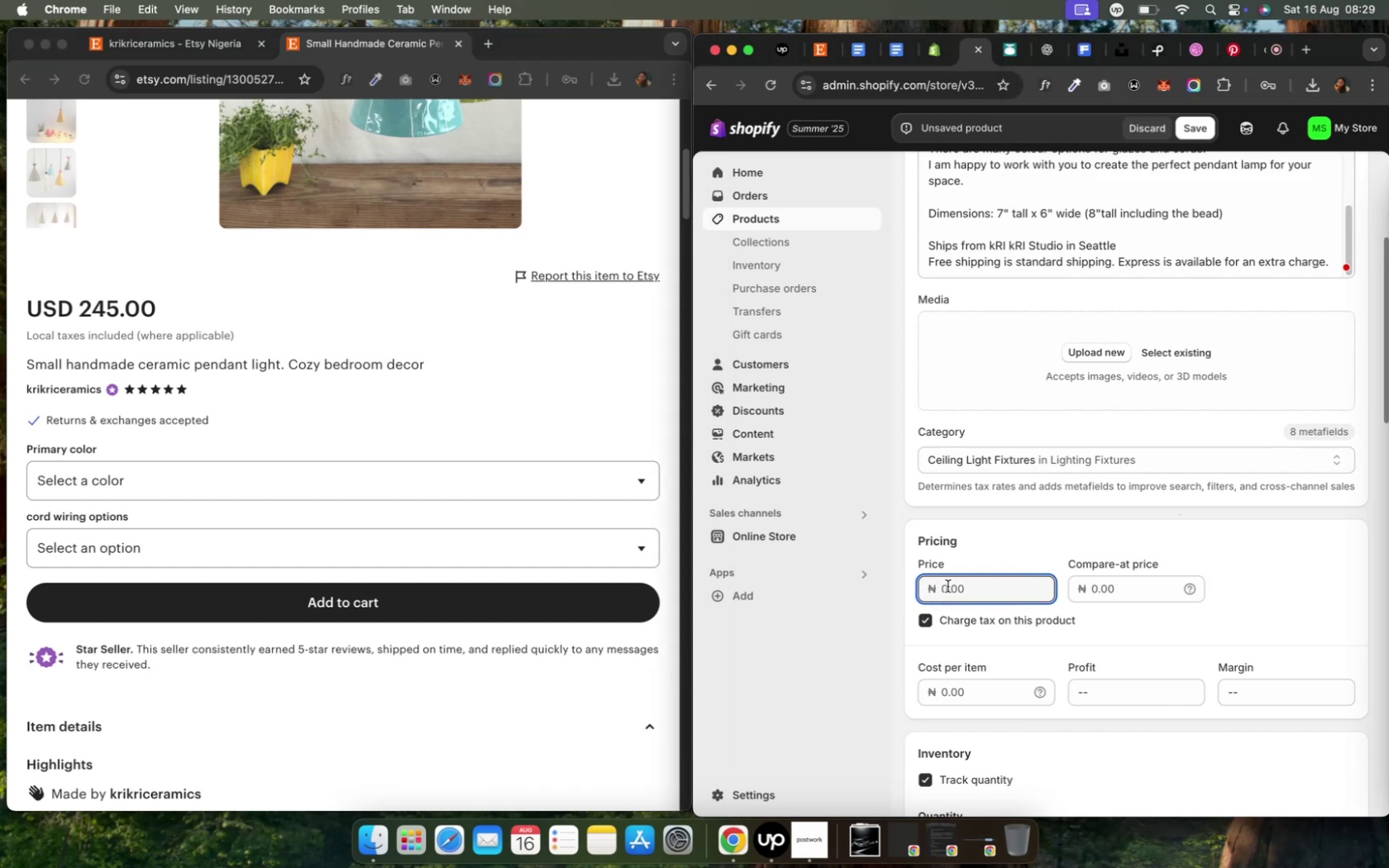 
type(245000)
 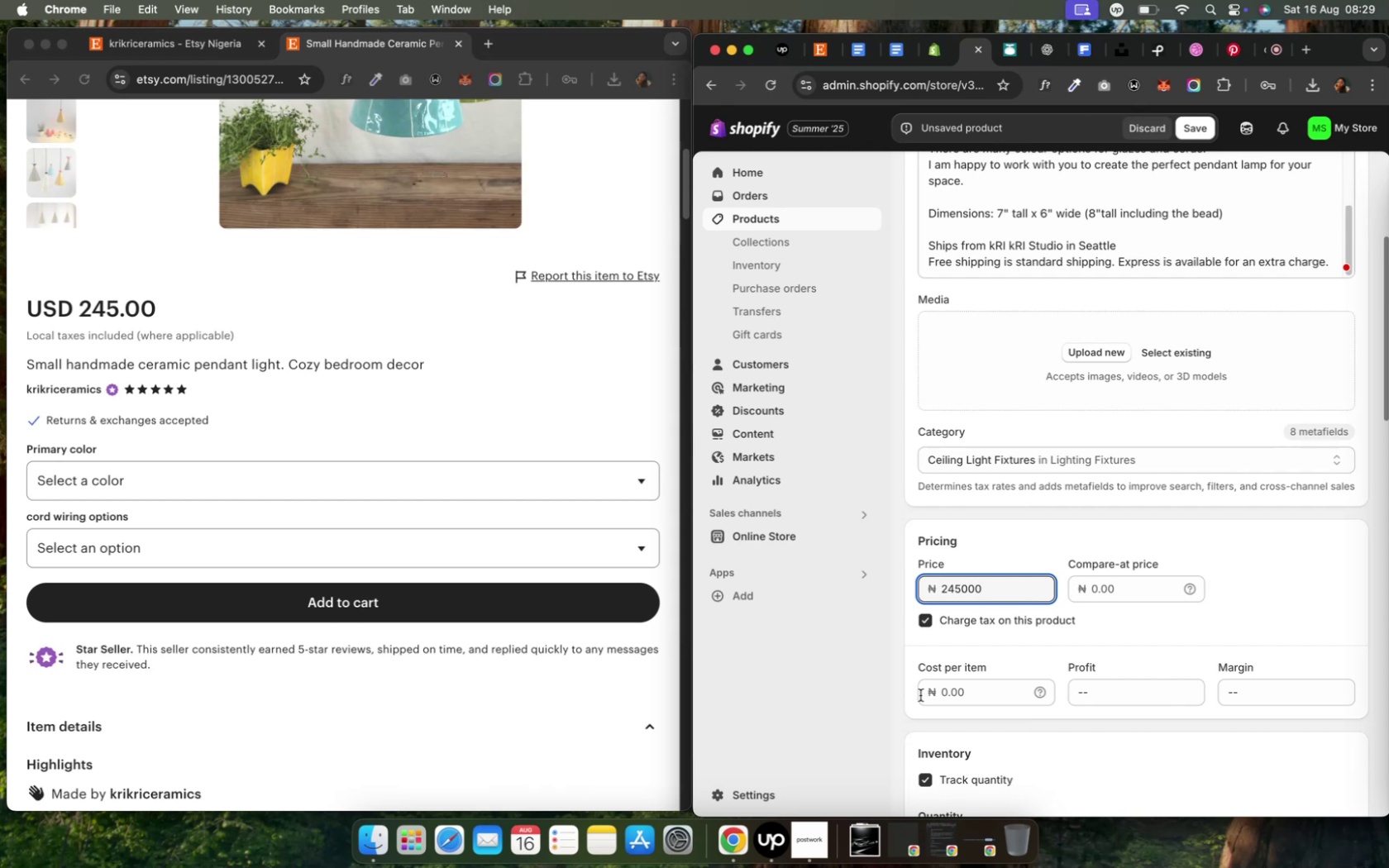 
left_click([944, 694])
 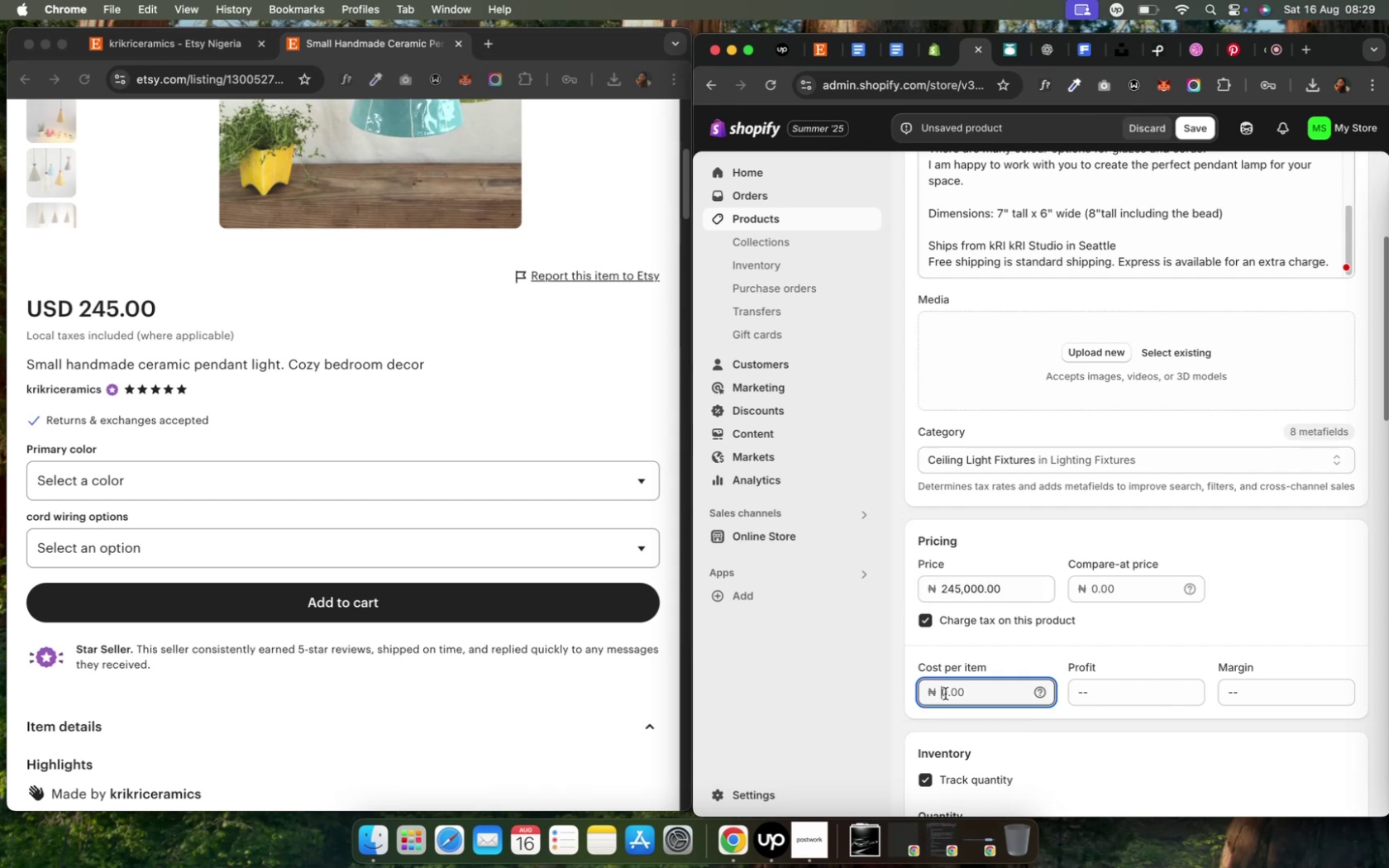 
type(200000)
 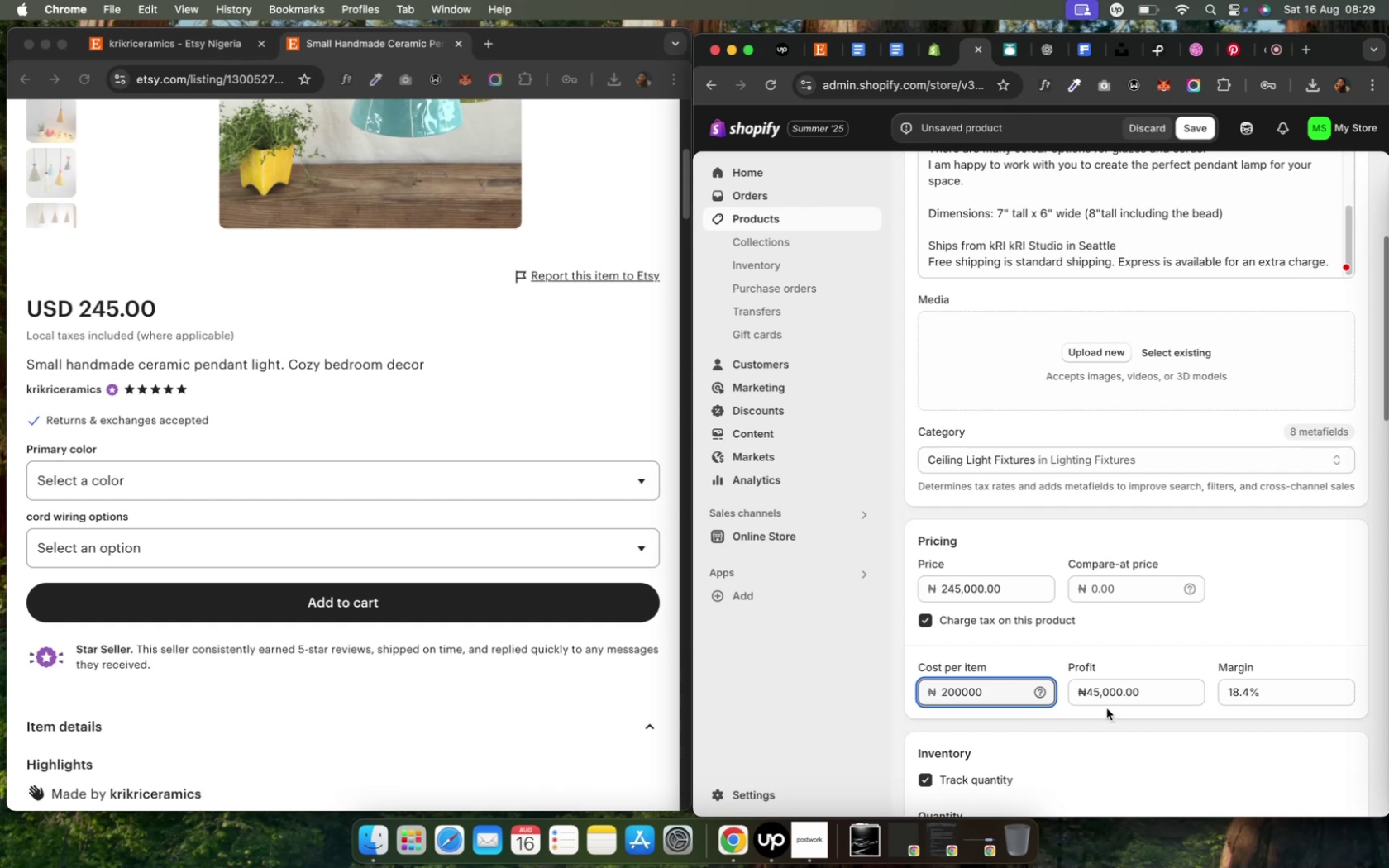 
wait(7.27)
 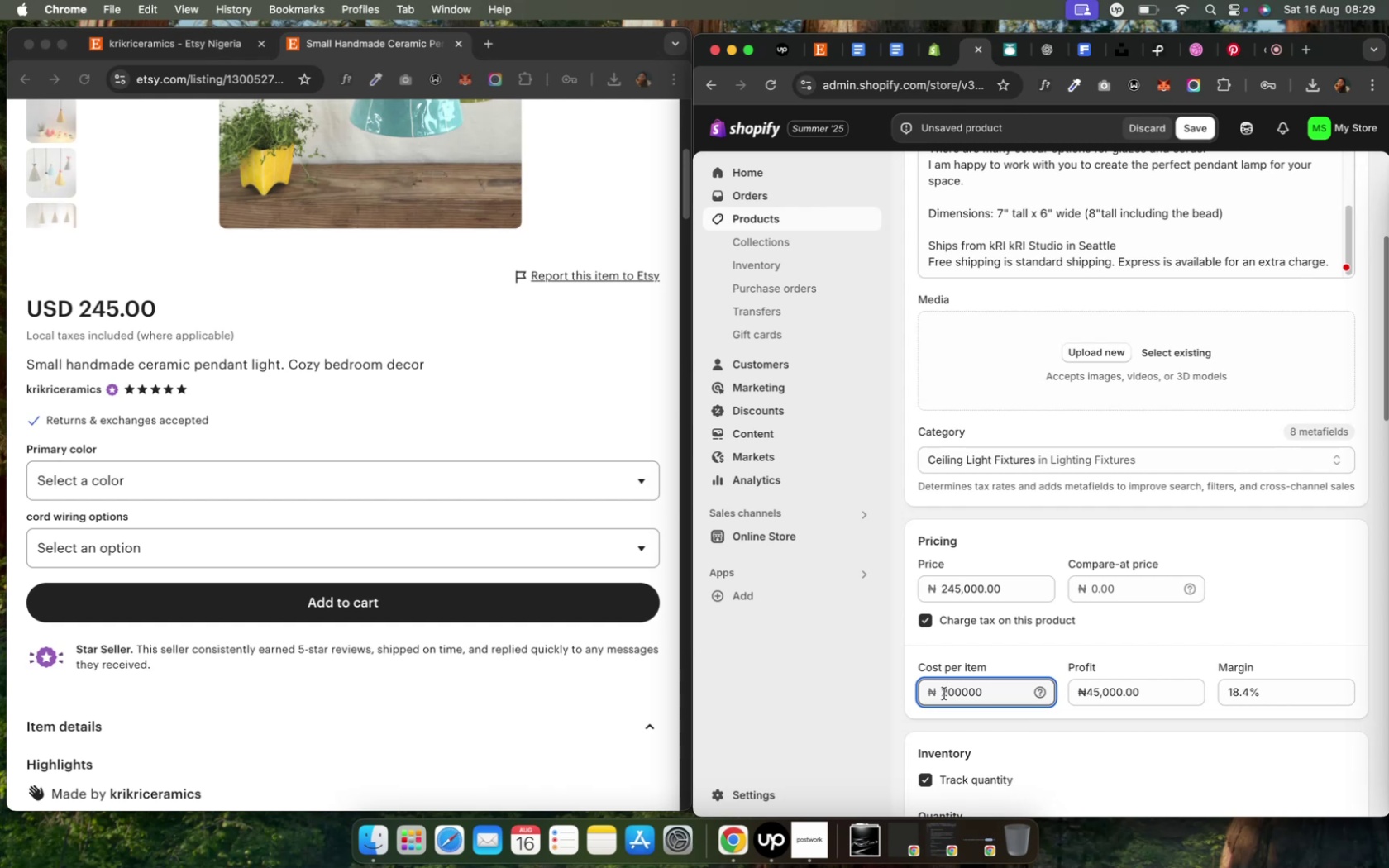 
scroll: coordinate [1072, 709], scroll_direction: down, amount: 3.0
 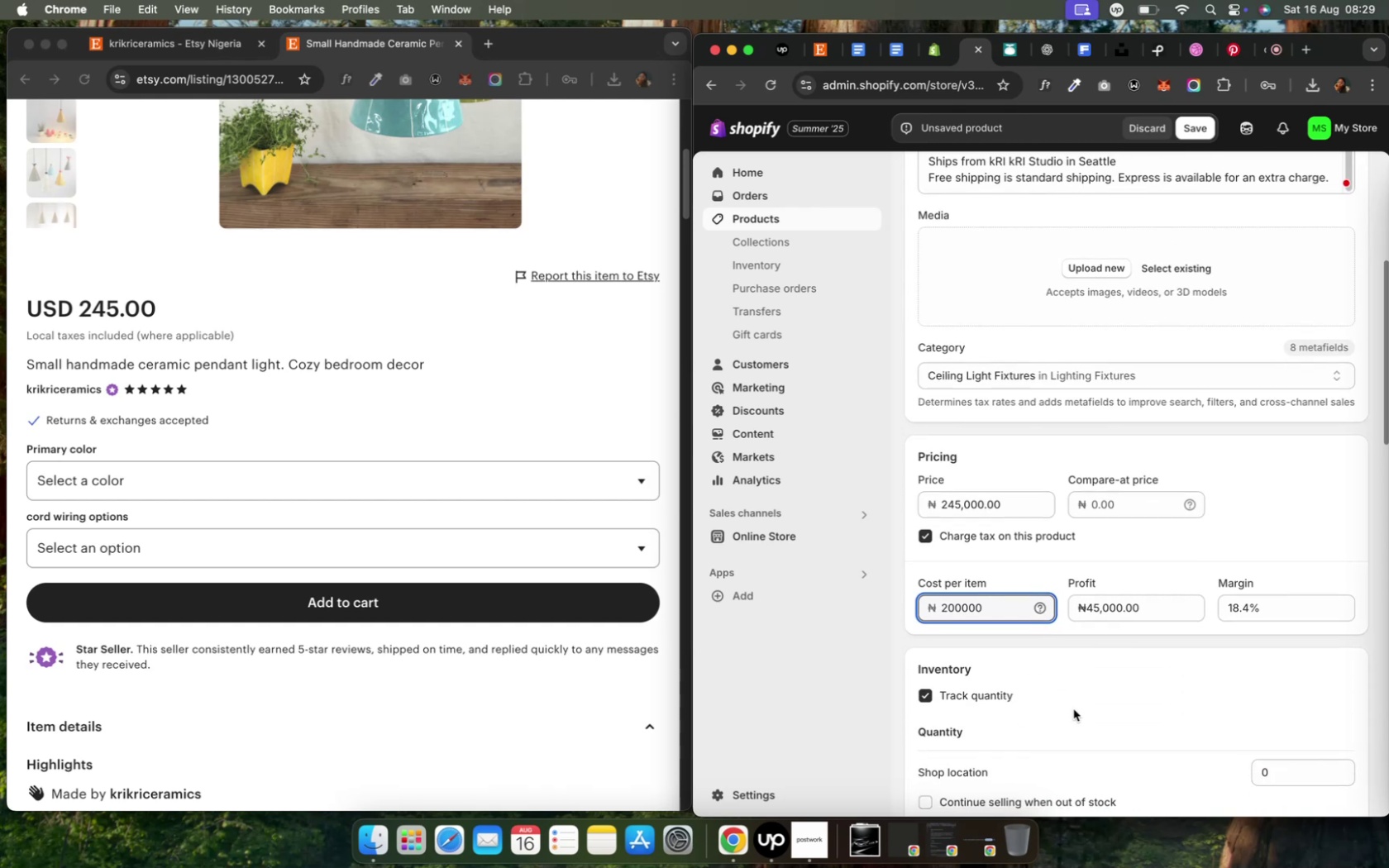 
left_click([1243, 613])
 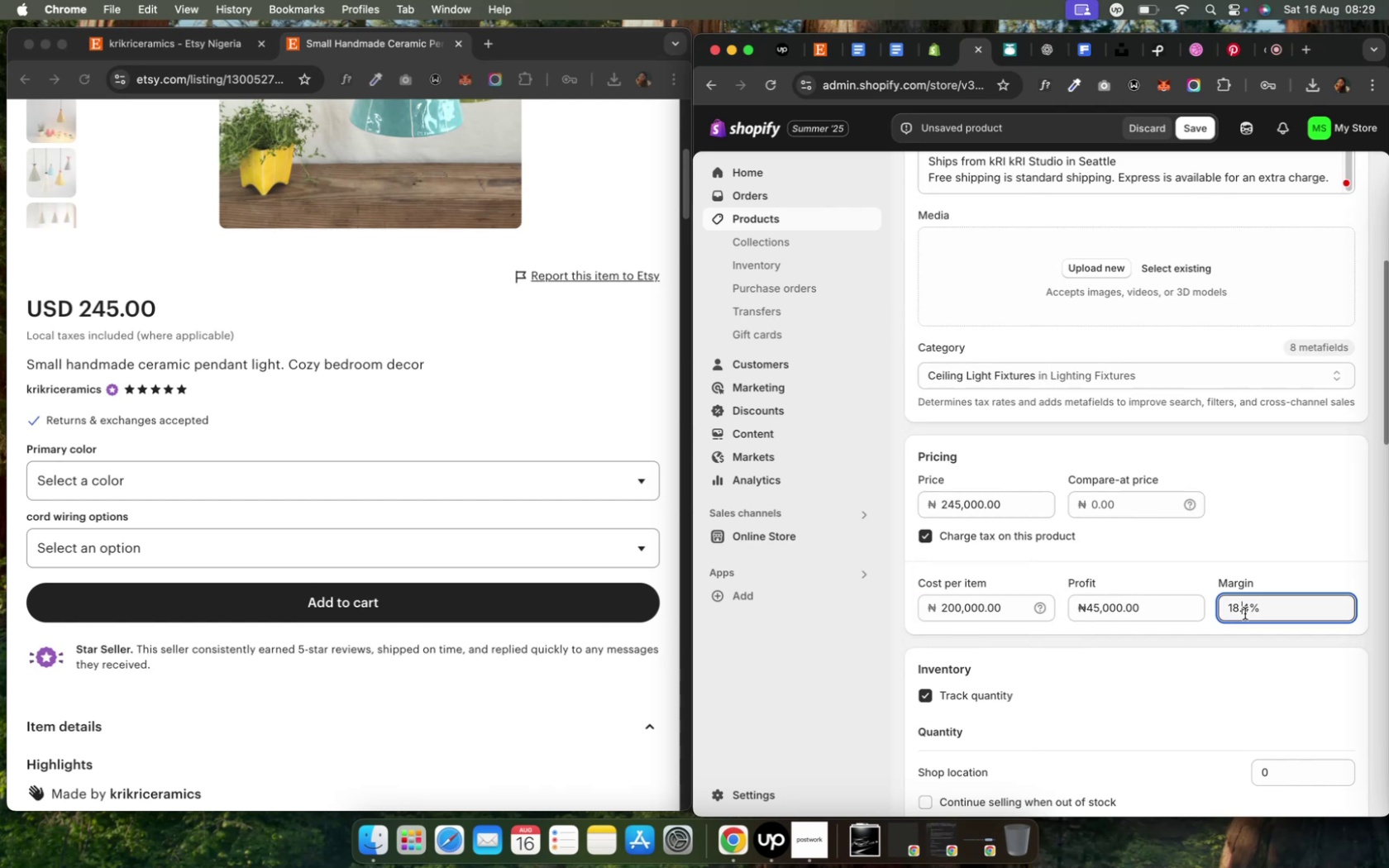 
scroll: coordinate [1091, 658], scroll_direction: down, amount: 5.0
 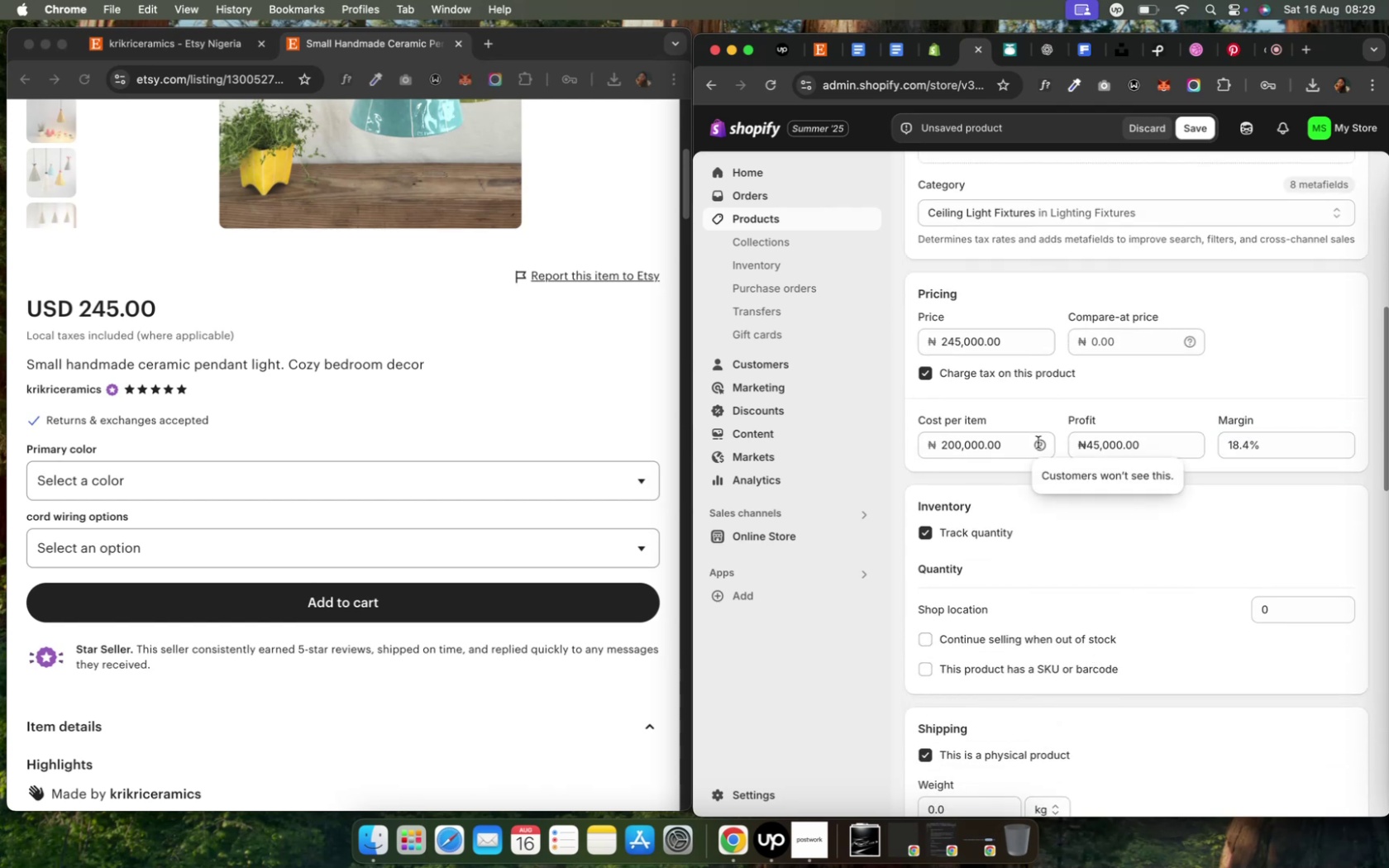 
wait(10.54)
 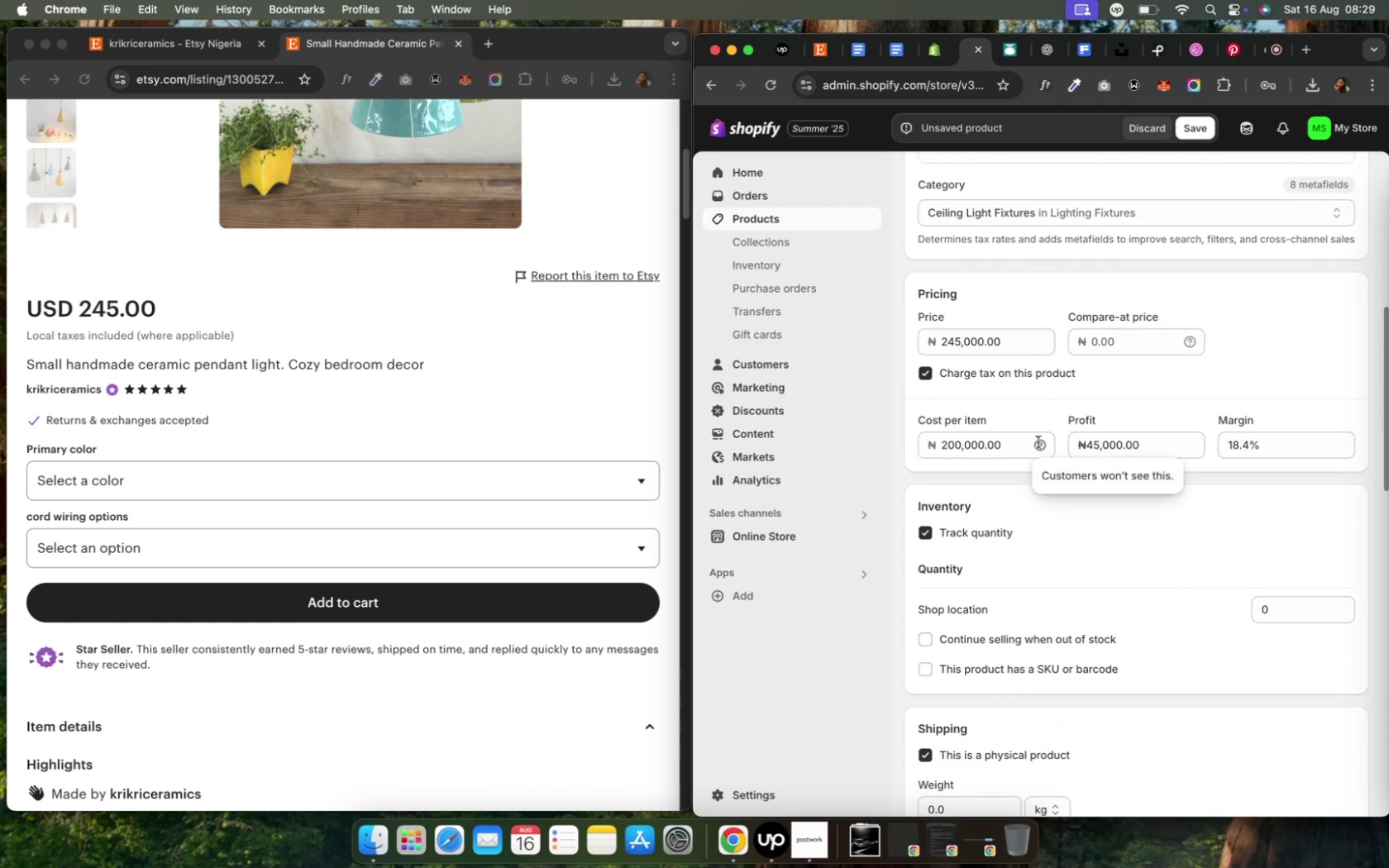 
scroll: coordinate [1043, 531], scroll_direction: down, amount: 5.0
 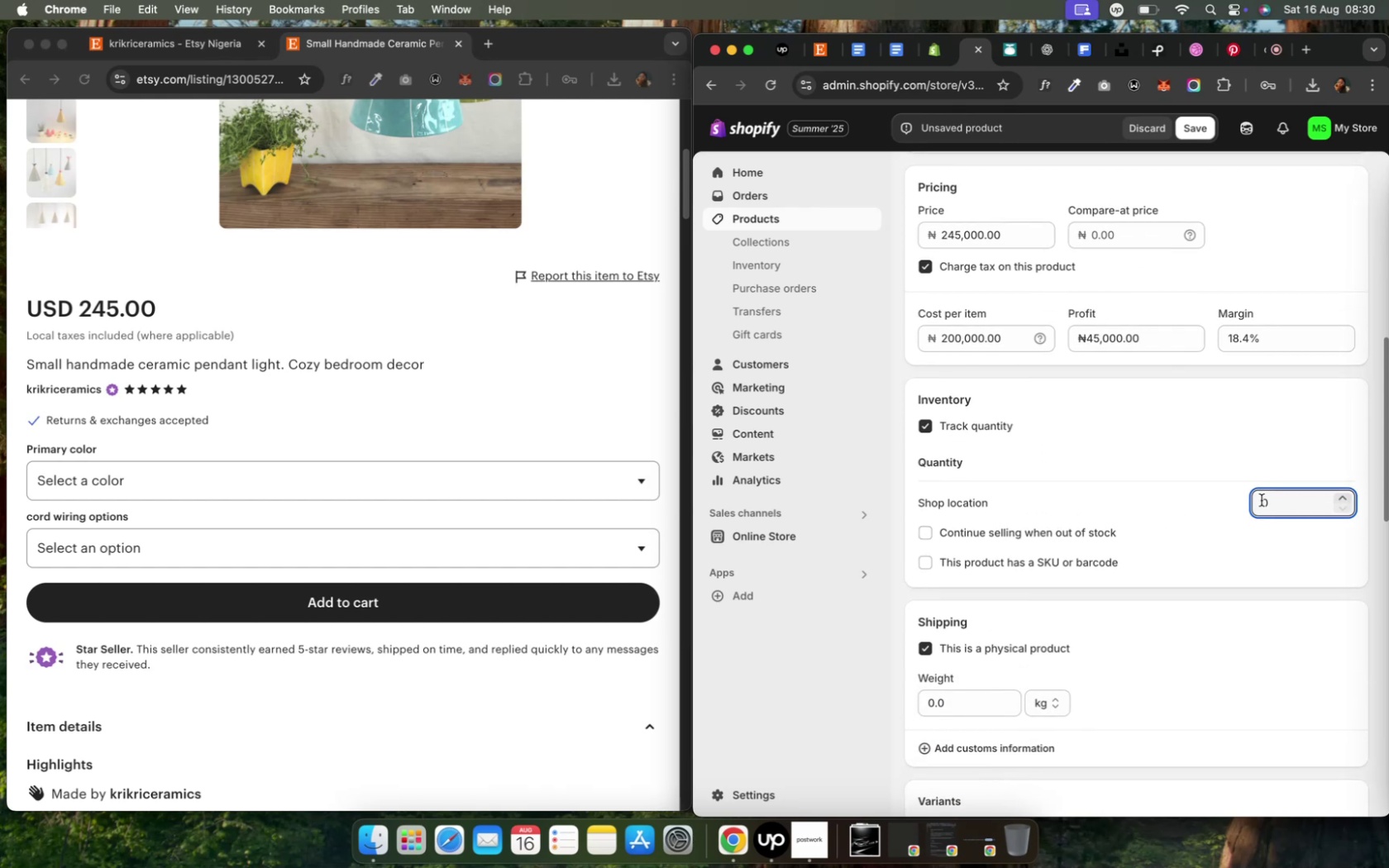 
wait(5.44)
 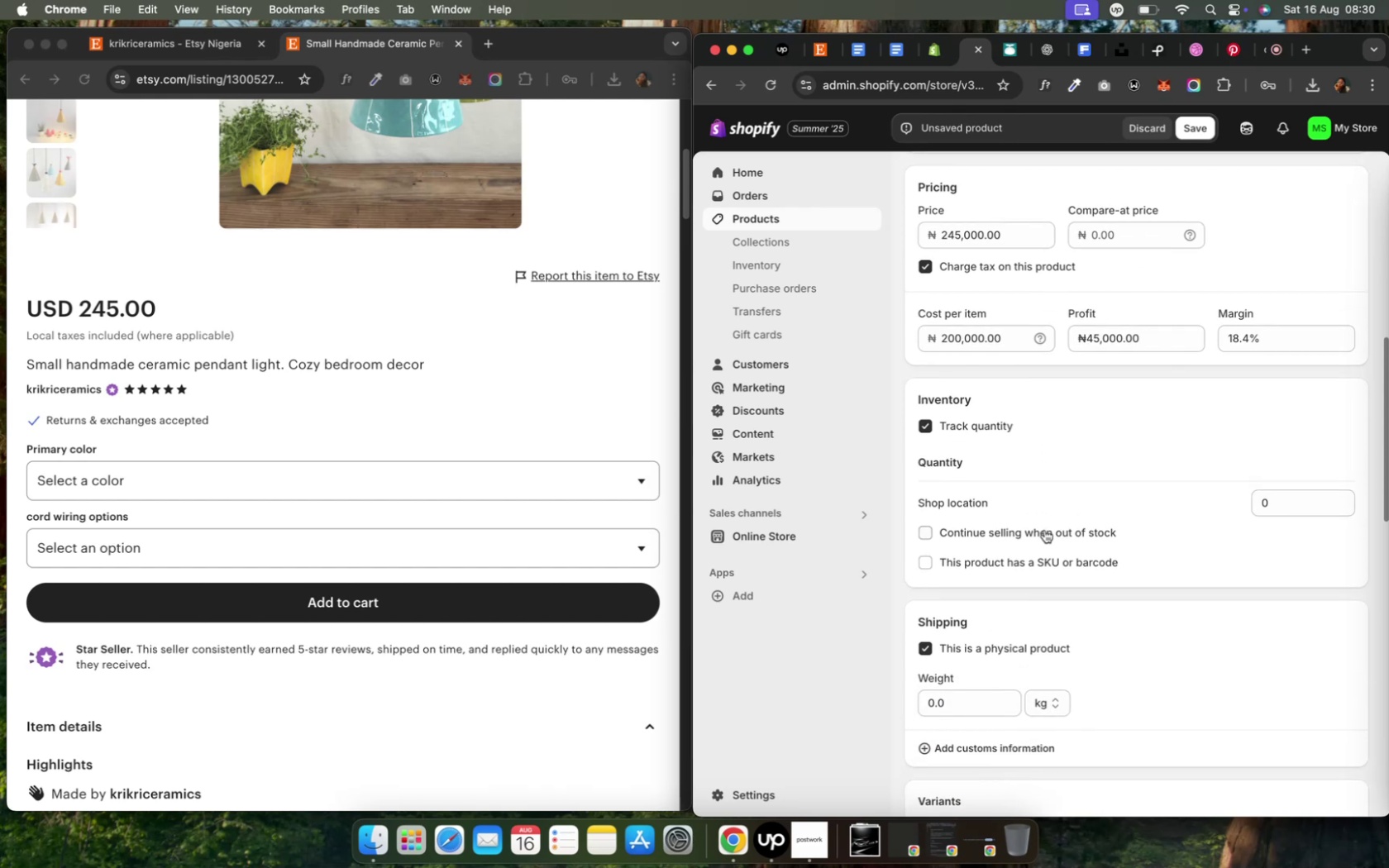 
key(4)
 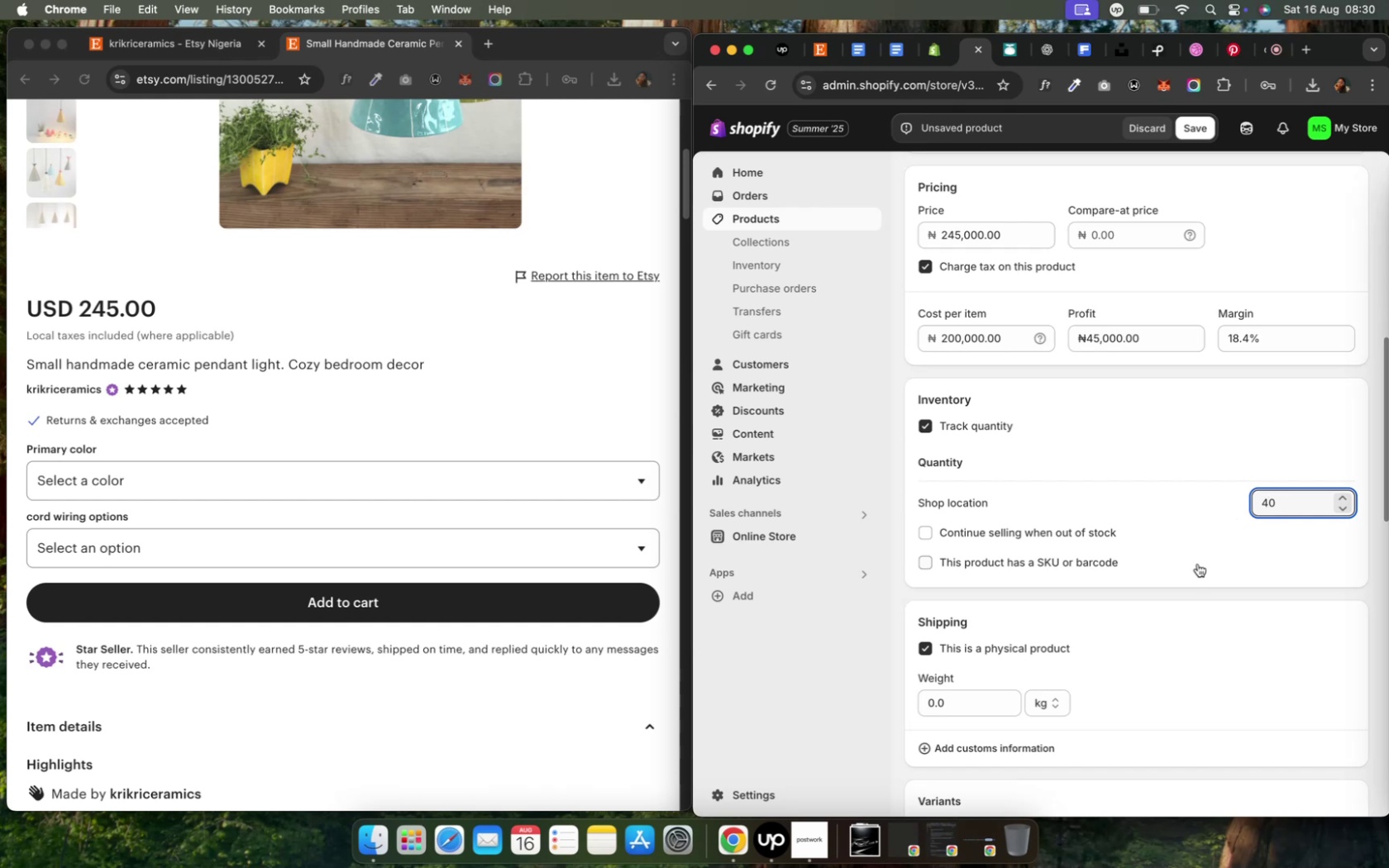 
scroll: coordinate [1196, 557], scroll_direction: down, amount: 9.0
 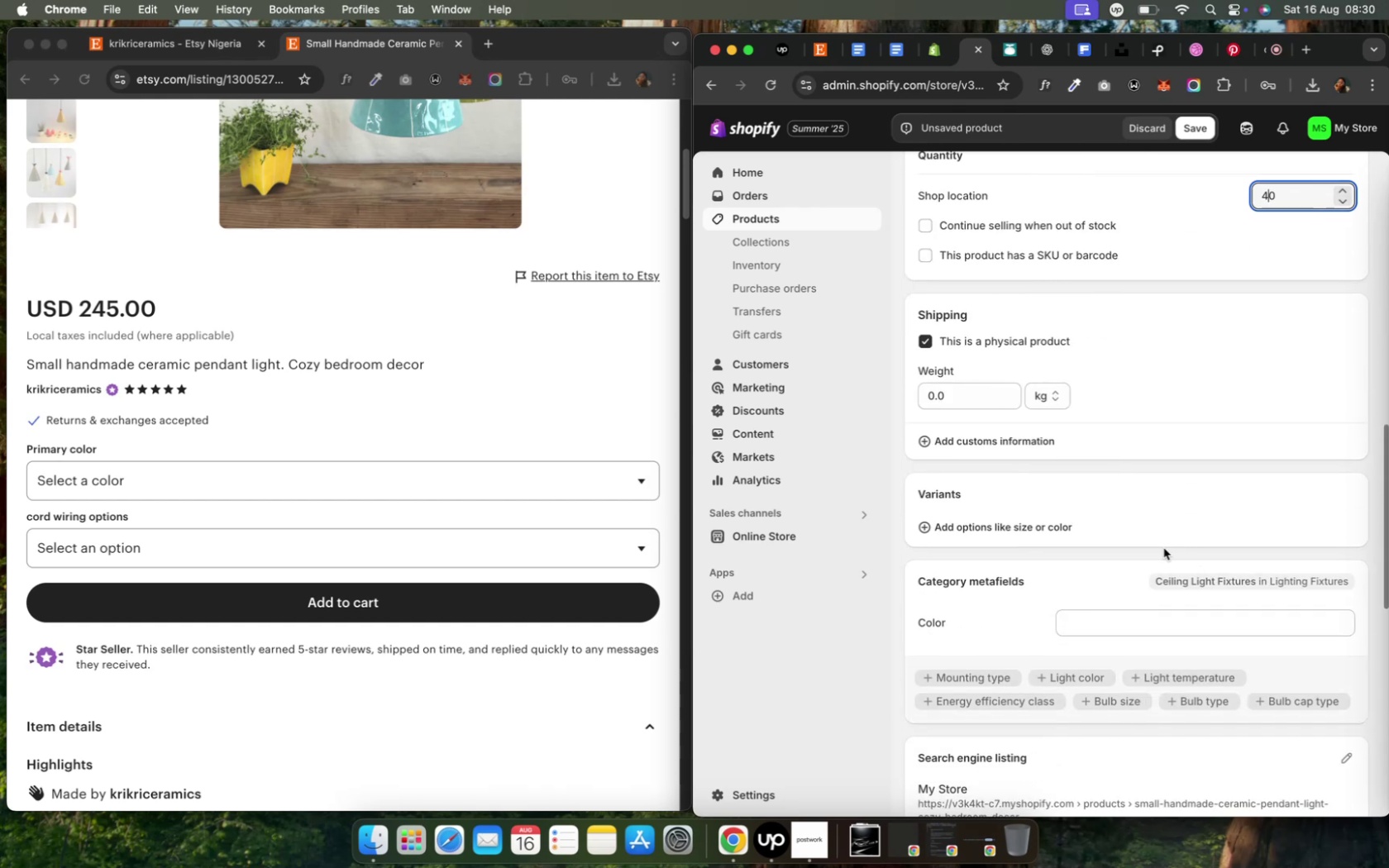 
left_click([927, 398])
 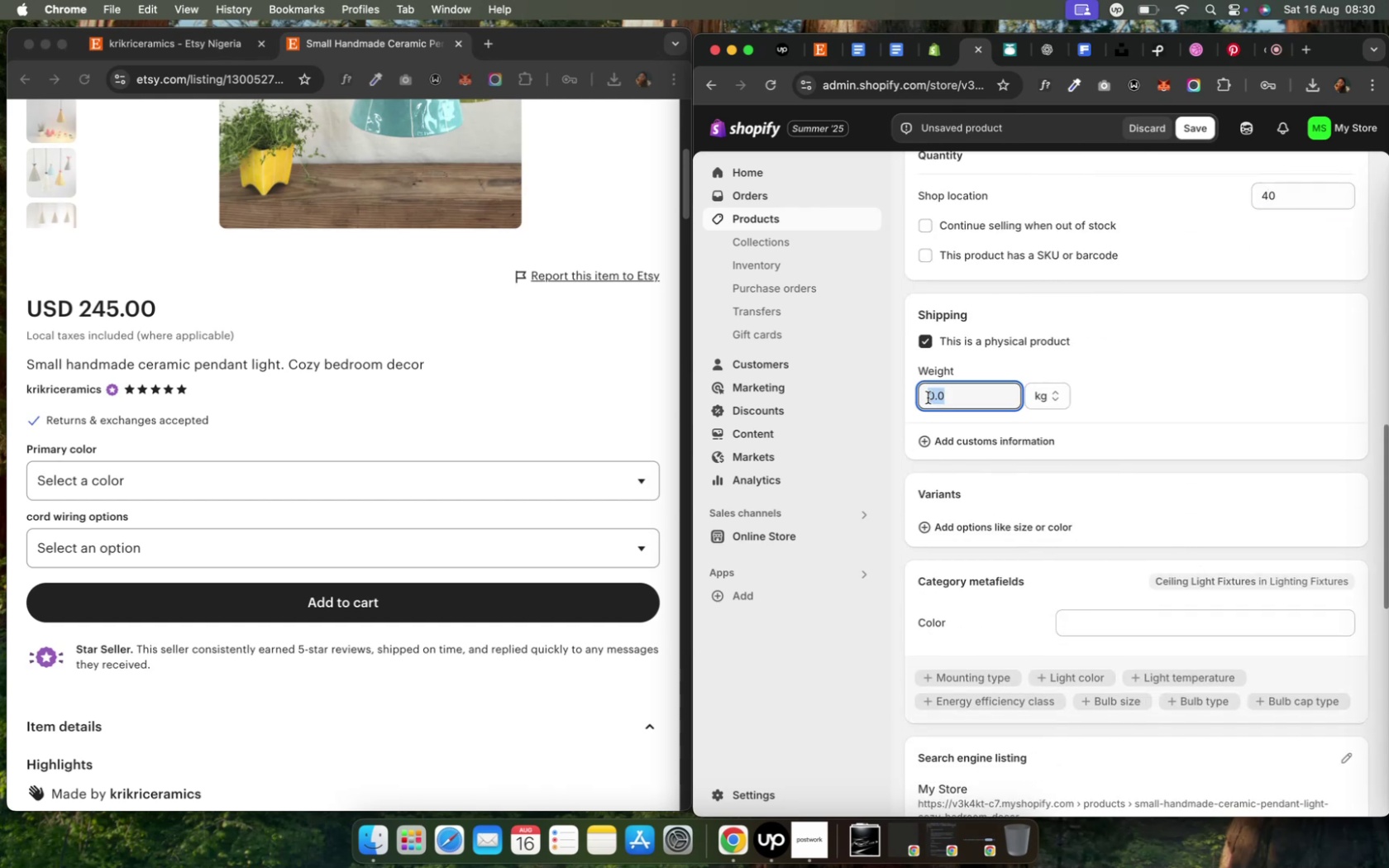 
left_click([929, 398])
 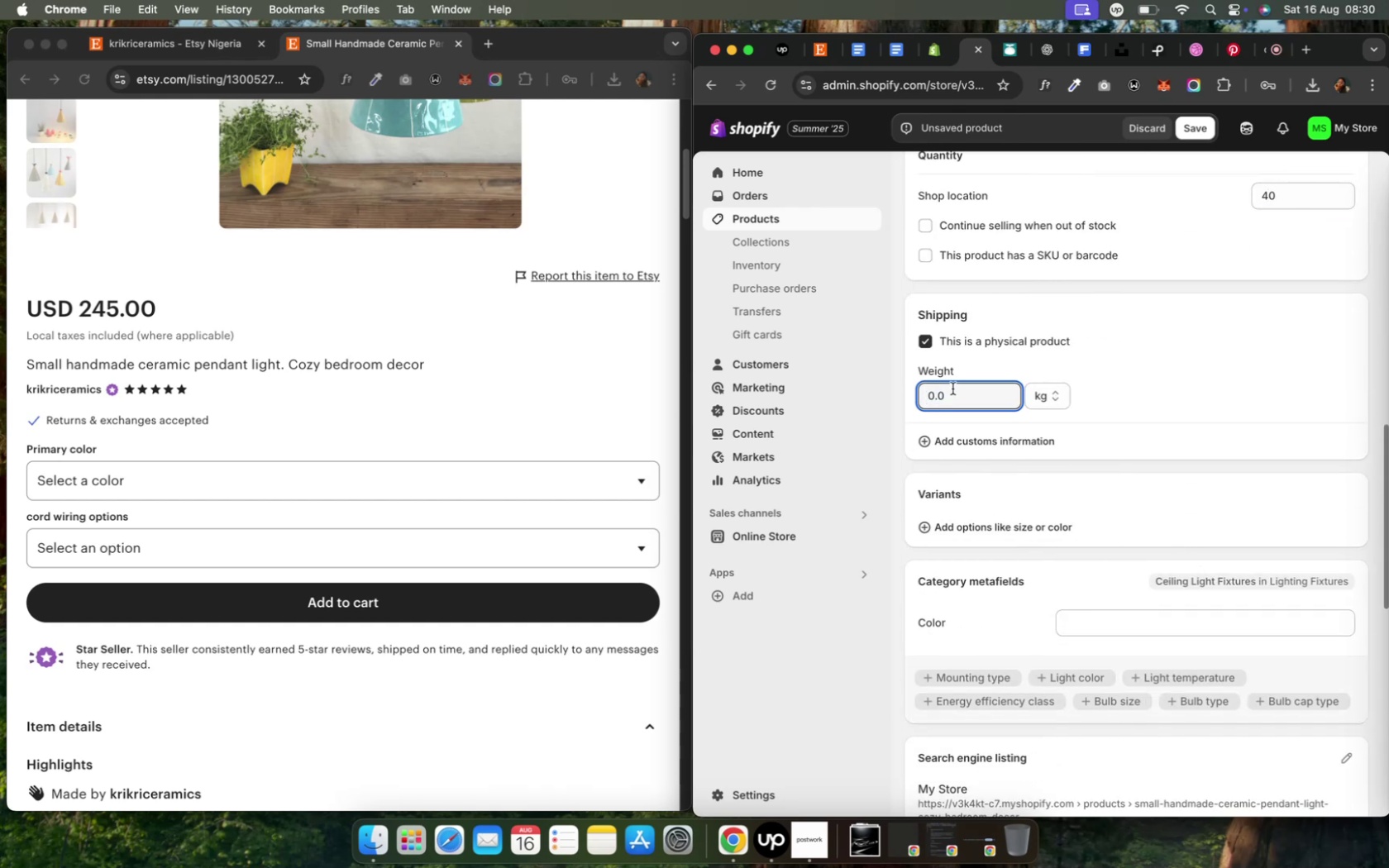 
key(1)
 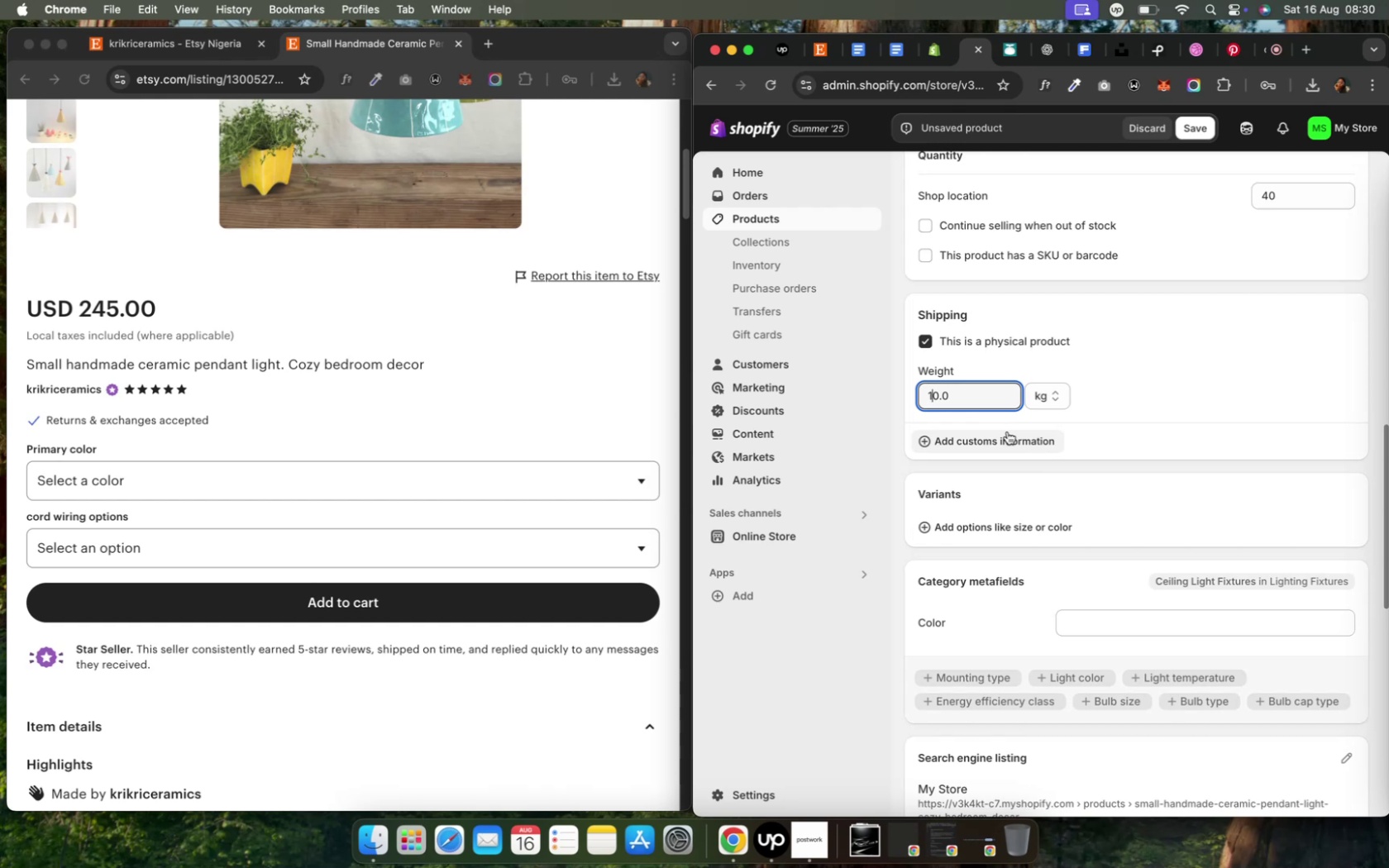 
wait(6.39)
 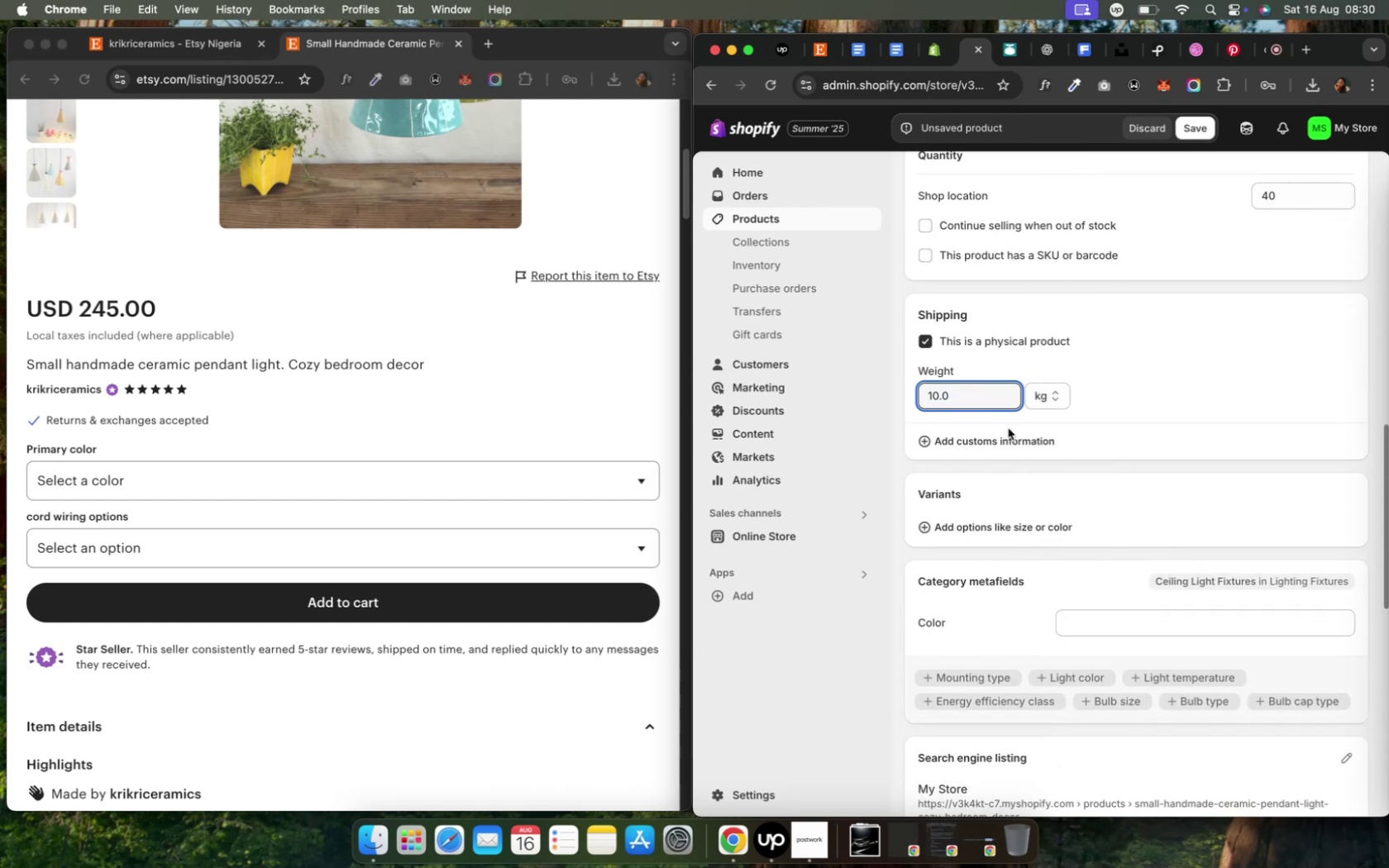 
key(PlayPause)
 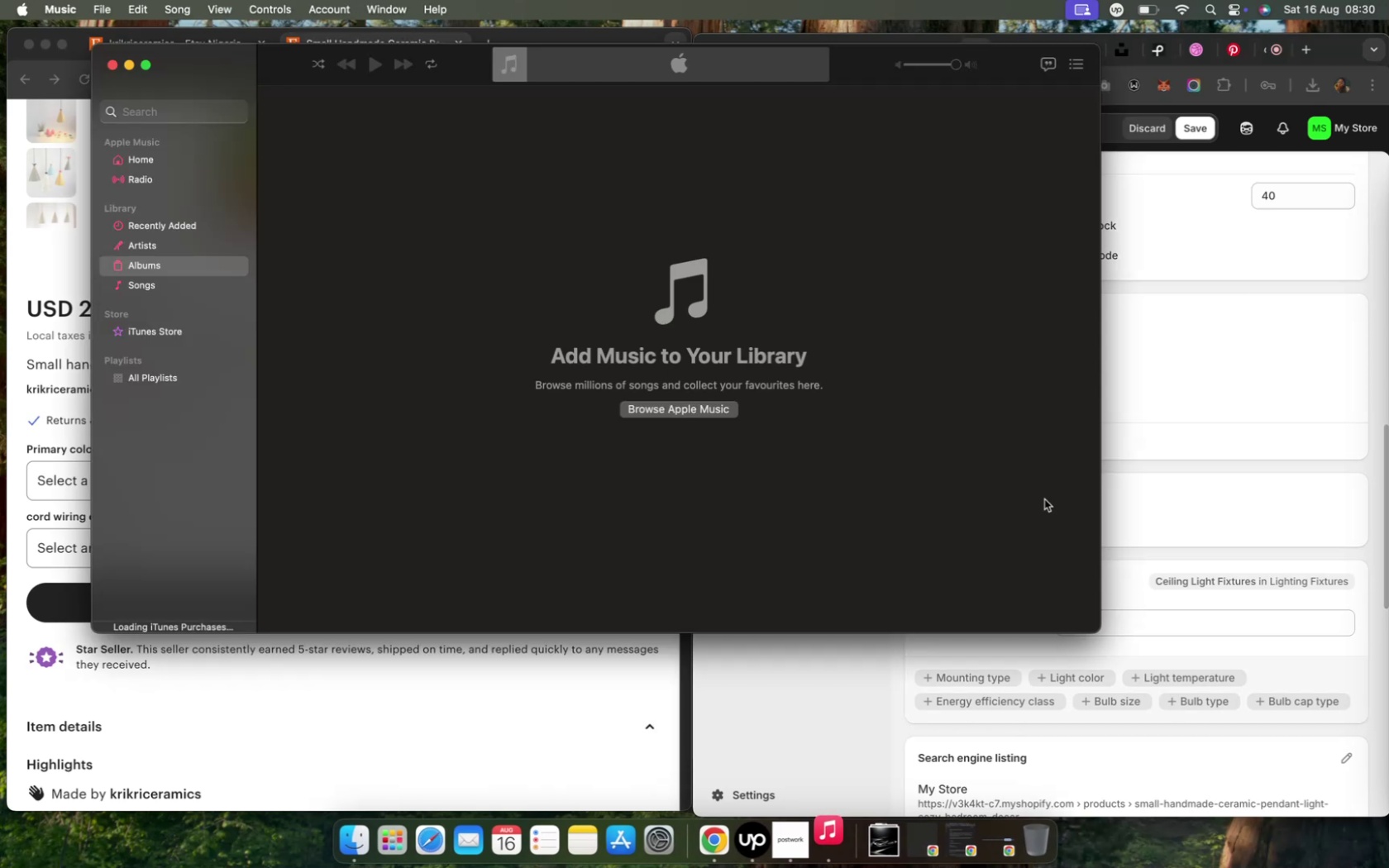 
left_click([111, 66])
 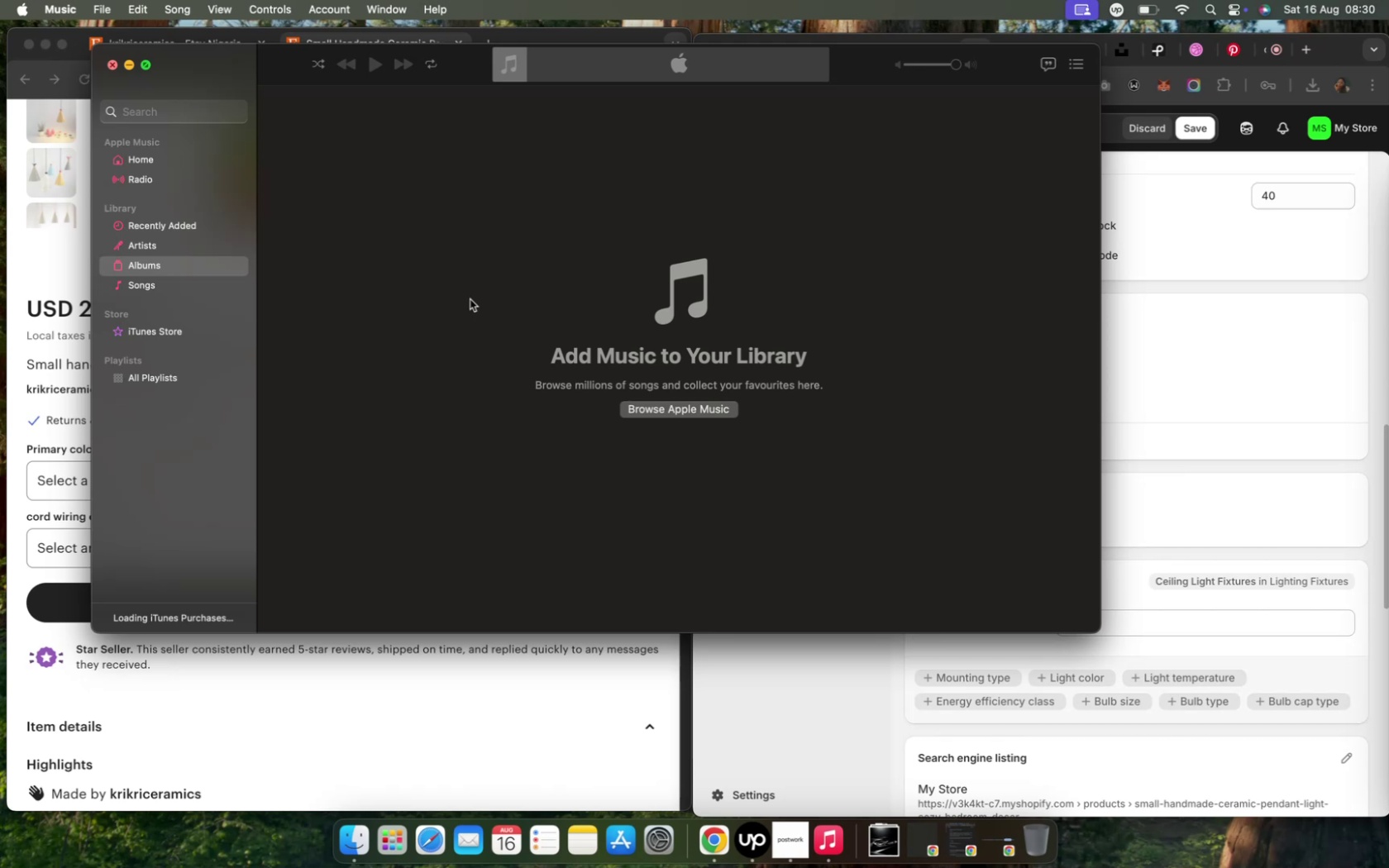 
left_click([110, 67])
 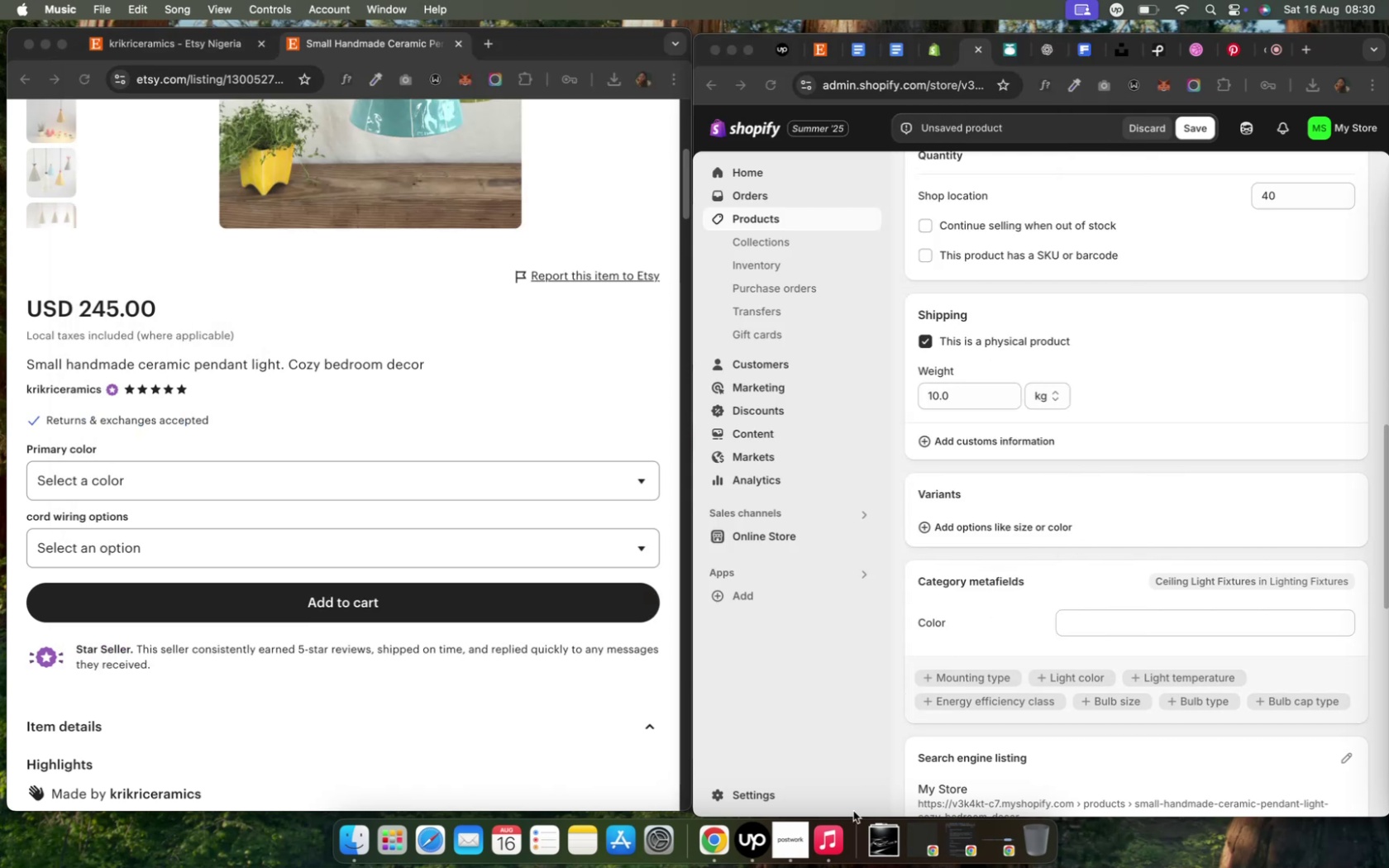 
left_click([844, 791])
 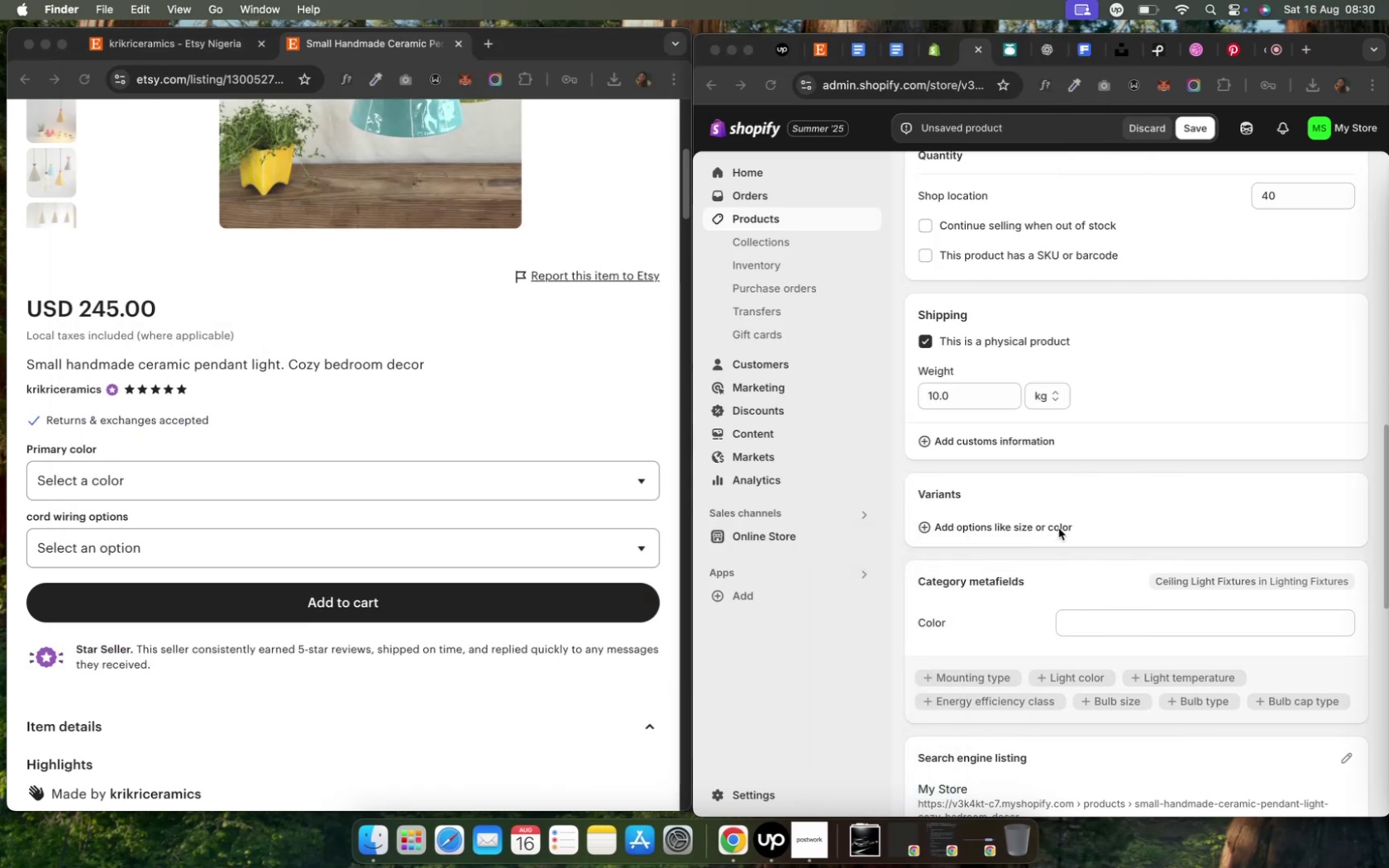 
wait(5.34)
 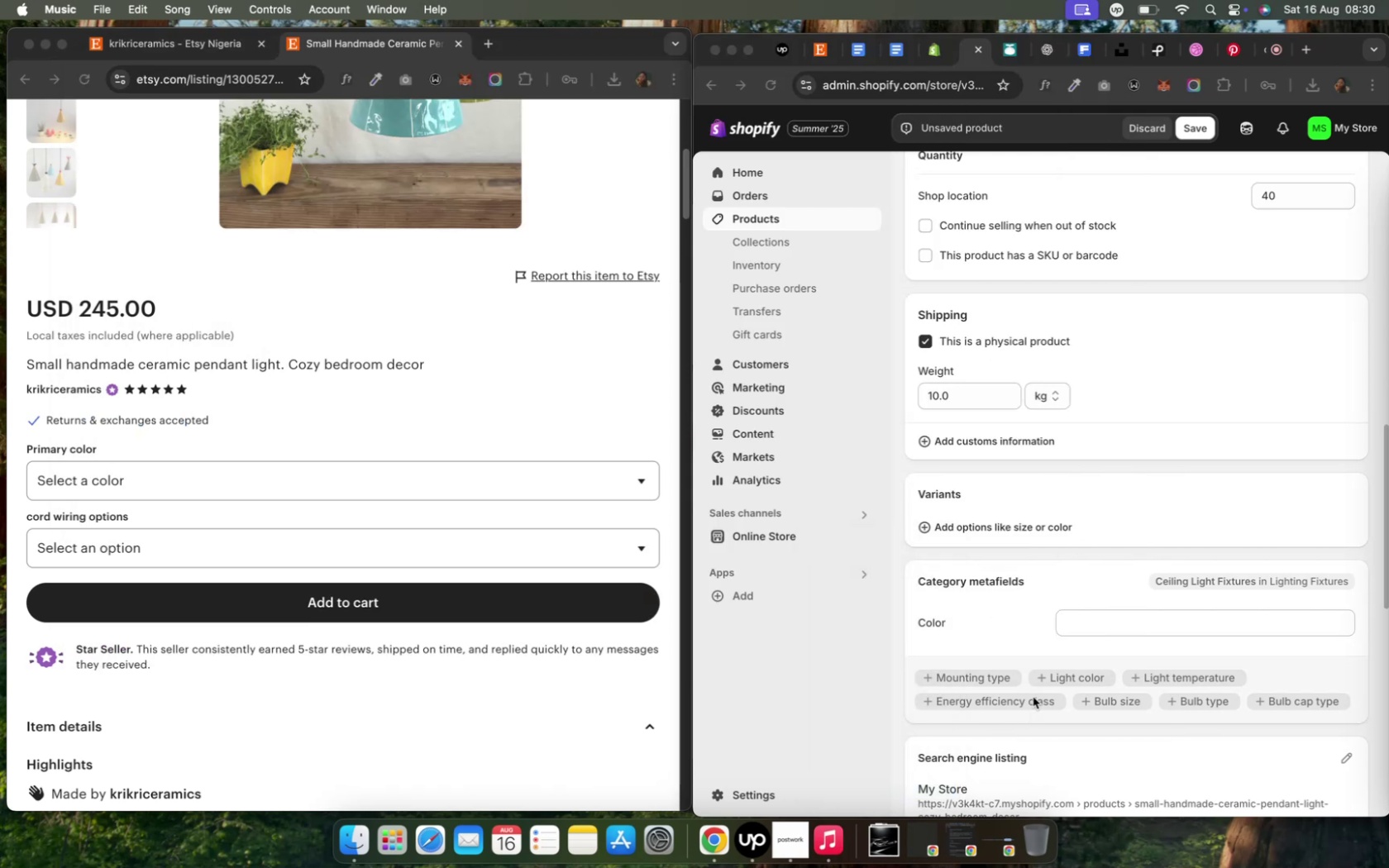 
left_click([1163, 493])
 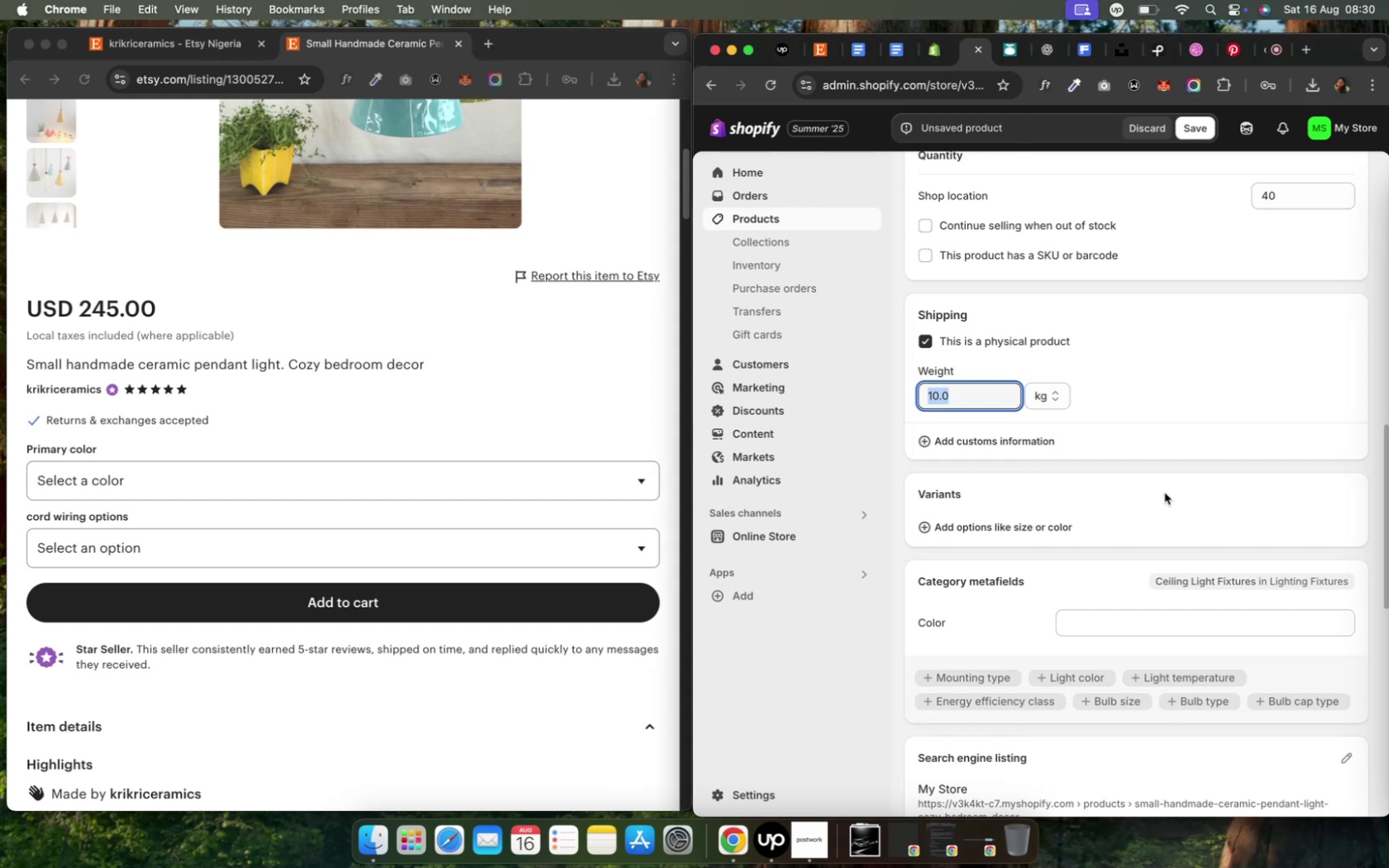 
left_click([1163, 493])
 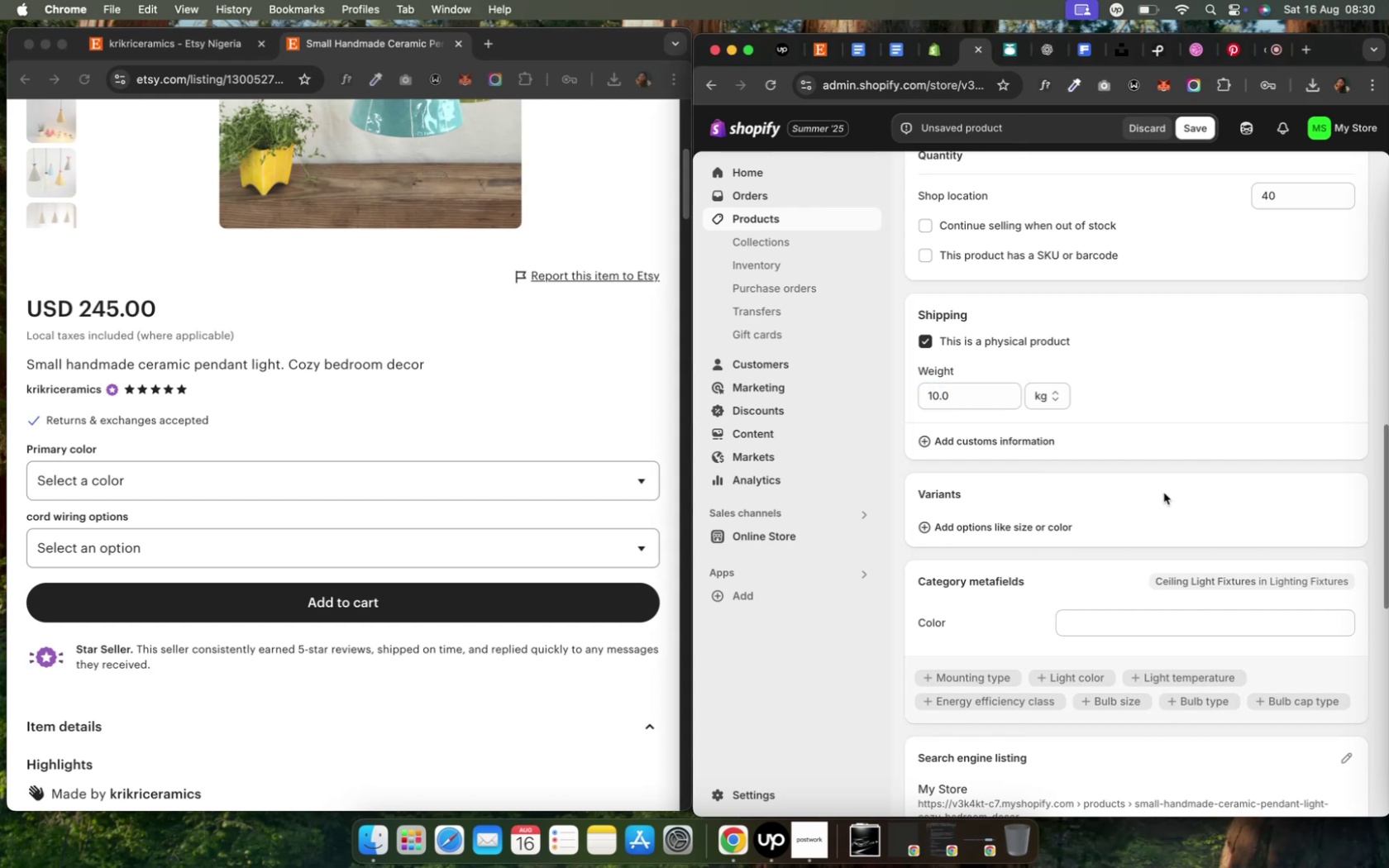 
scroll: coordinate [1024, 613], scroll_direction: up, amount: 30.0
 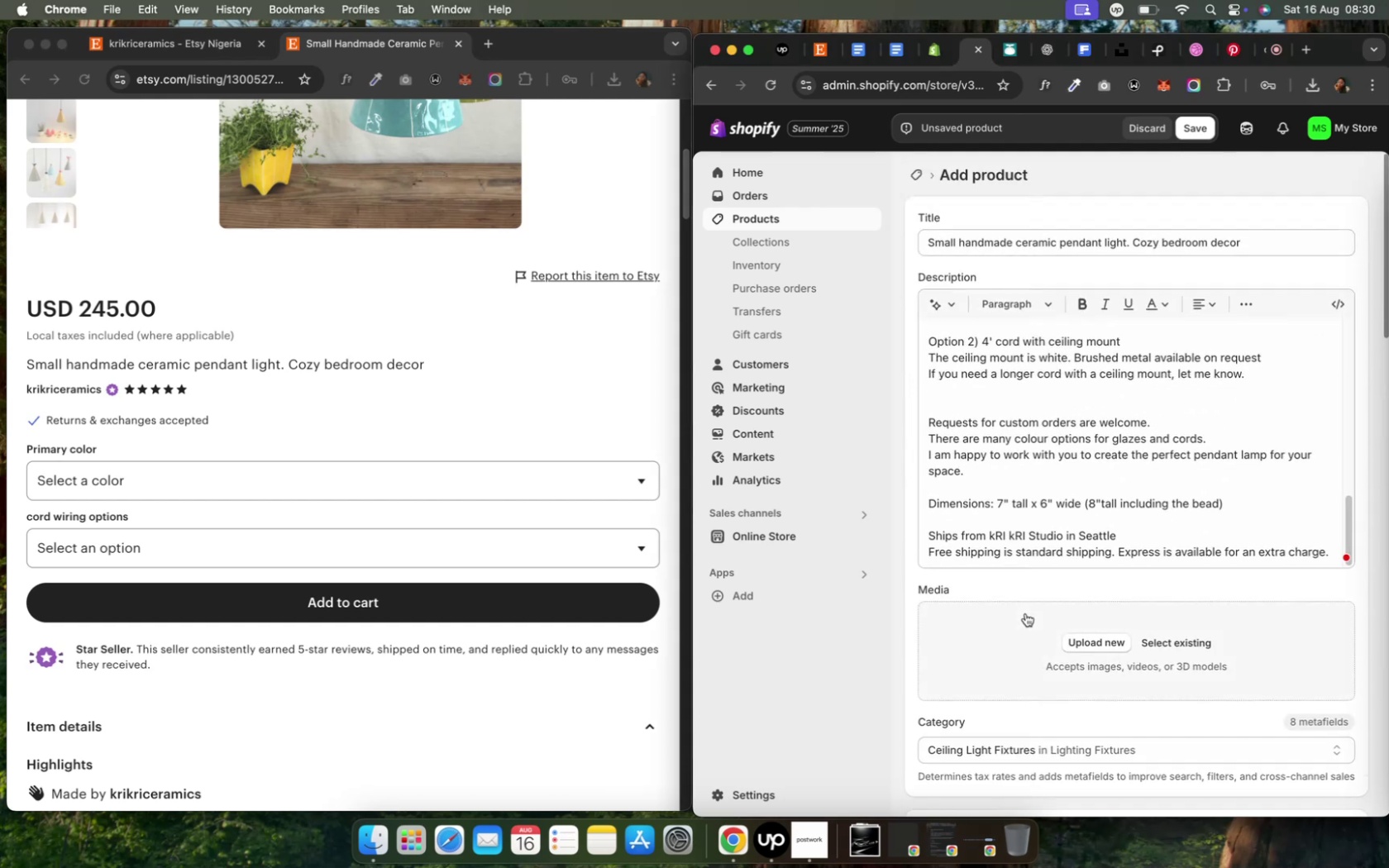 
scroll: coordinate [1024, 613], scroll_direction: down, amount: 6.0
 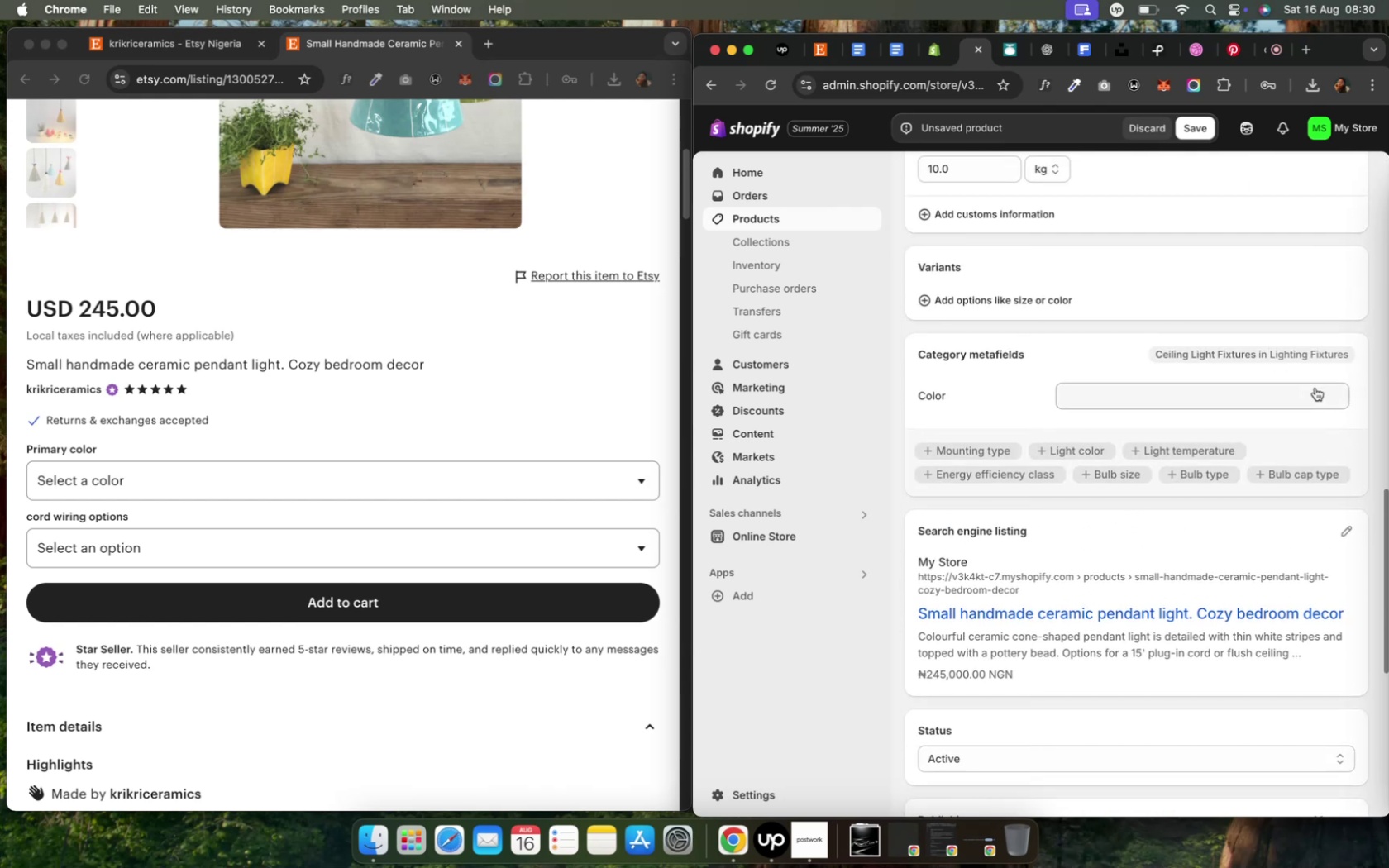 
left_click([1345, 400])
 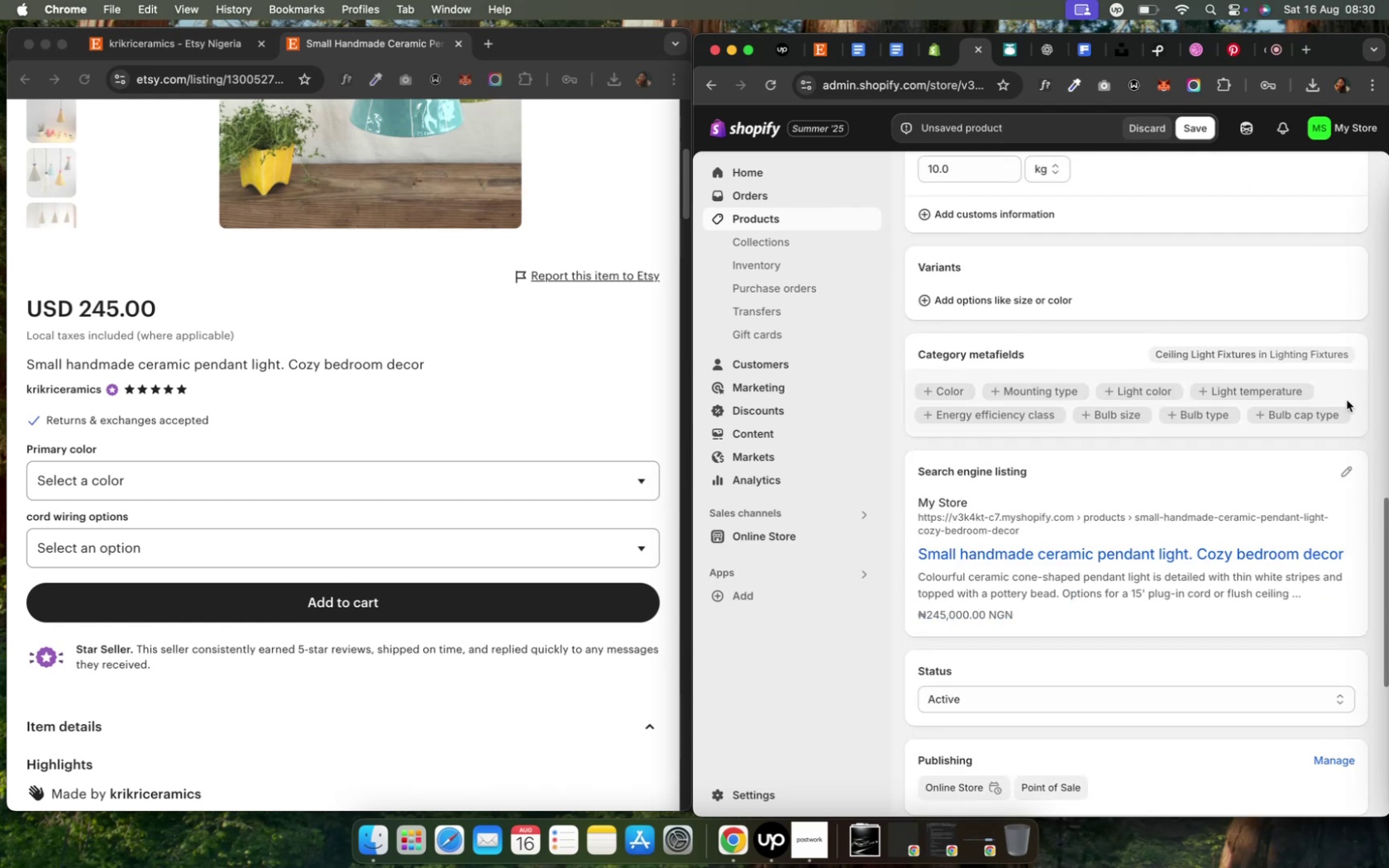 
scroll: coordinate [345, 545], scroll_direction: up, amount: 41.0
 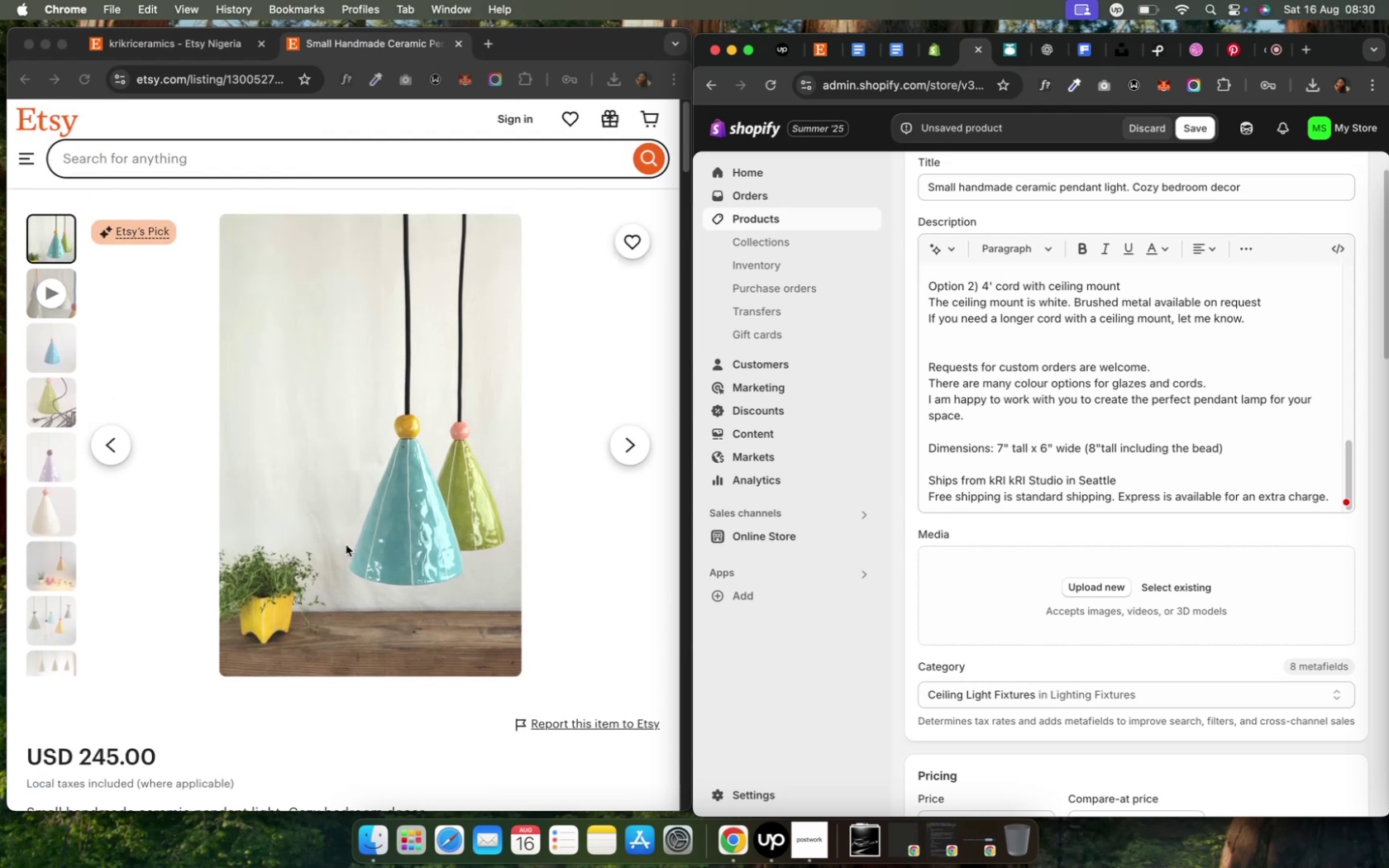 
mouse_move([397, 846])
 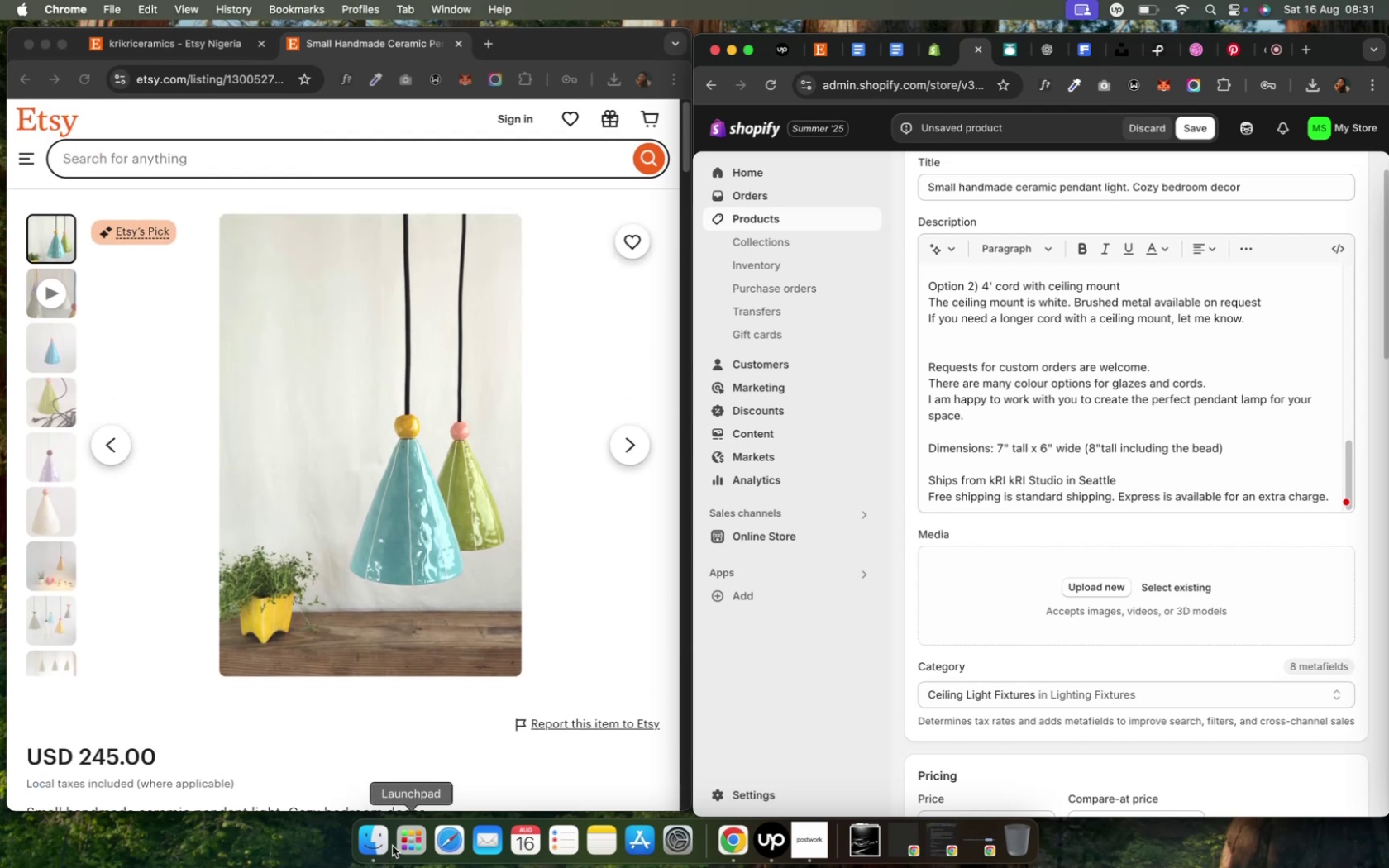 
left_click([406, 845])
 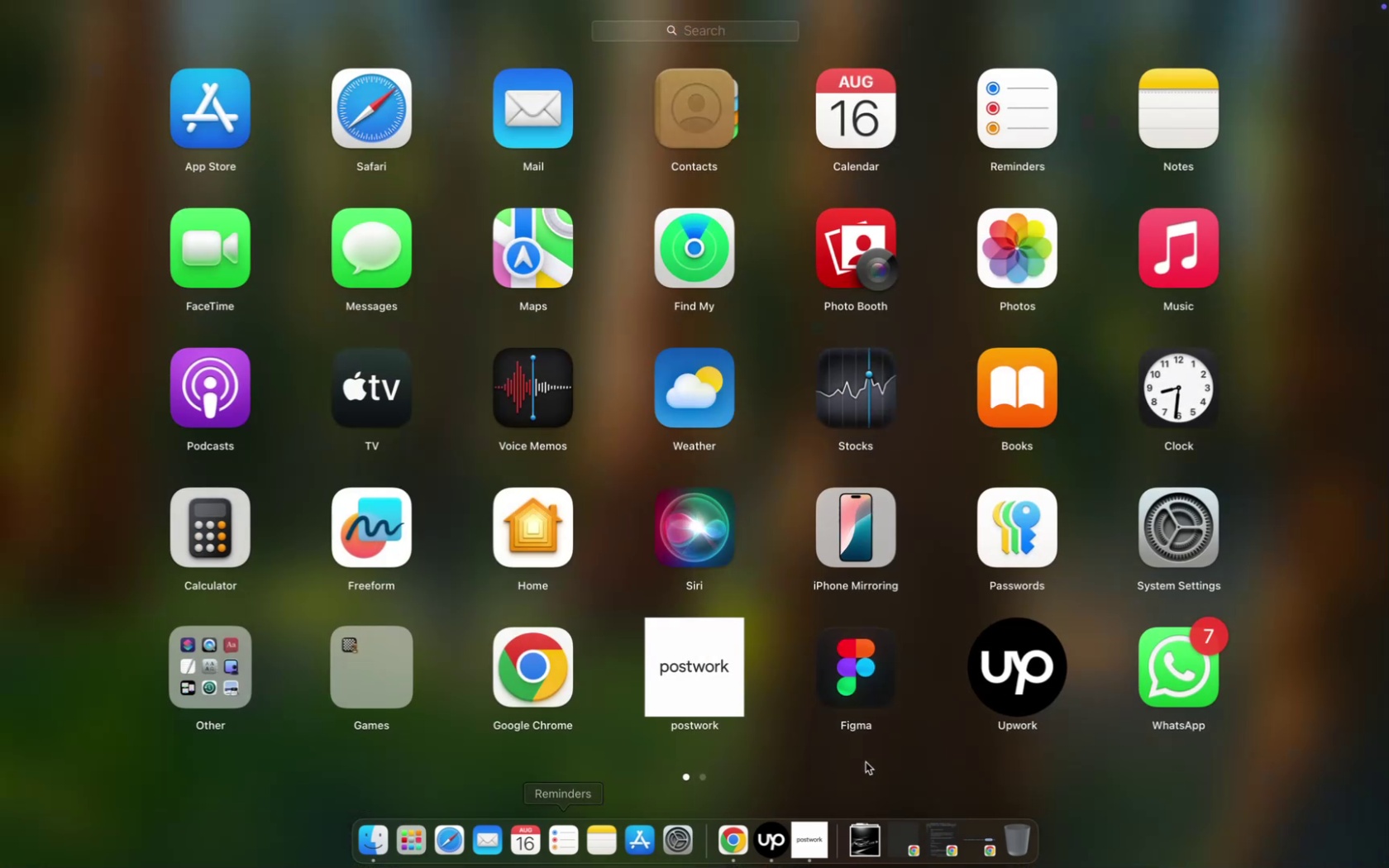 
left_click([866, 661])
 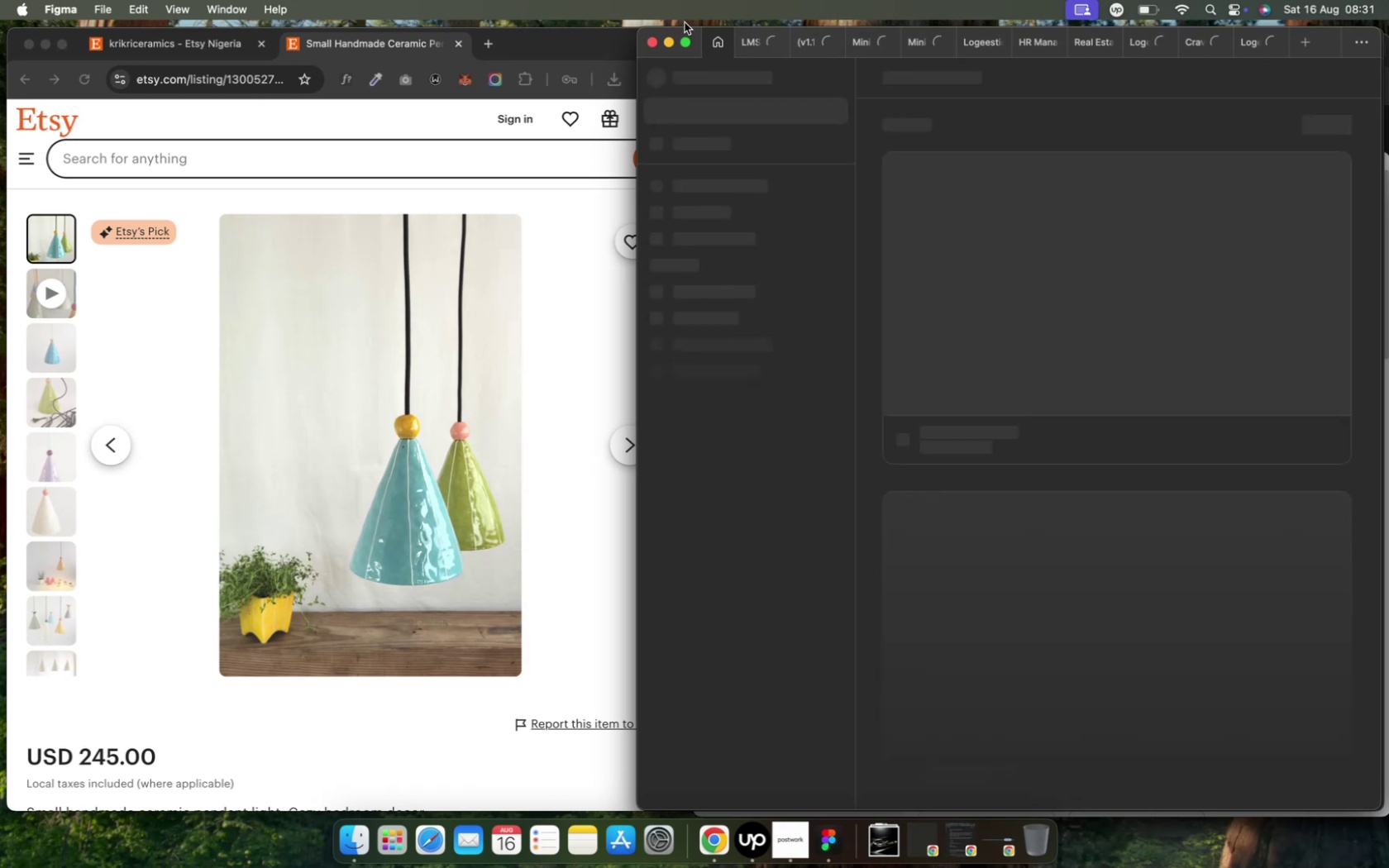 
wait(5.29)
 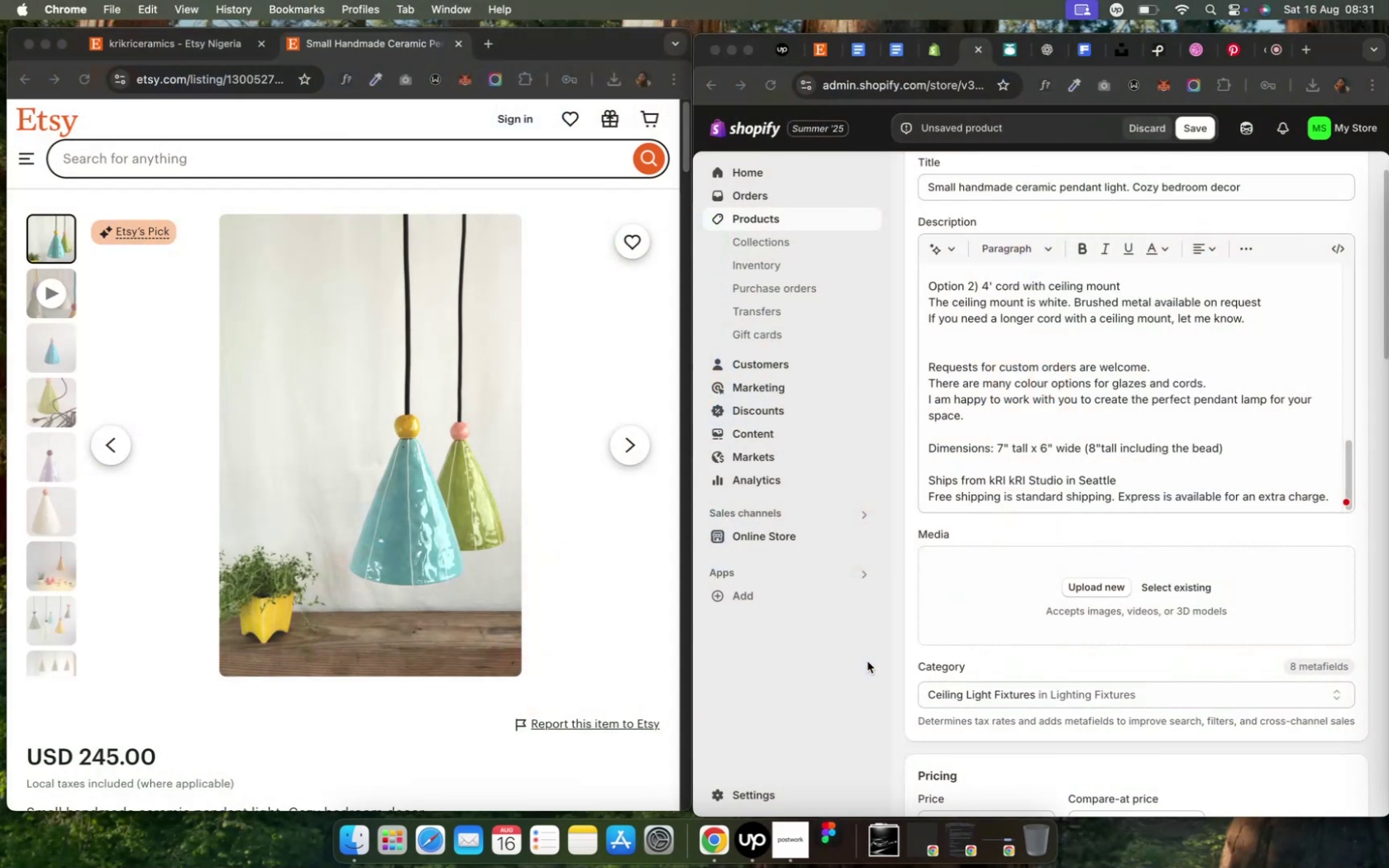 
mouse_move([690, 62])
 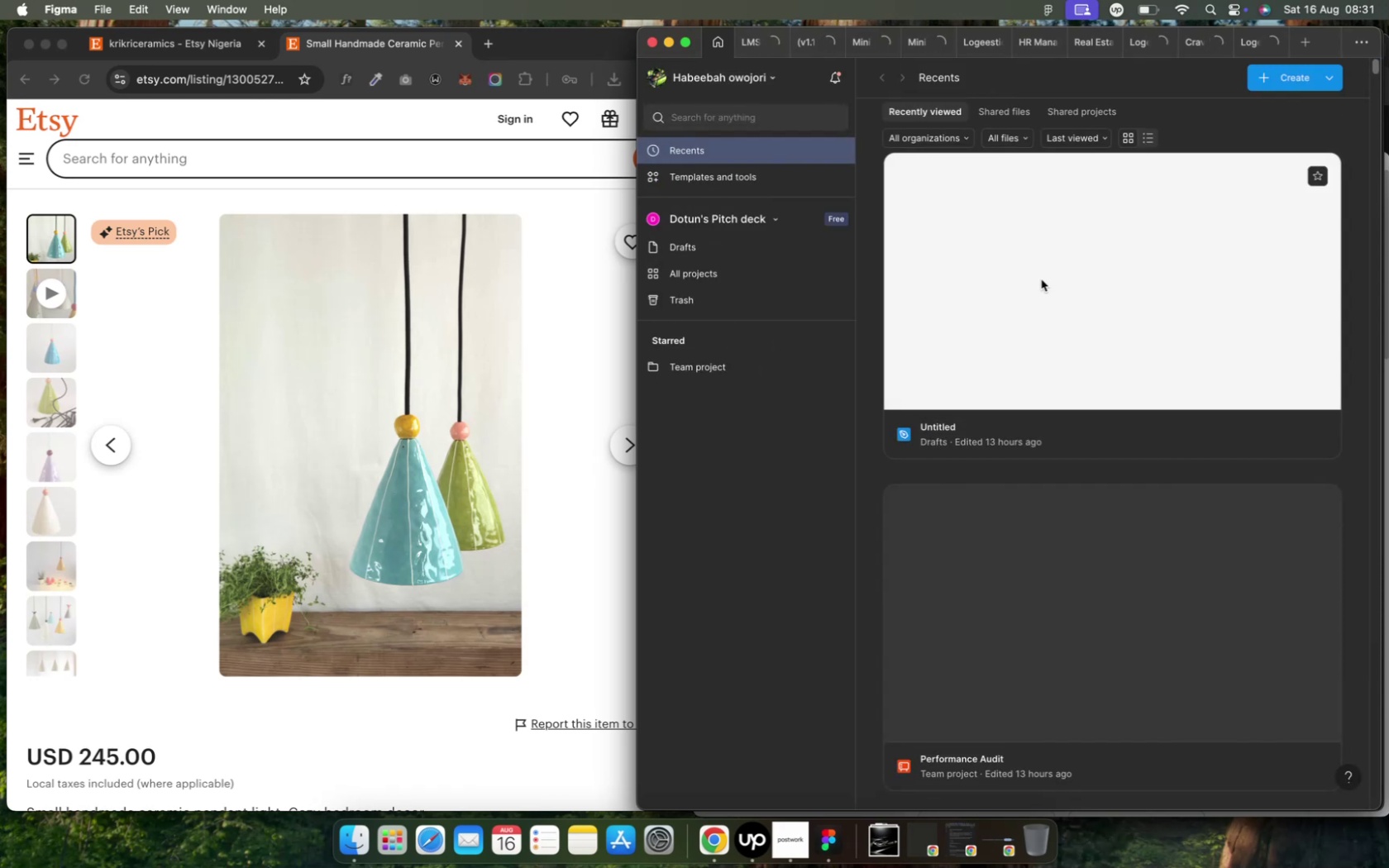 
wait(6.02)
 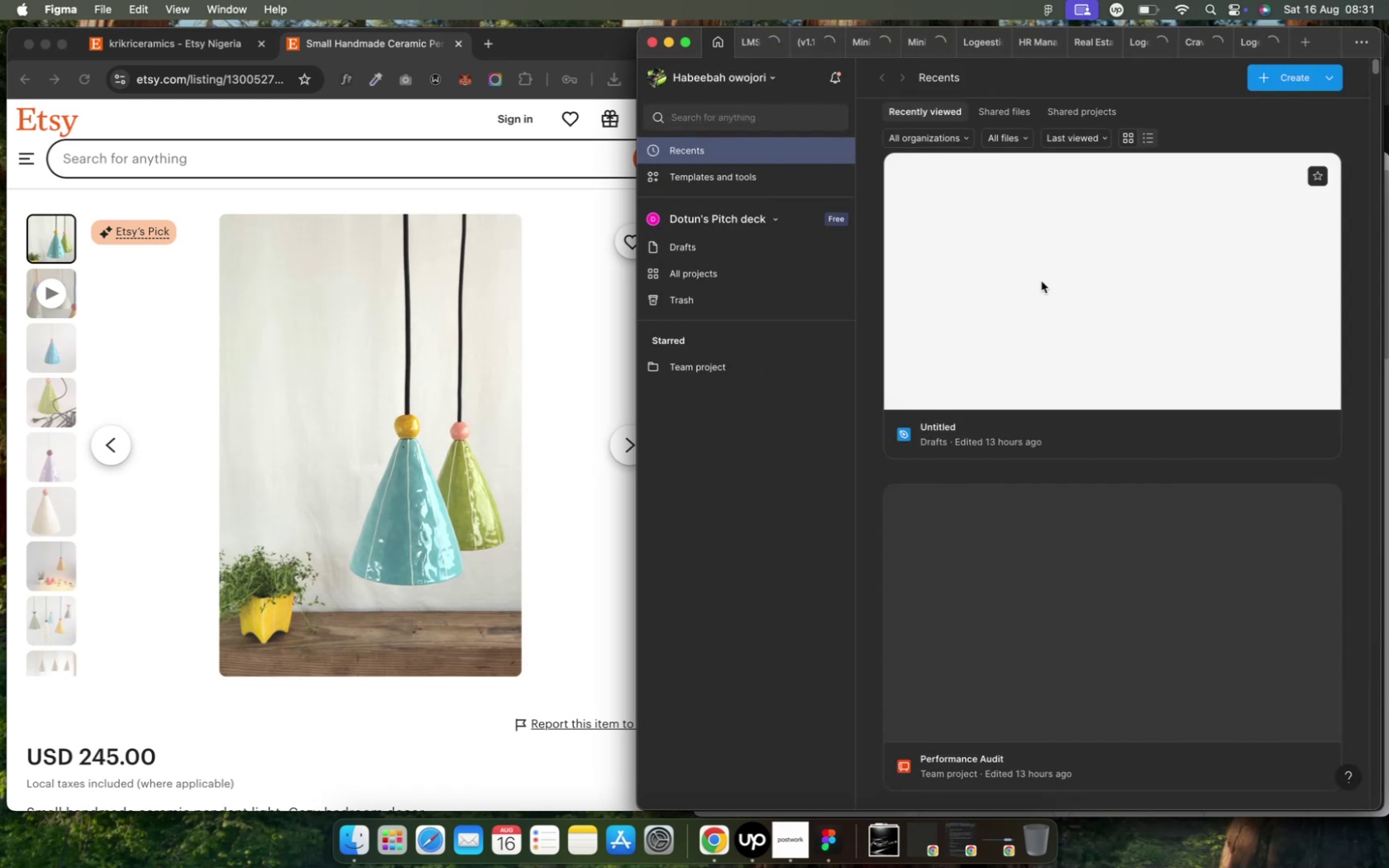 
double_click([1040, 279])
 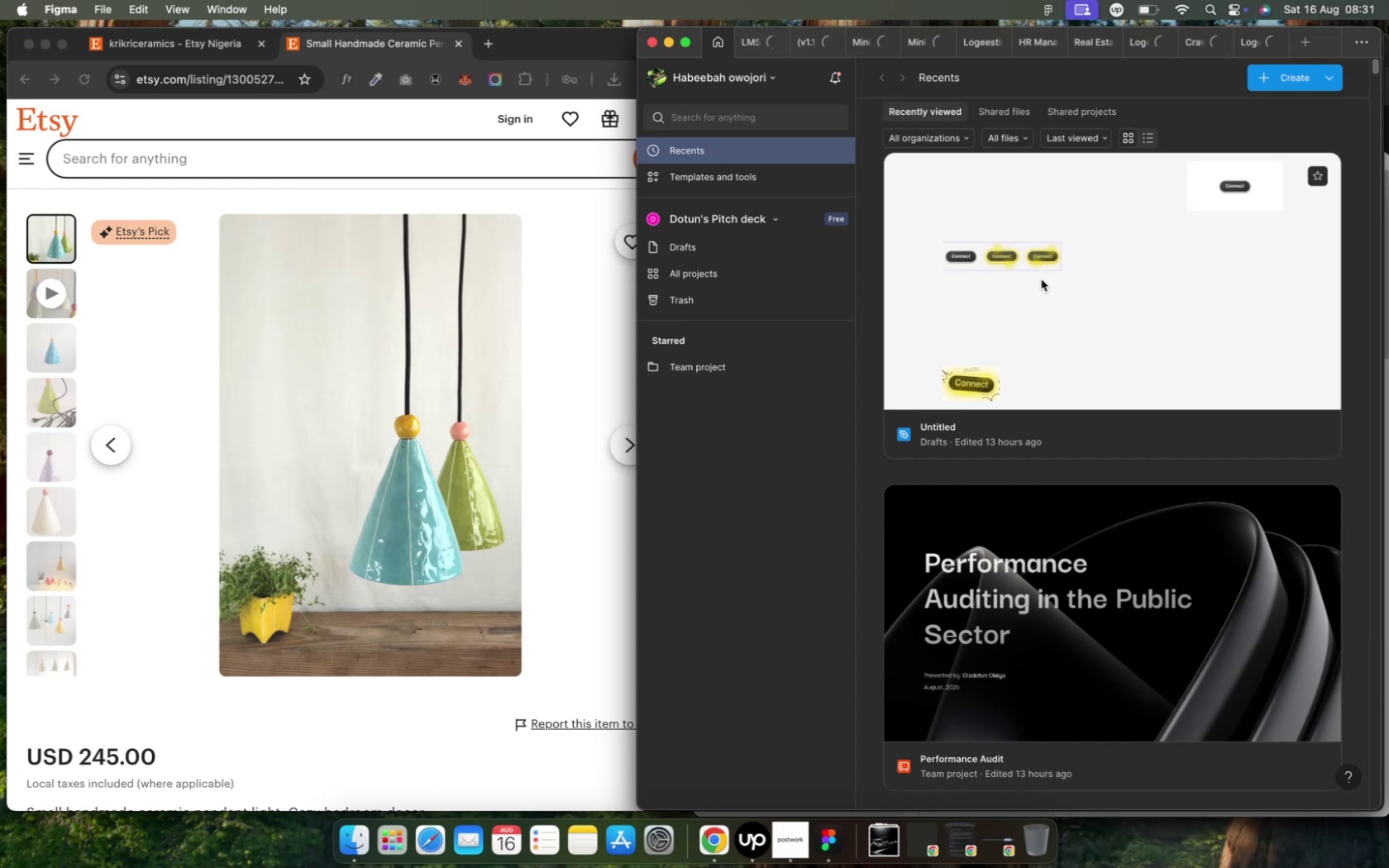 
triple_click([1040, 279])
 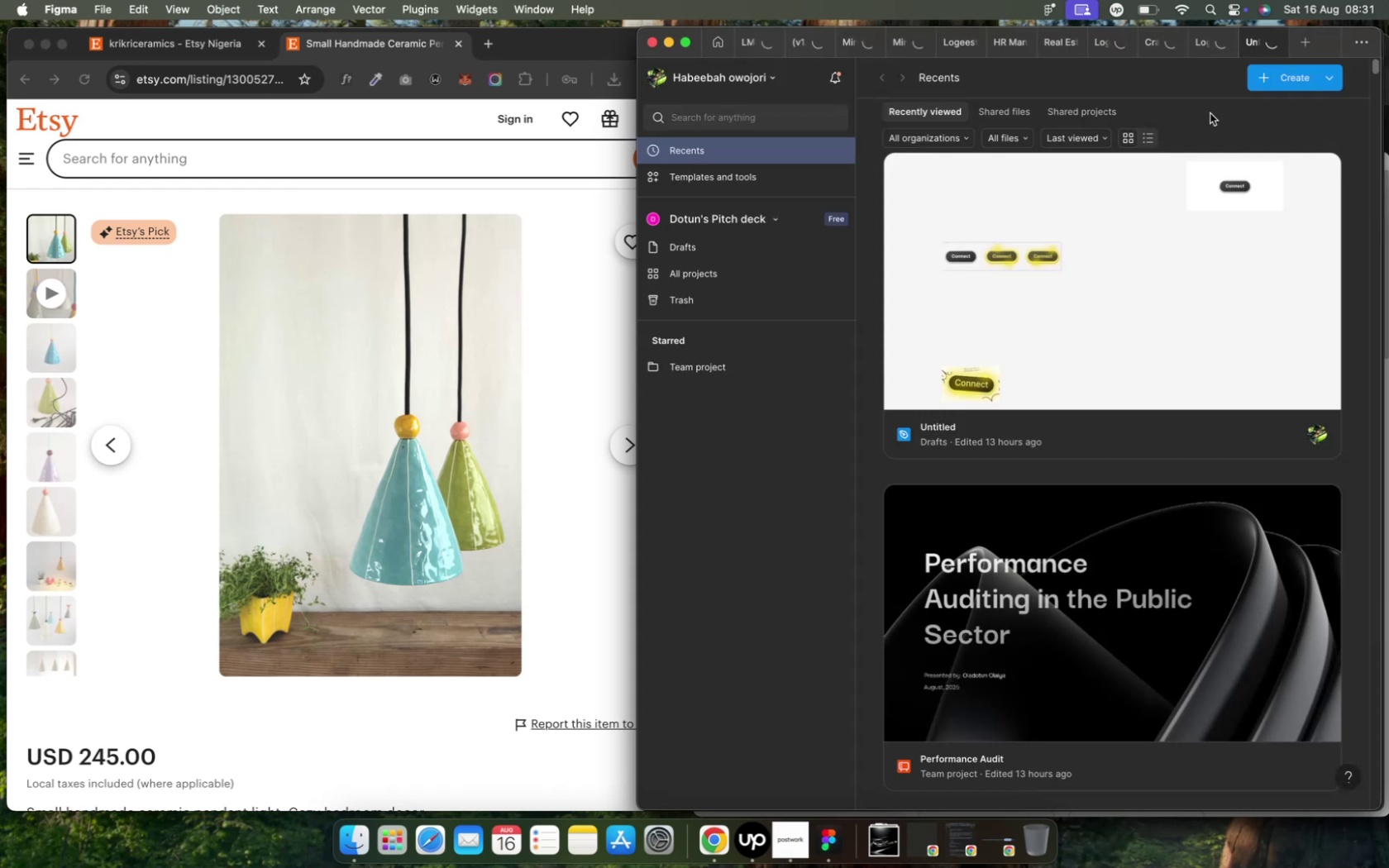 
left_click([1253, 48])
 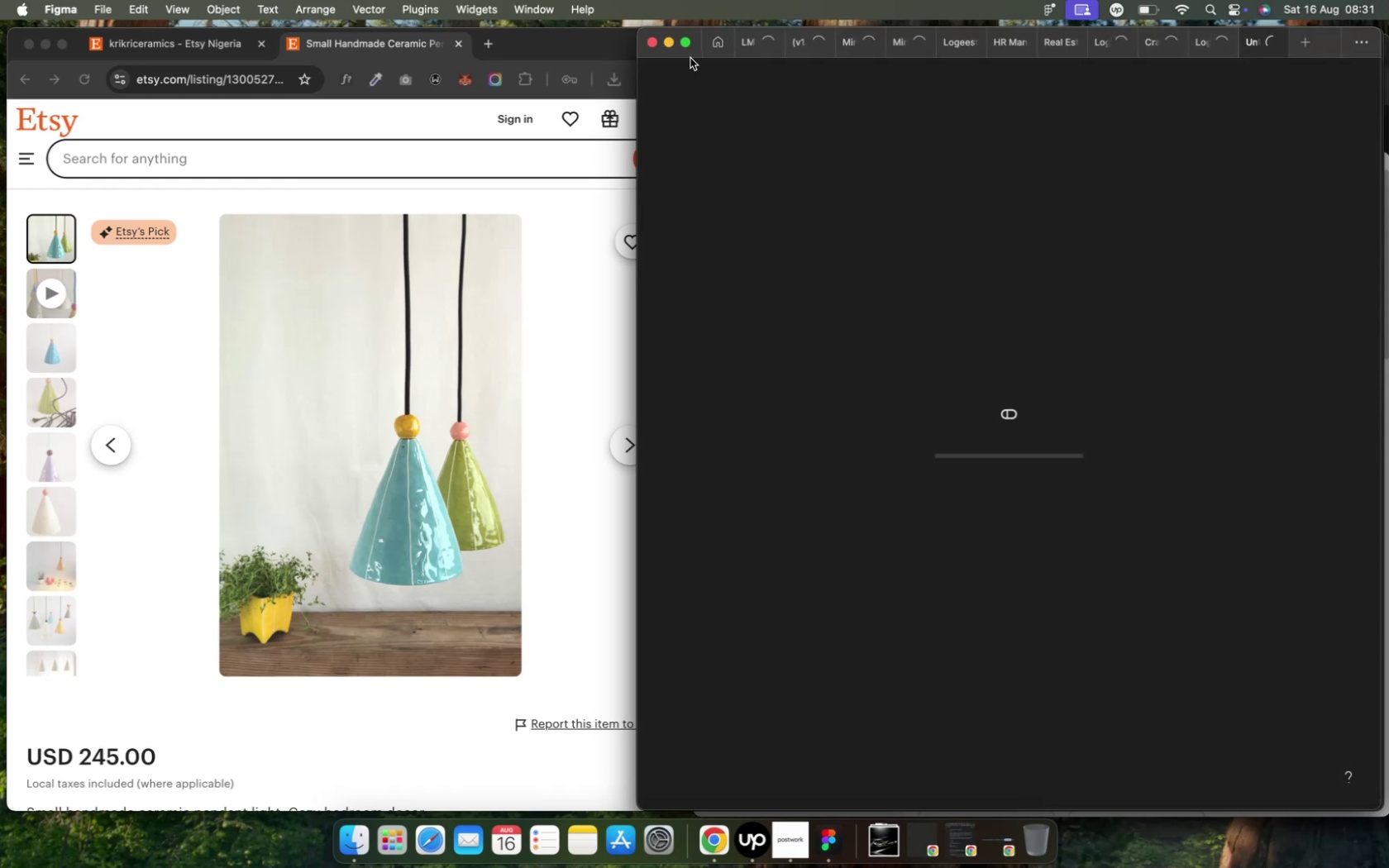 
right_click([1247, 45])
 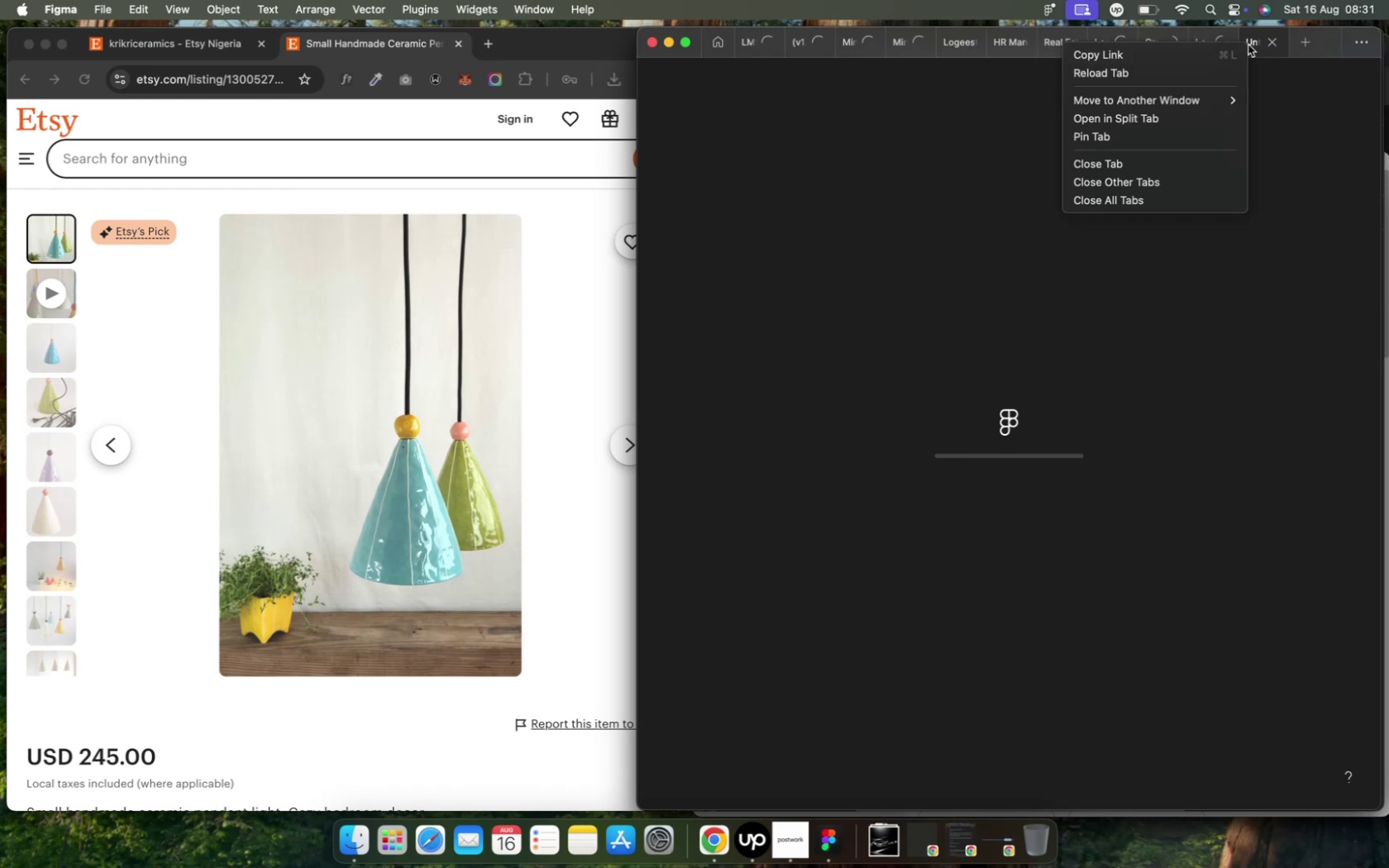 
mouse_move([1196, 107])
 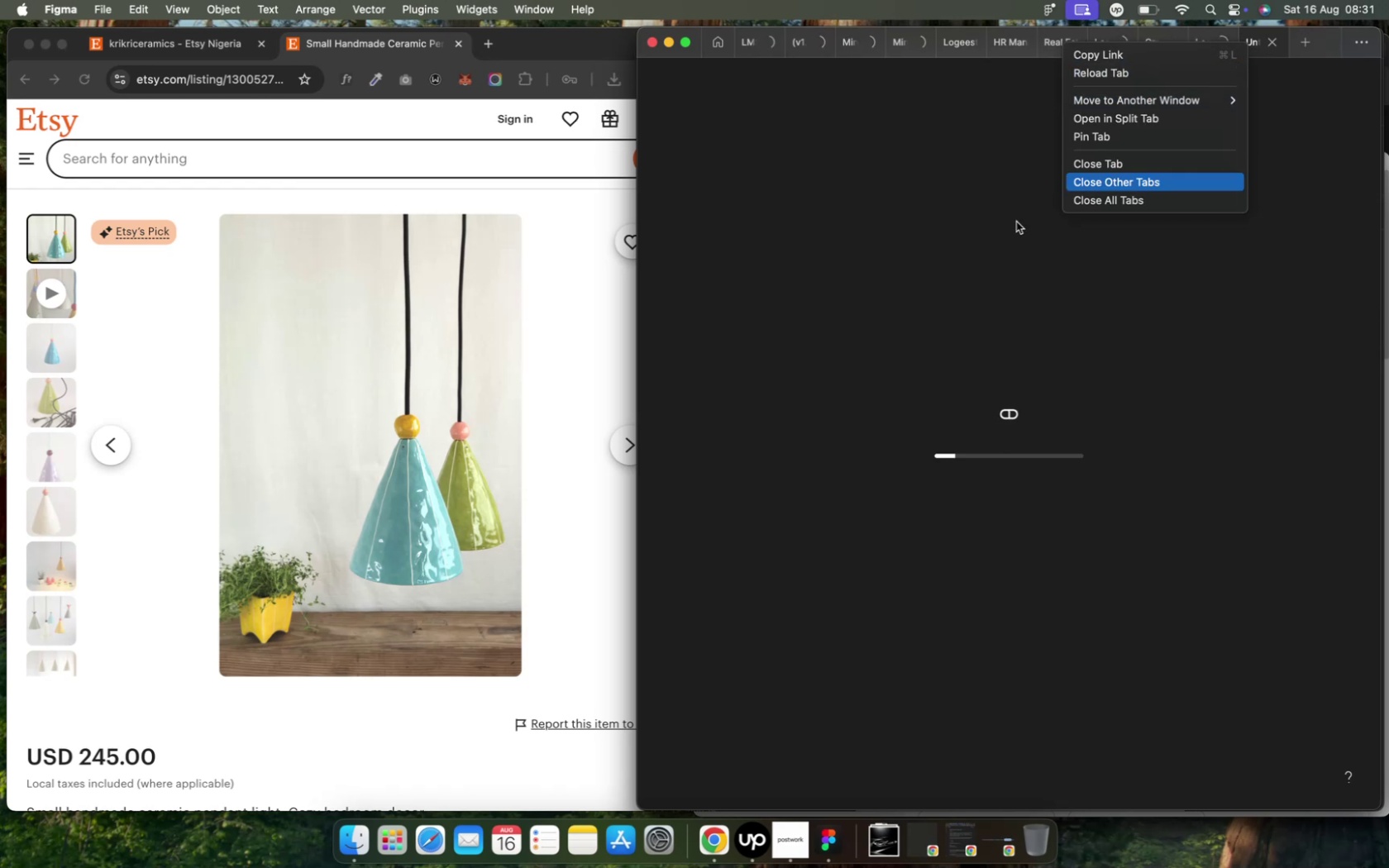 
left_click([927, 346])
 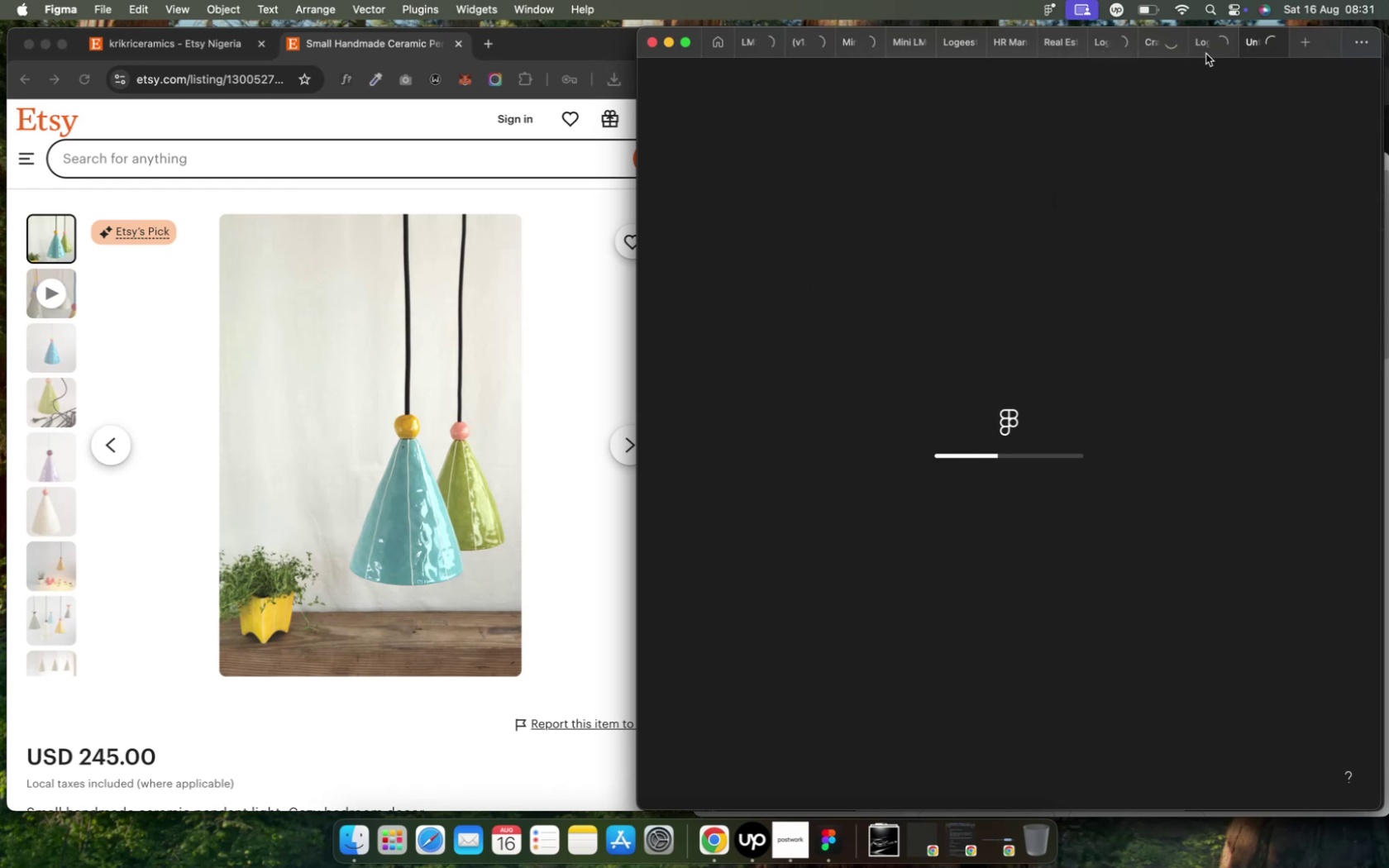 
left_click([1266, 41])
 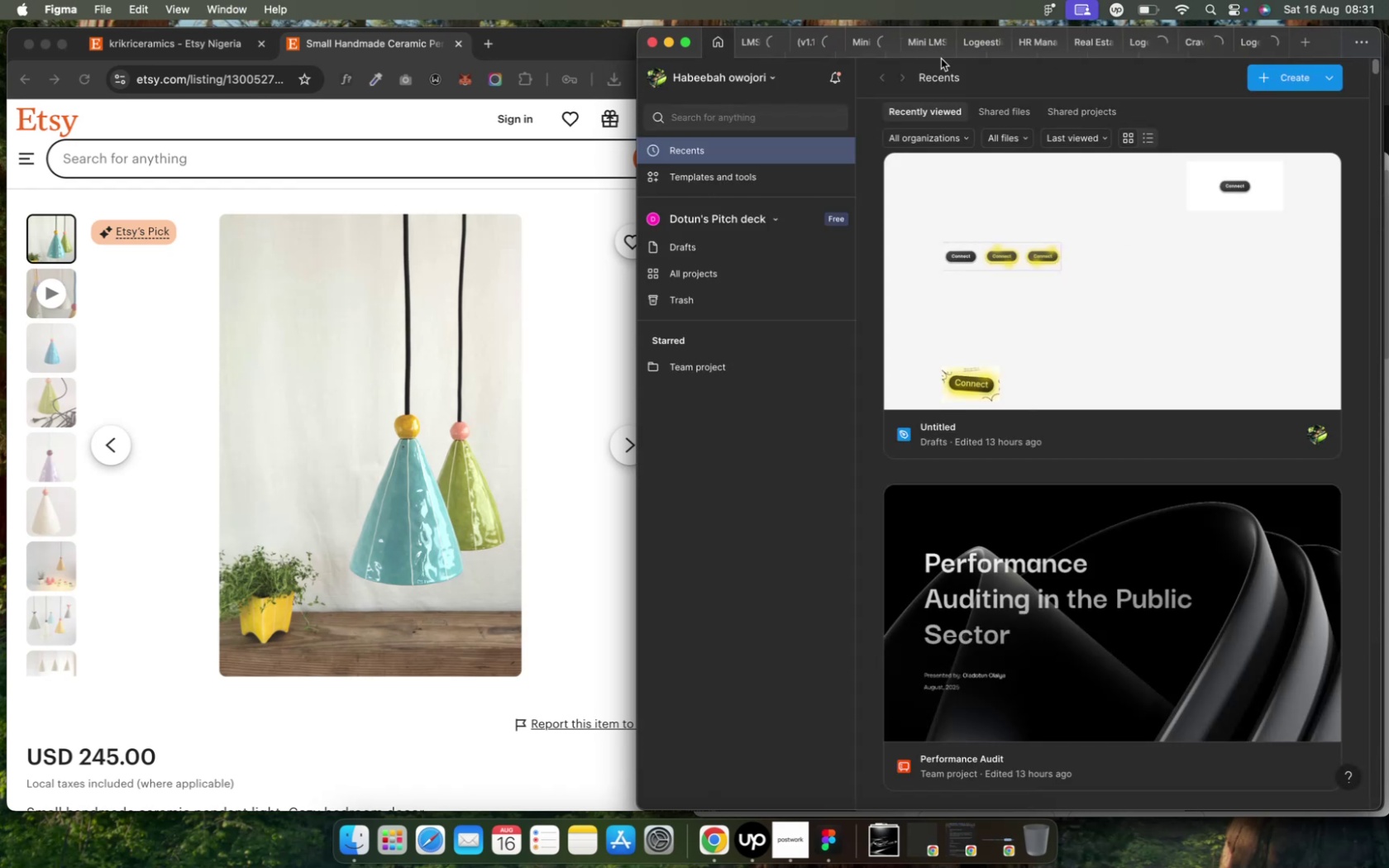 
mouse_move([685, 52])
 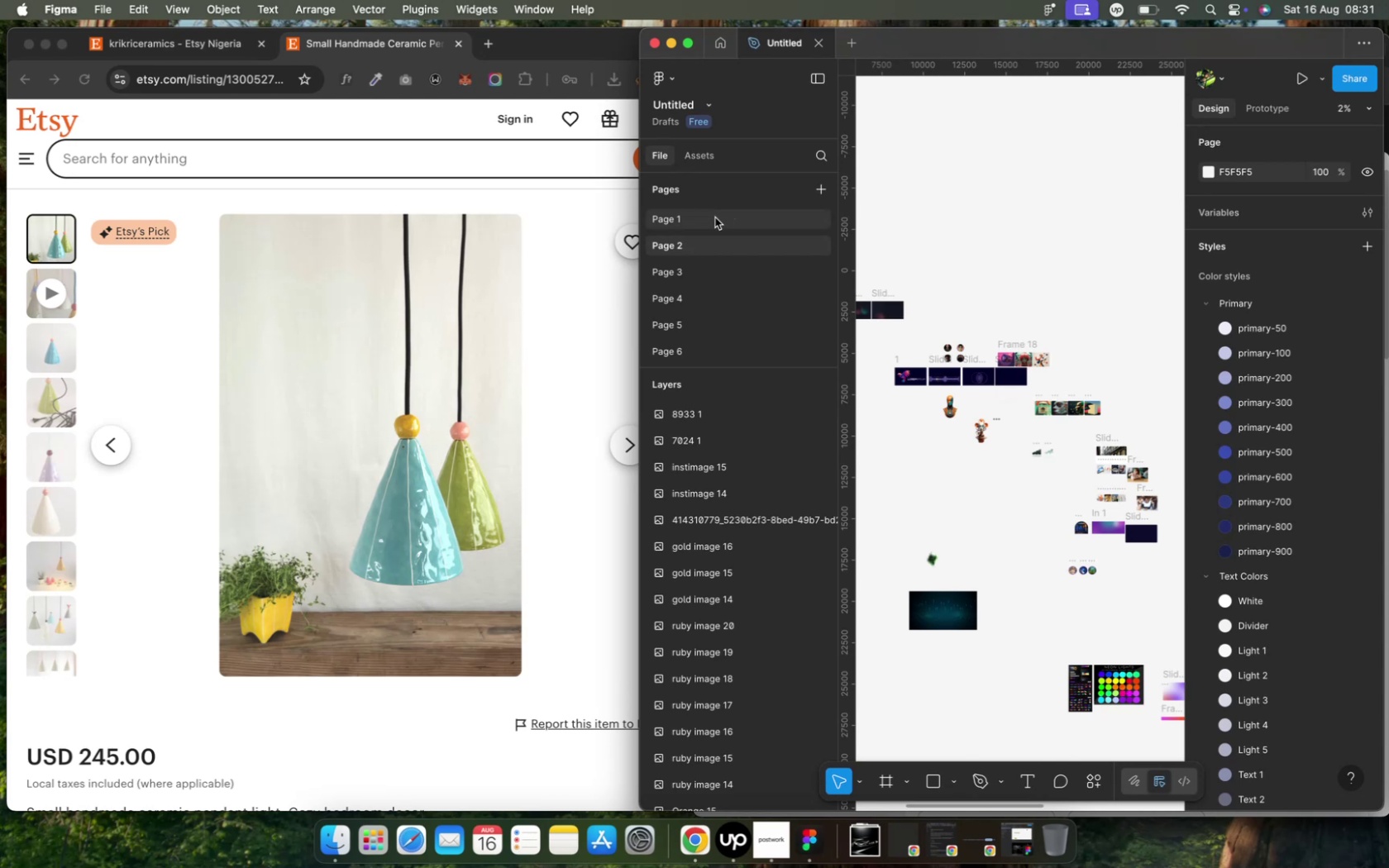 
left_click([1027, 233])
 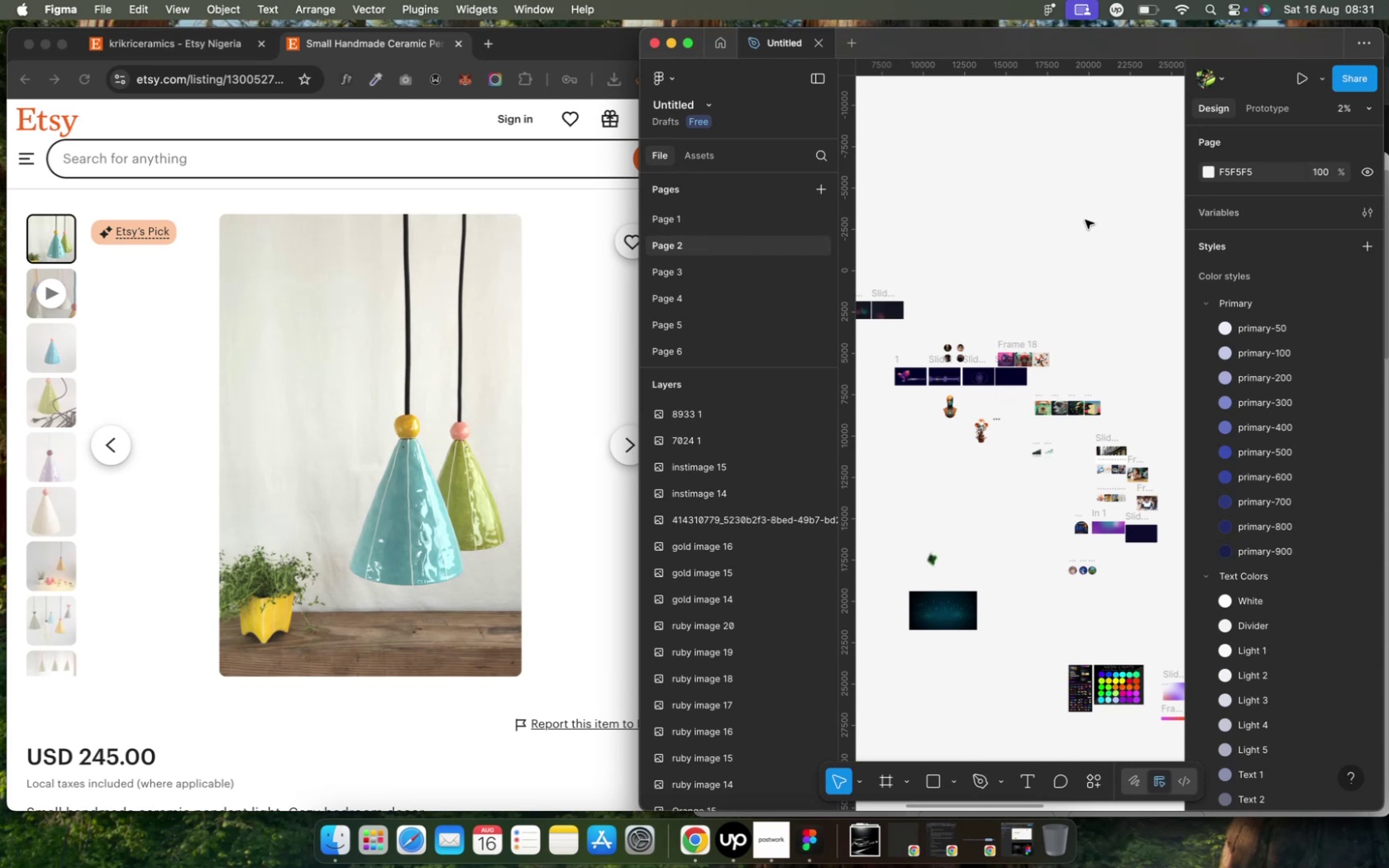 
hold_key(key=CommandLeft, duration=3.45)
scroll: coordinate [1091, 213], scroll_direction: up, amount: 19.0
 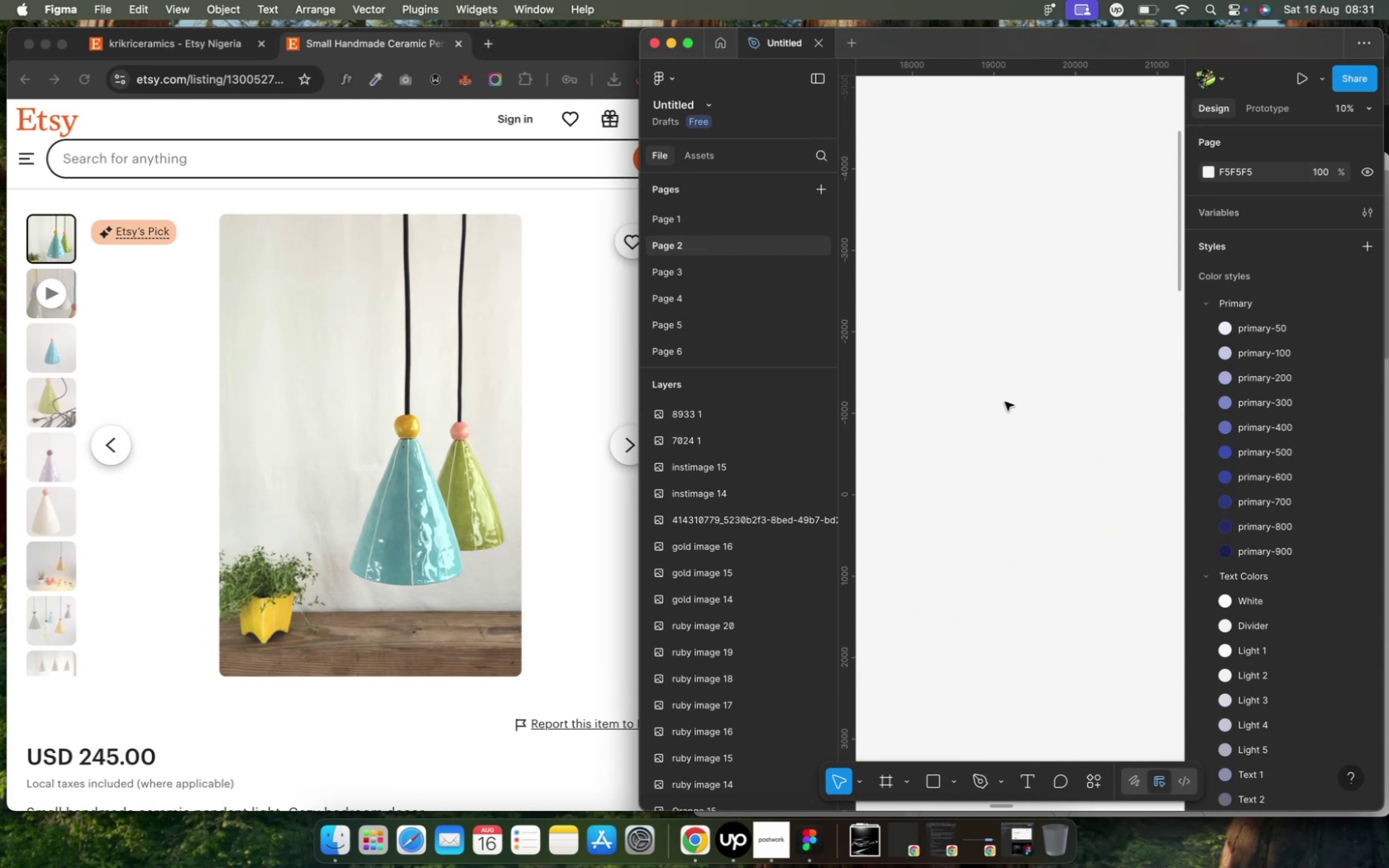 
right_click([418, 470])
 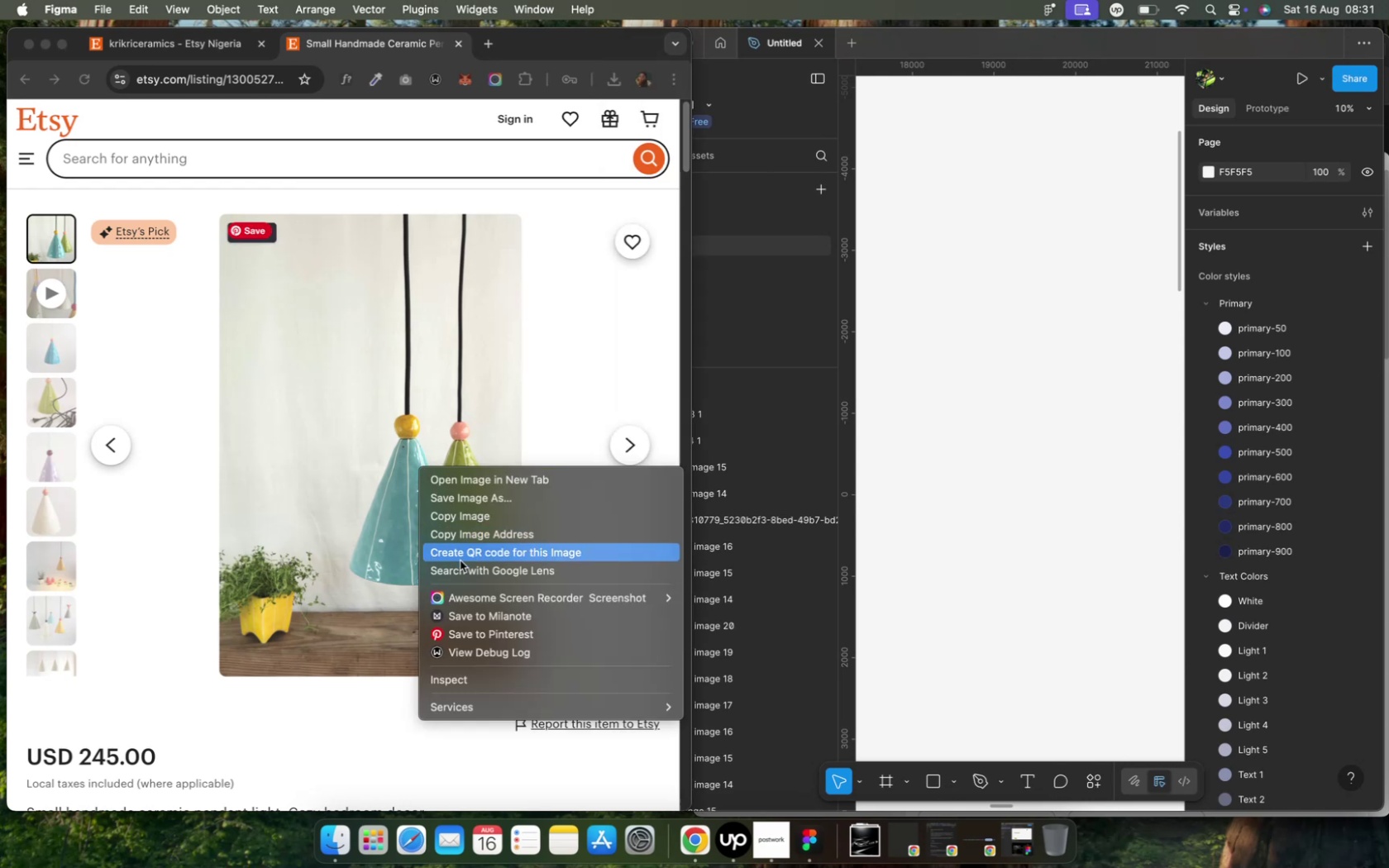 
left_click([470, 522])
 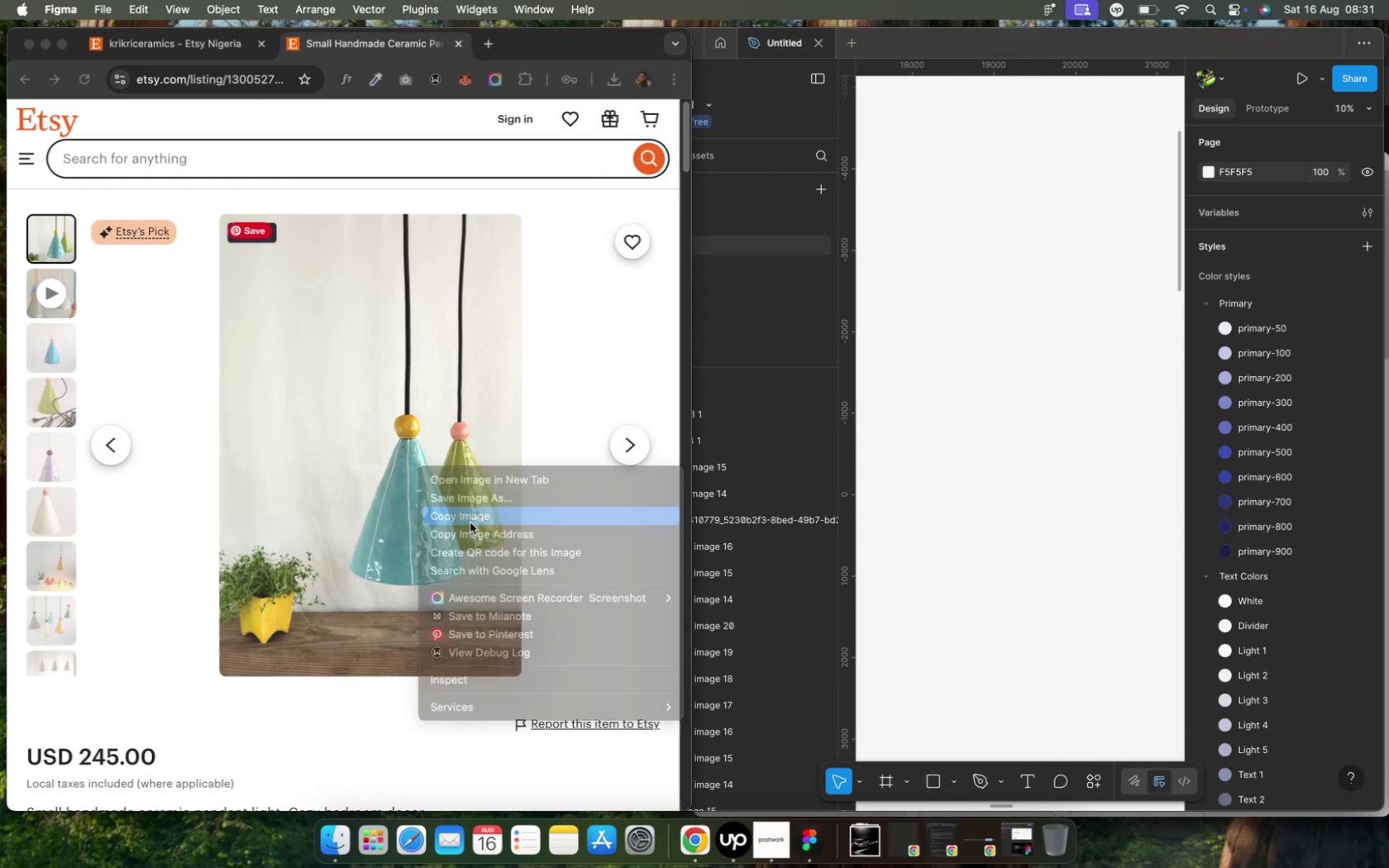 
left_click([1003, 406])
 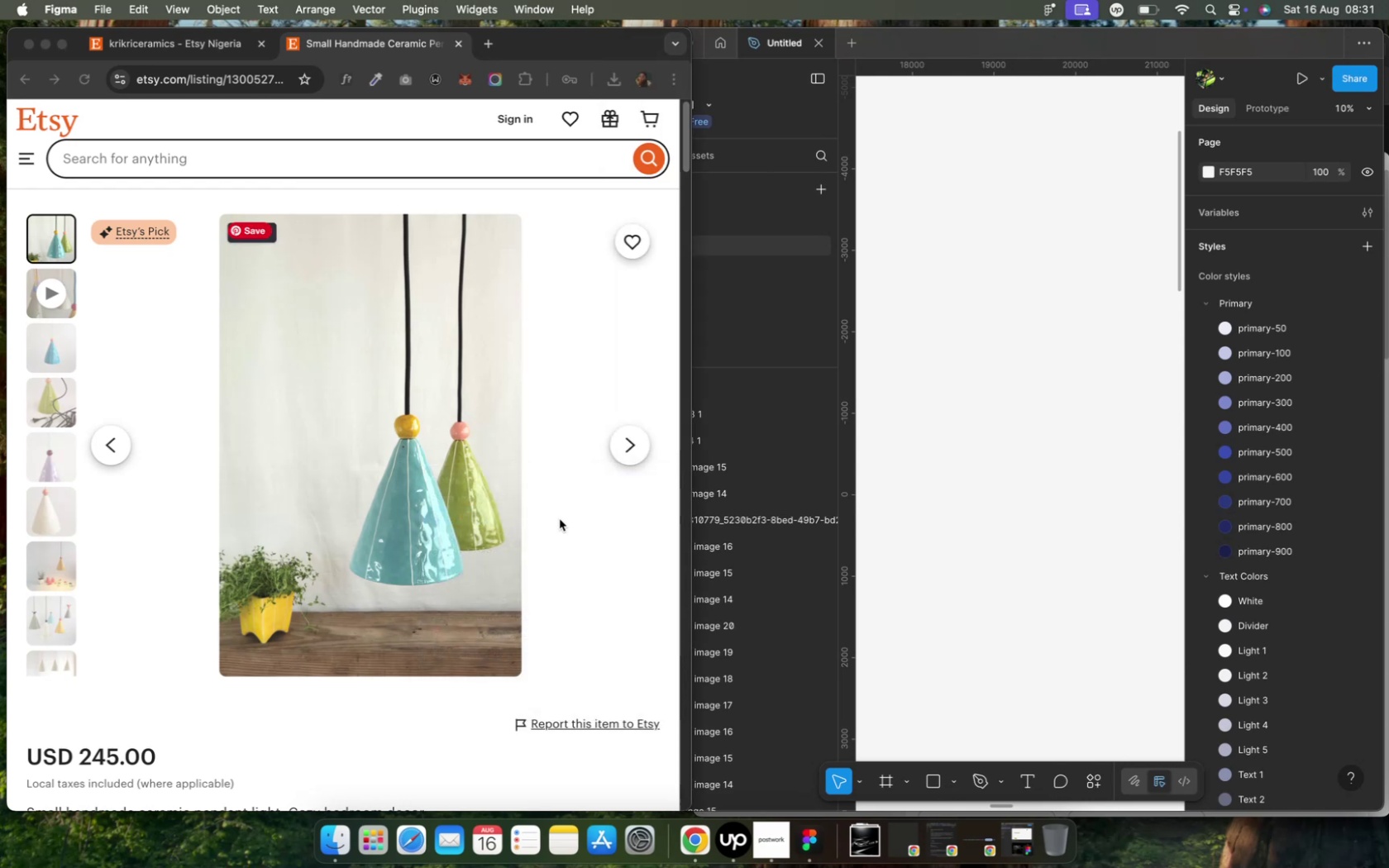 
key(Meta+V)
 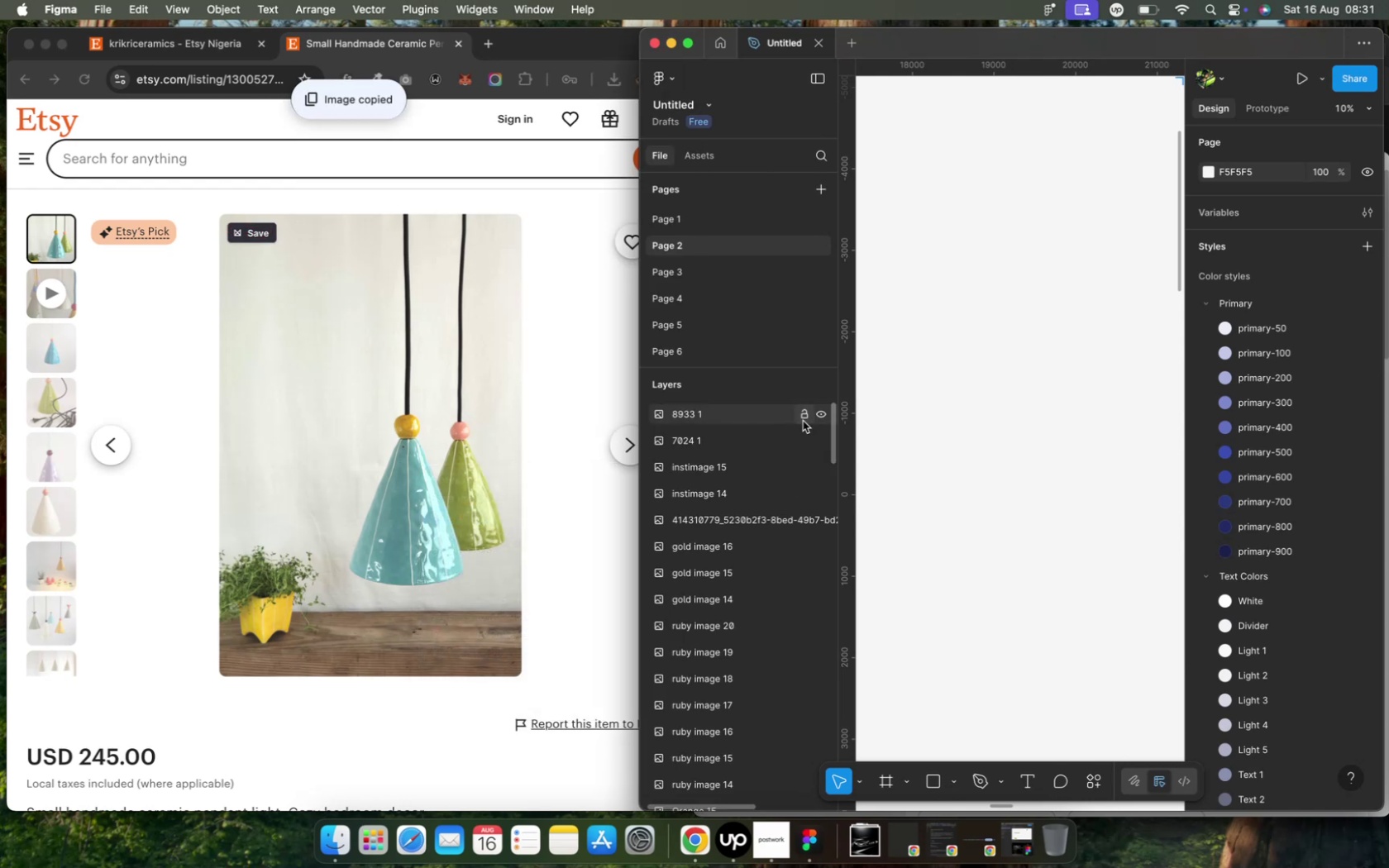 
left_click([943, 425])
 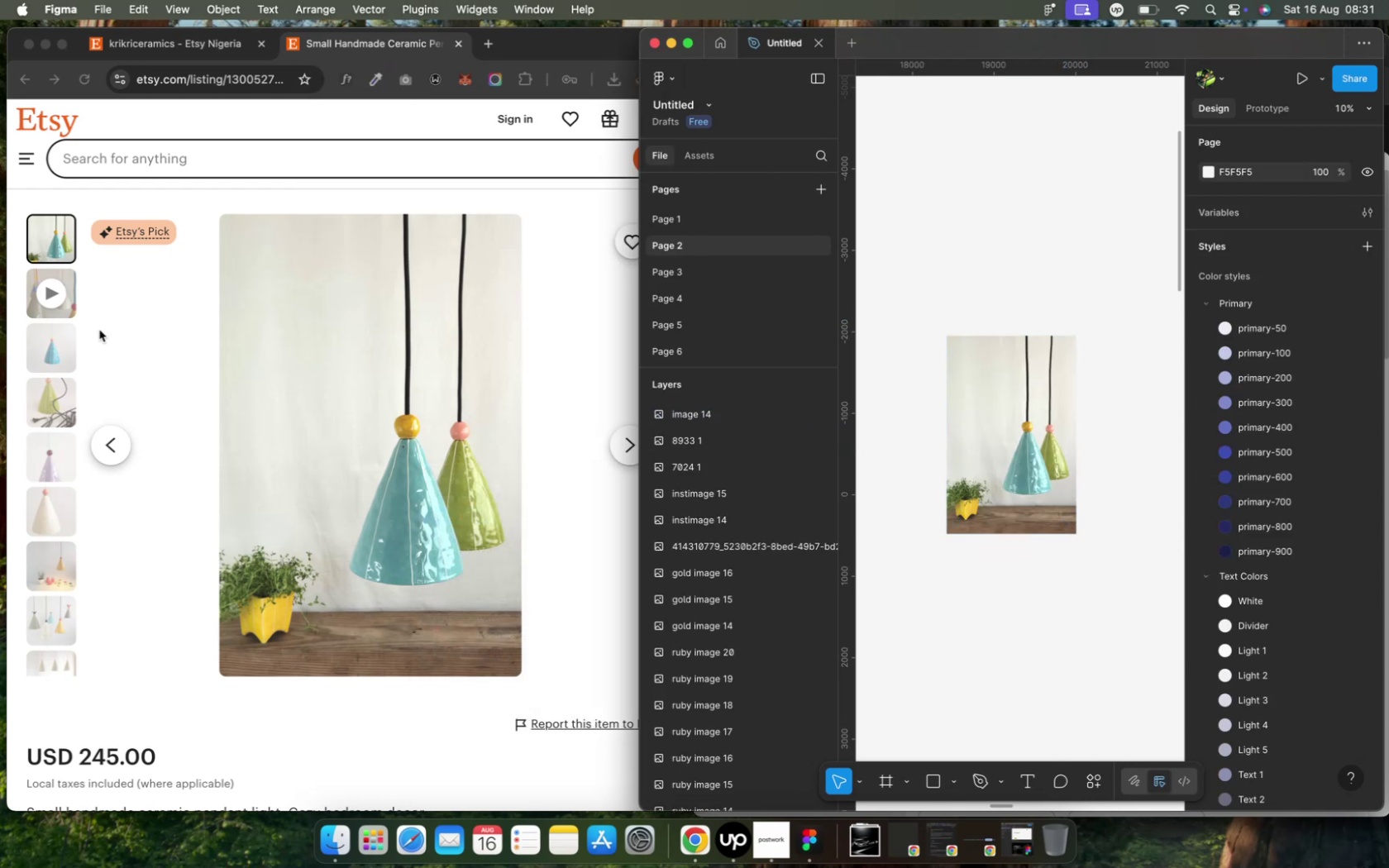 
left_click([628, 443])
 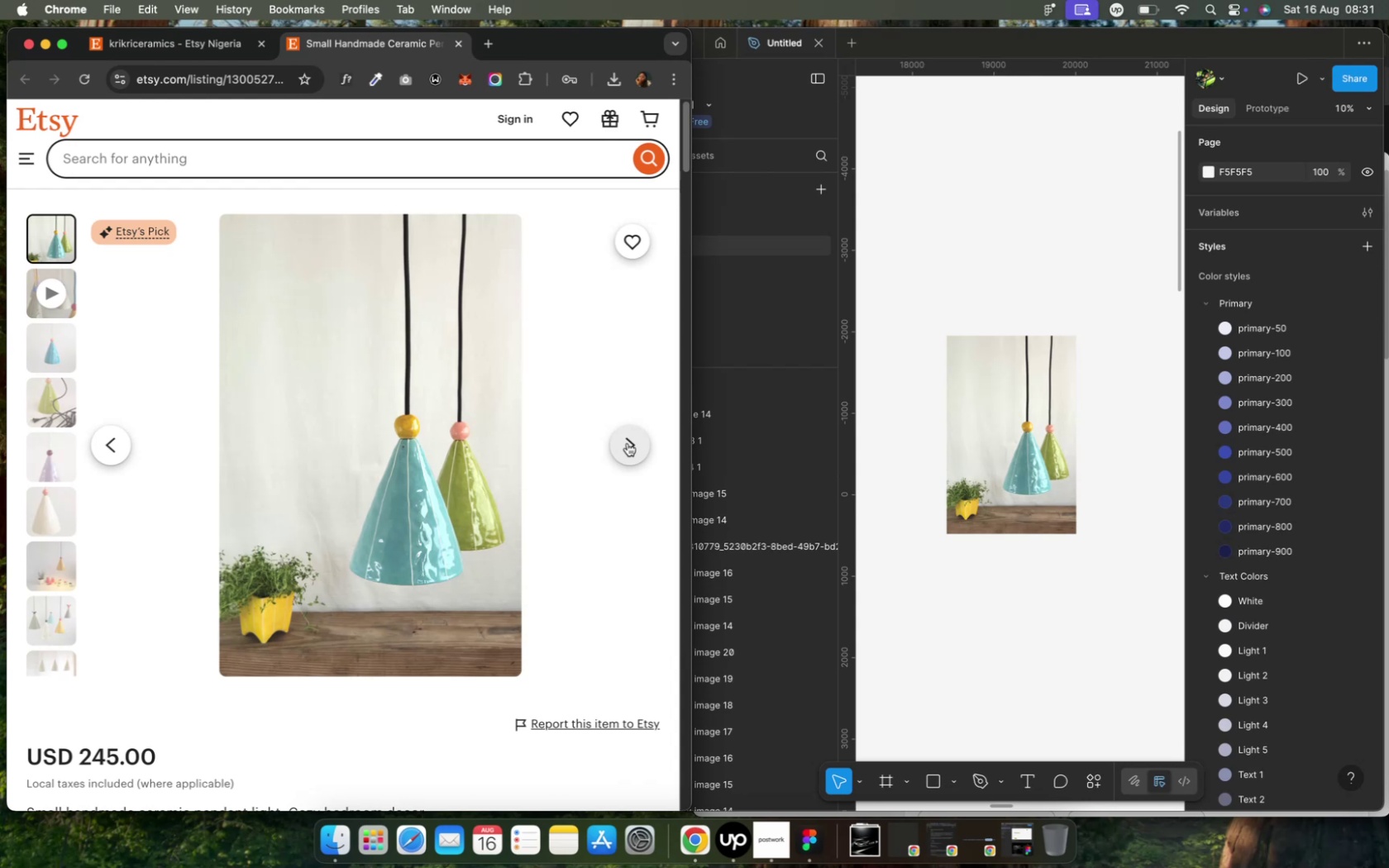 
left_click([627, 443])
 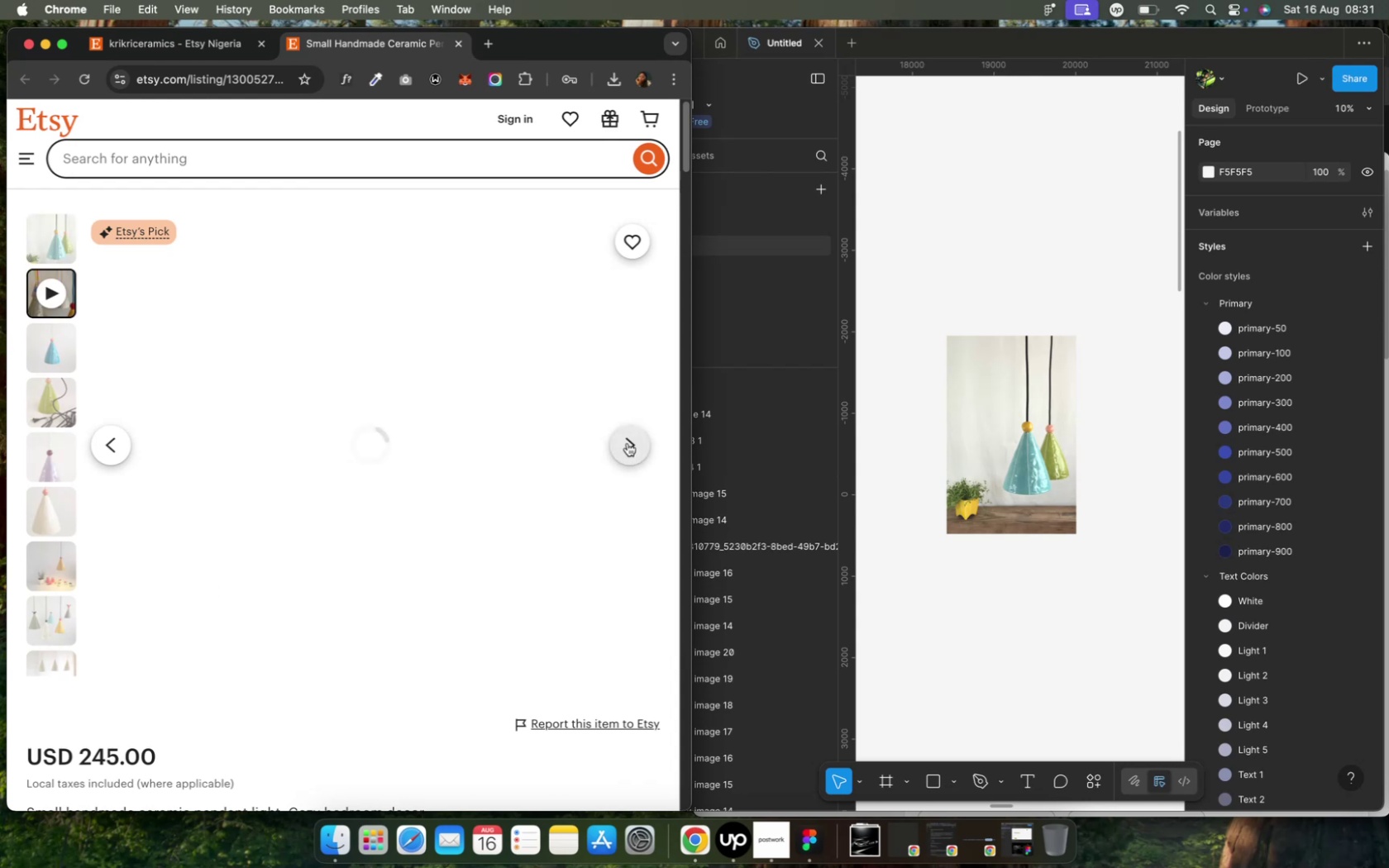 
left_click([627, 443])
 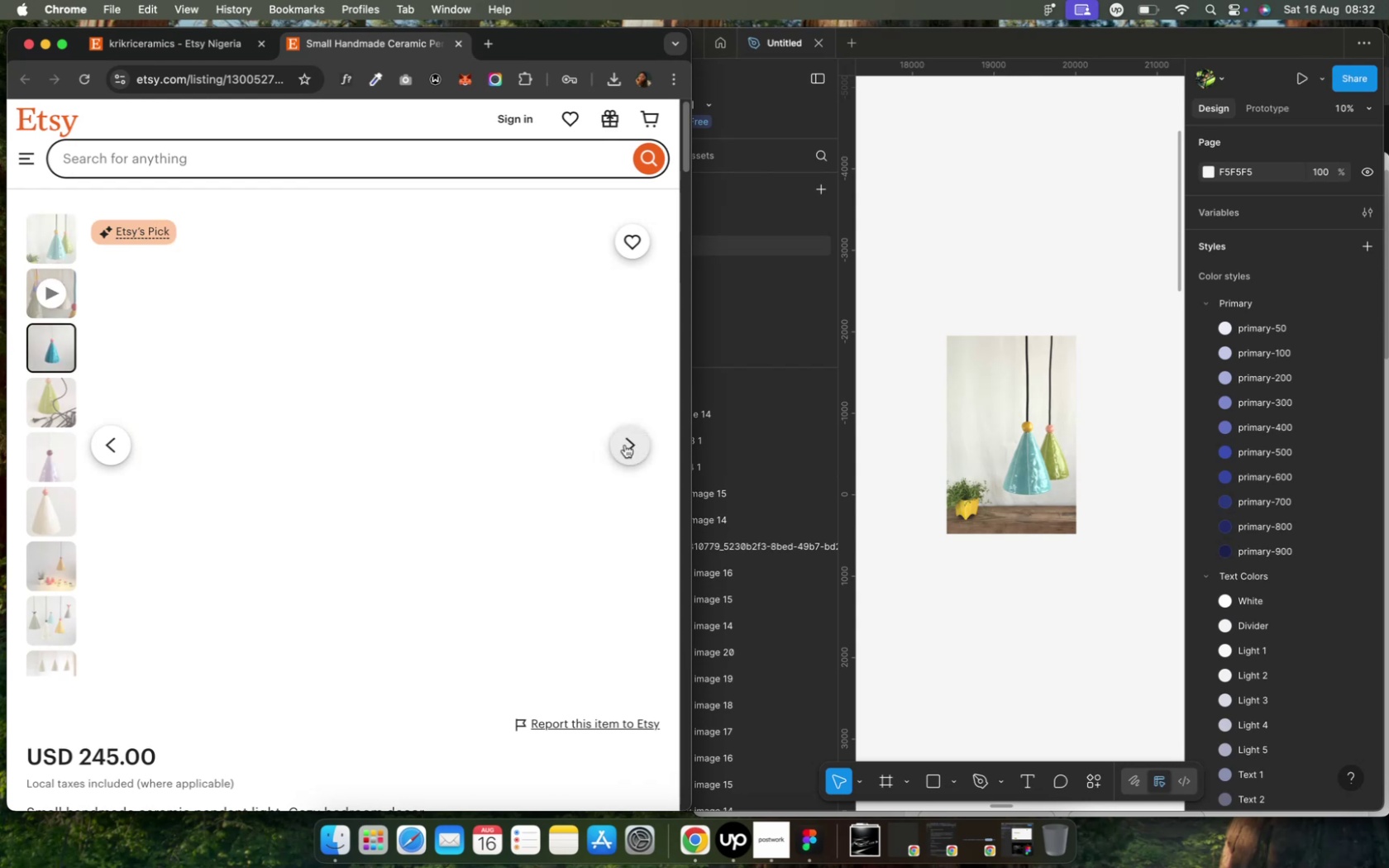 
right_click([406, 486])
 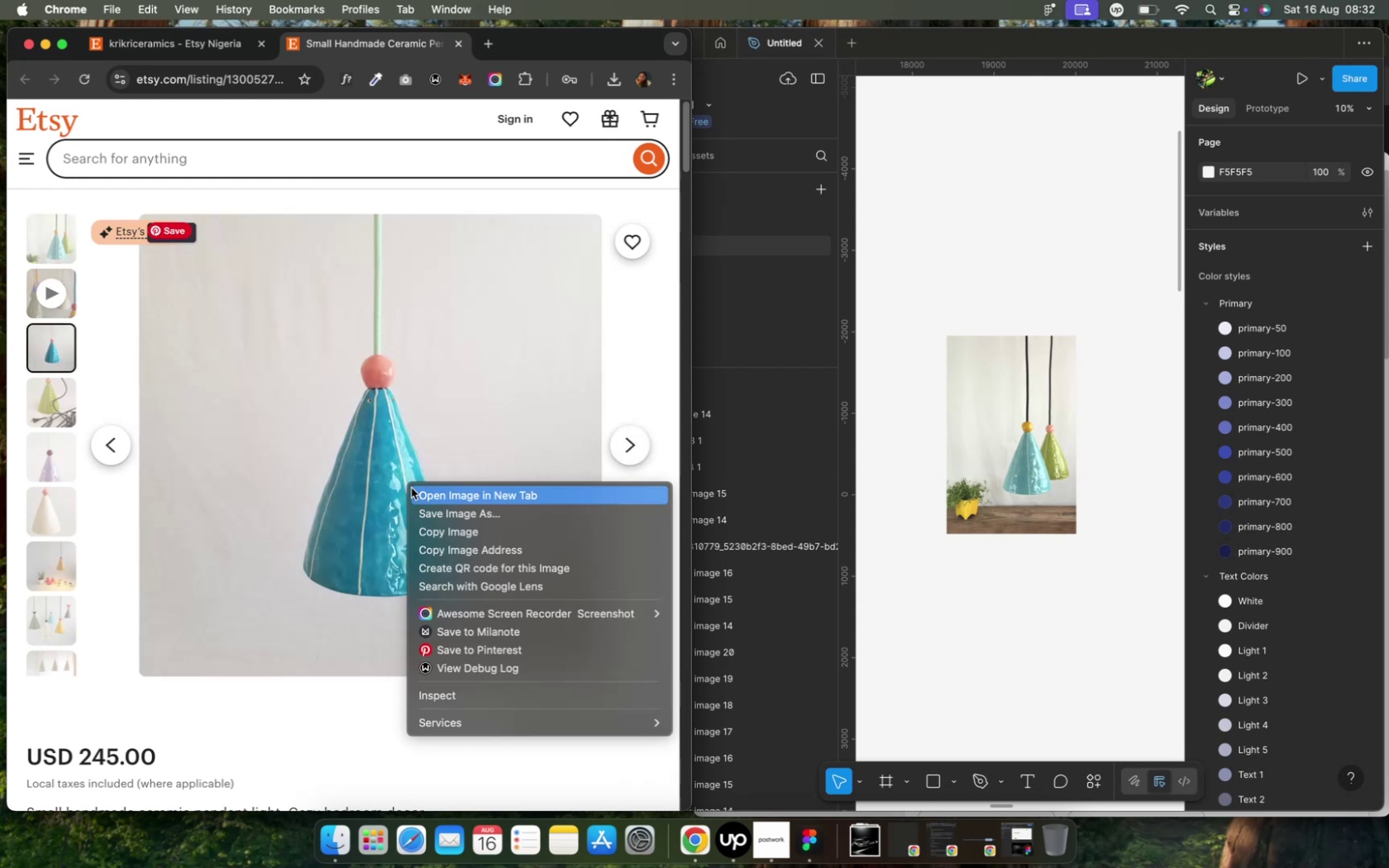 
left_click([437, 525])
 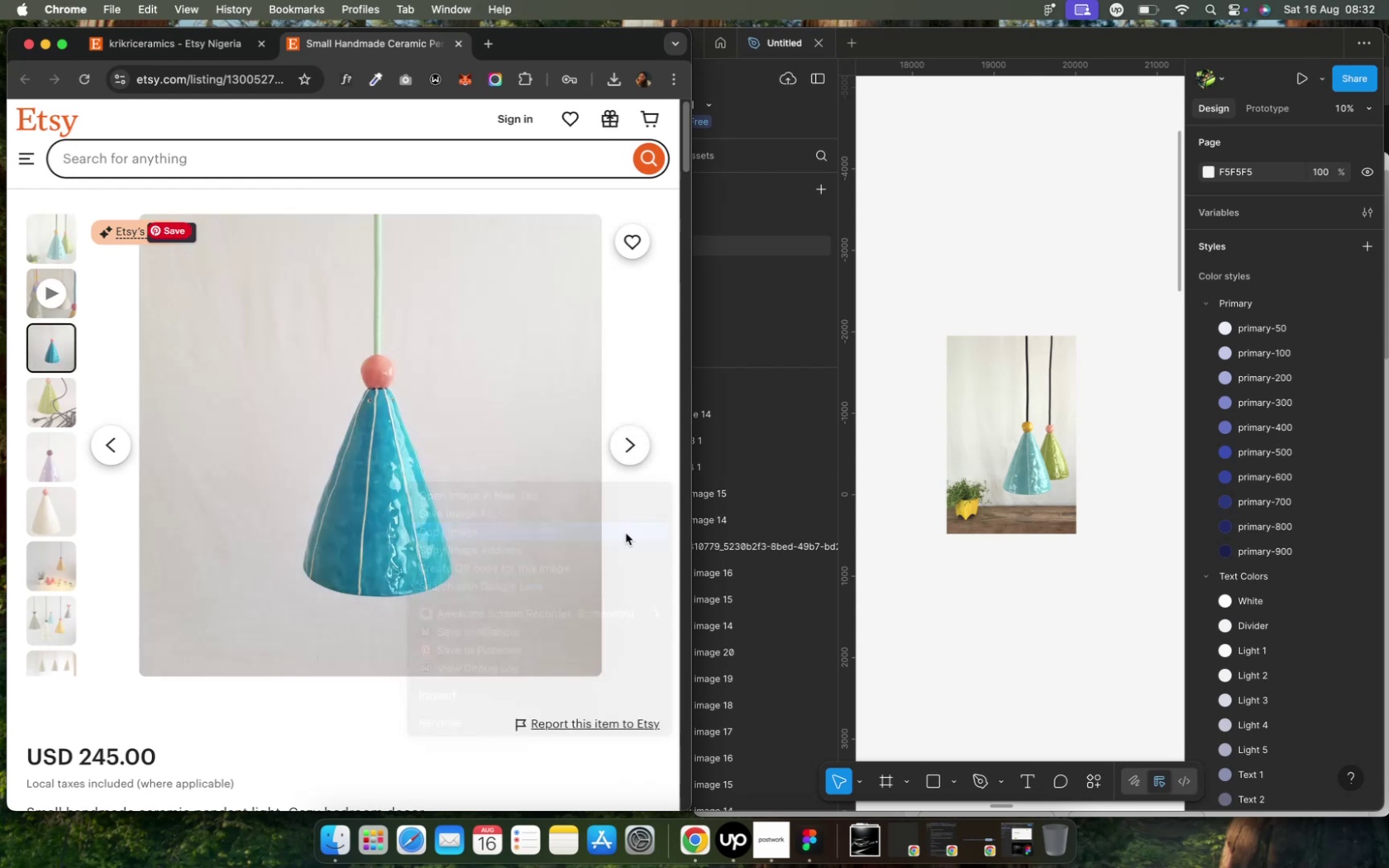 
left_click([899, 282])
 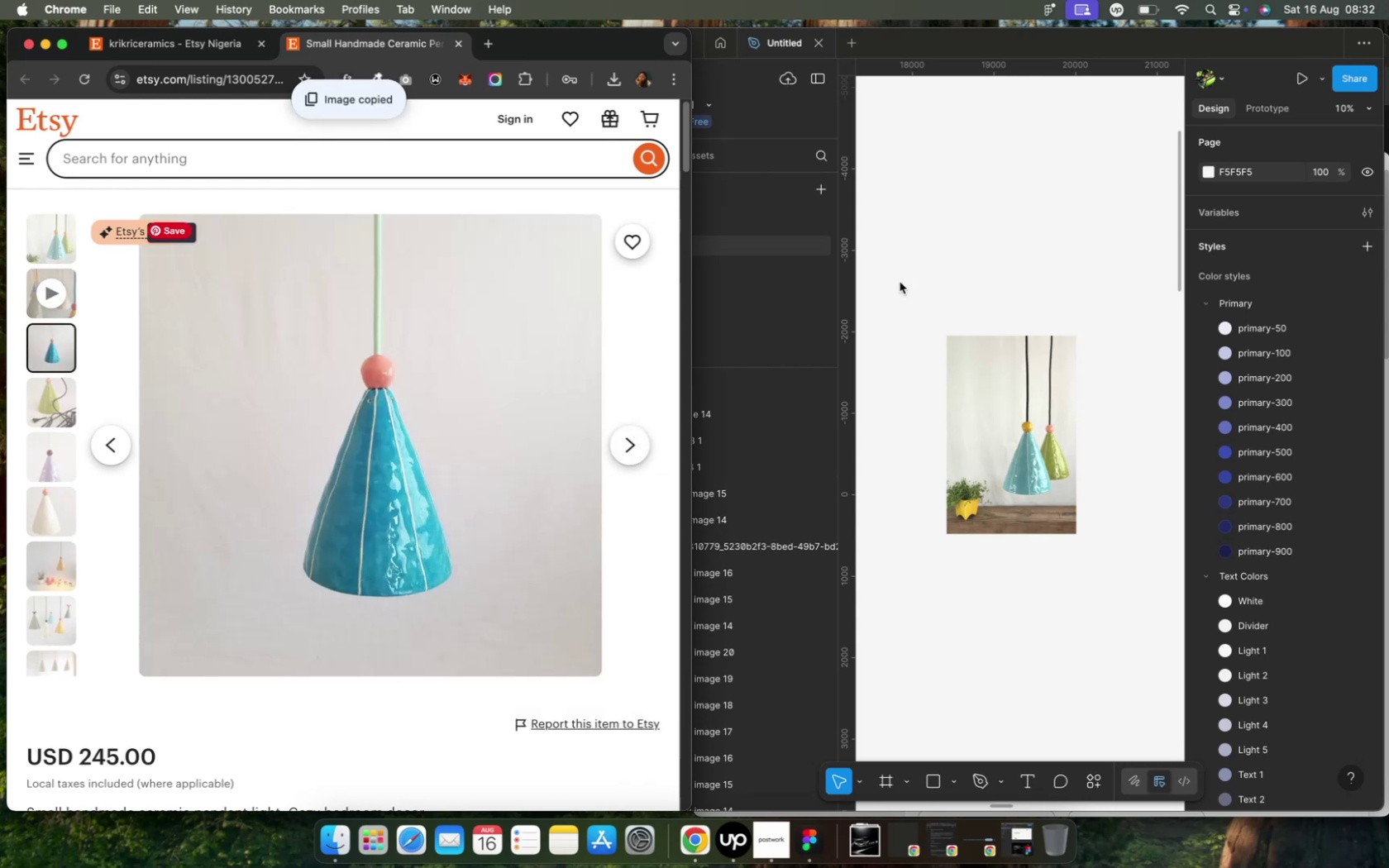 
key(Meta+CommandLeft)
 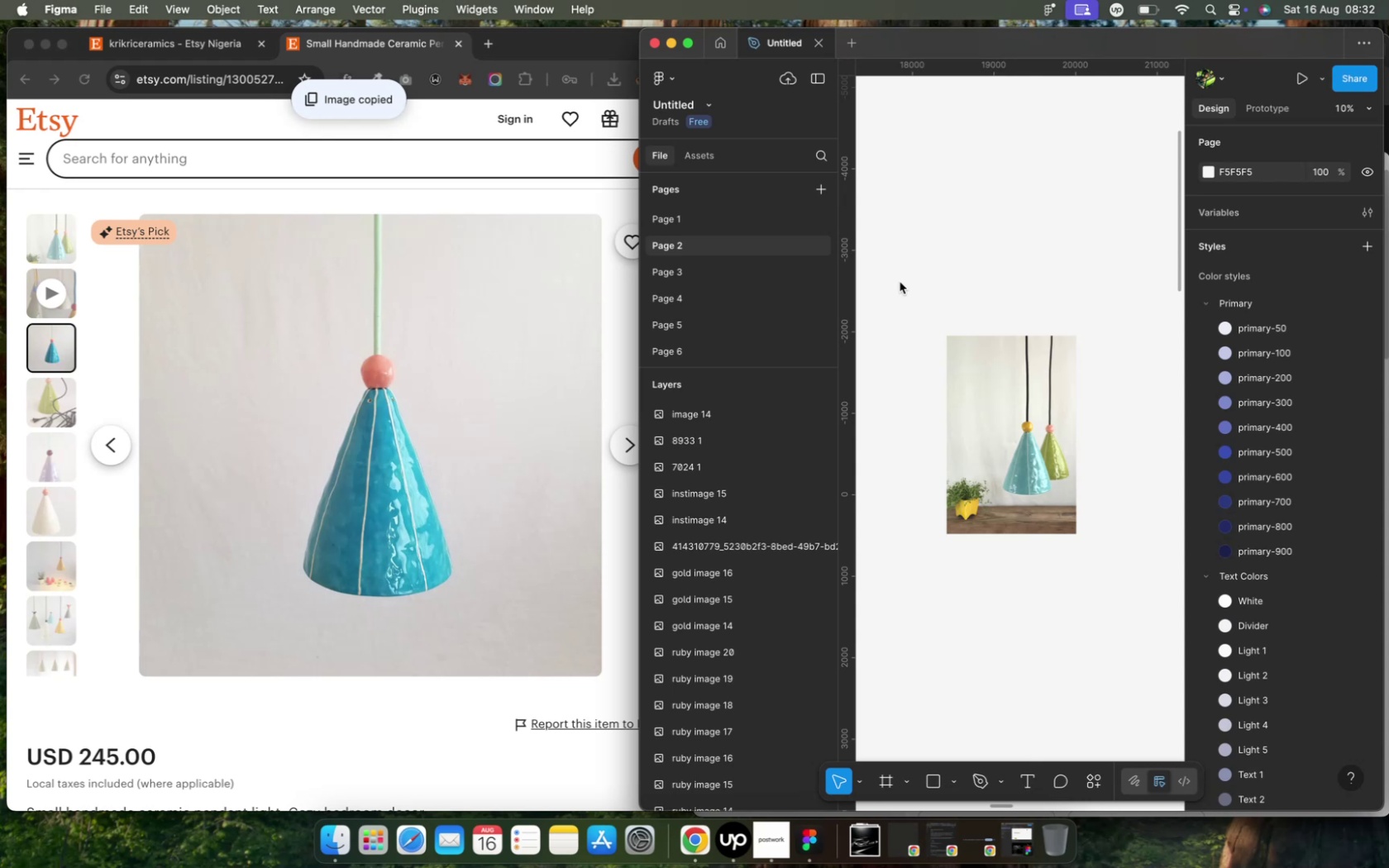 
key(Meta+V)
 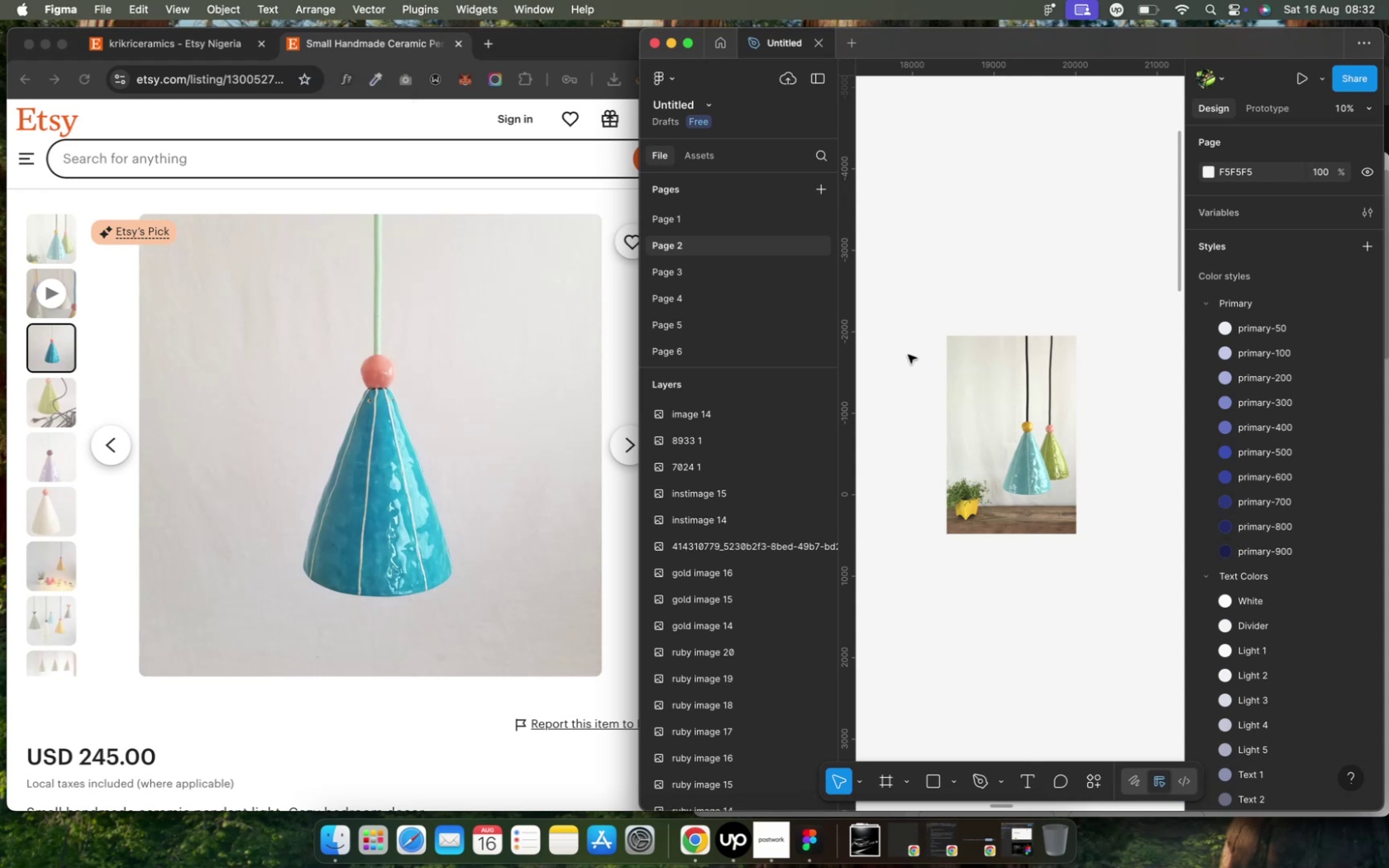 
left_click([907, 355])
 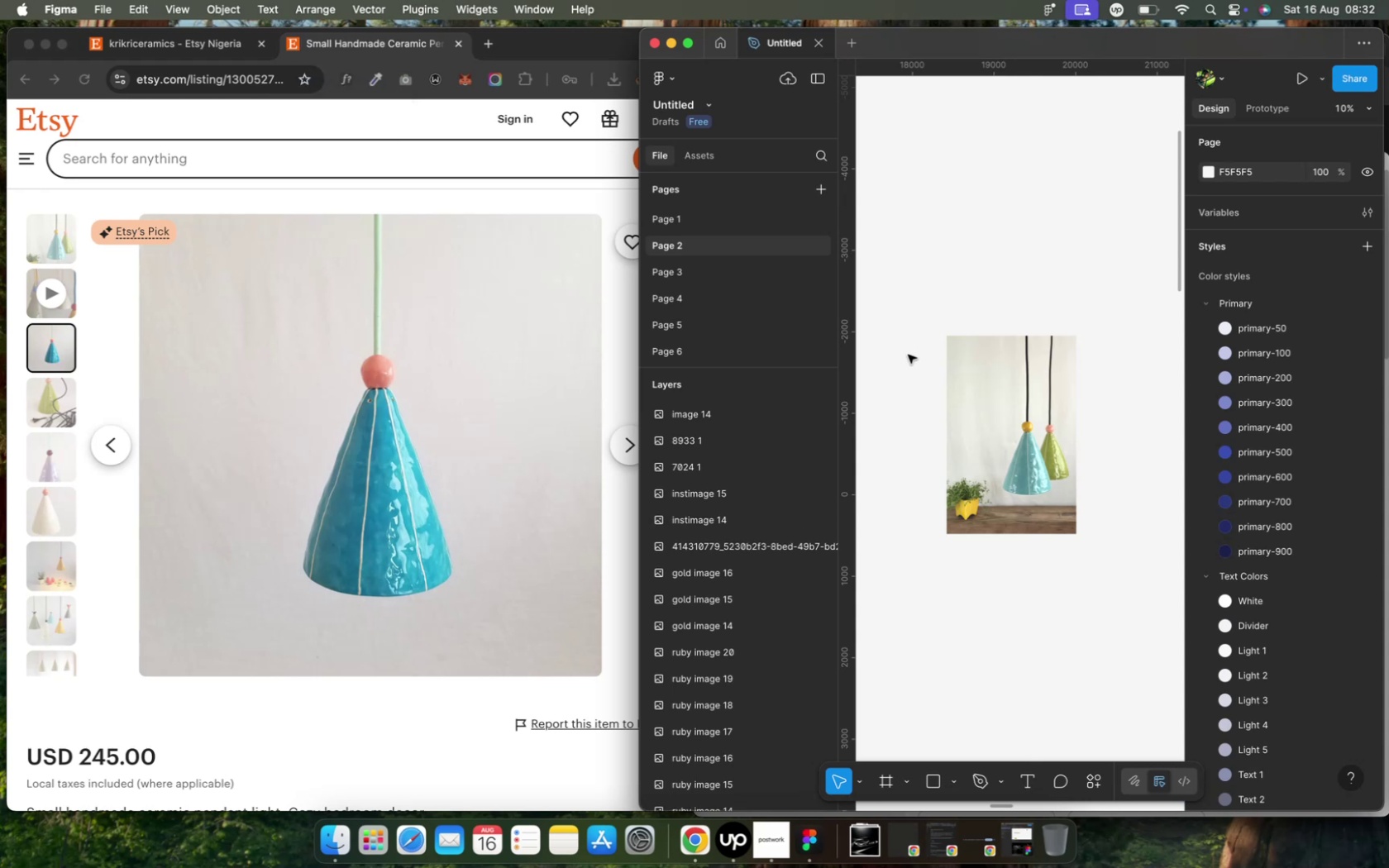 
key(Meta+CommandLeft)
 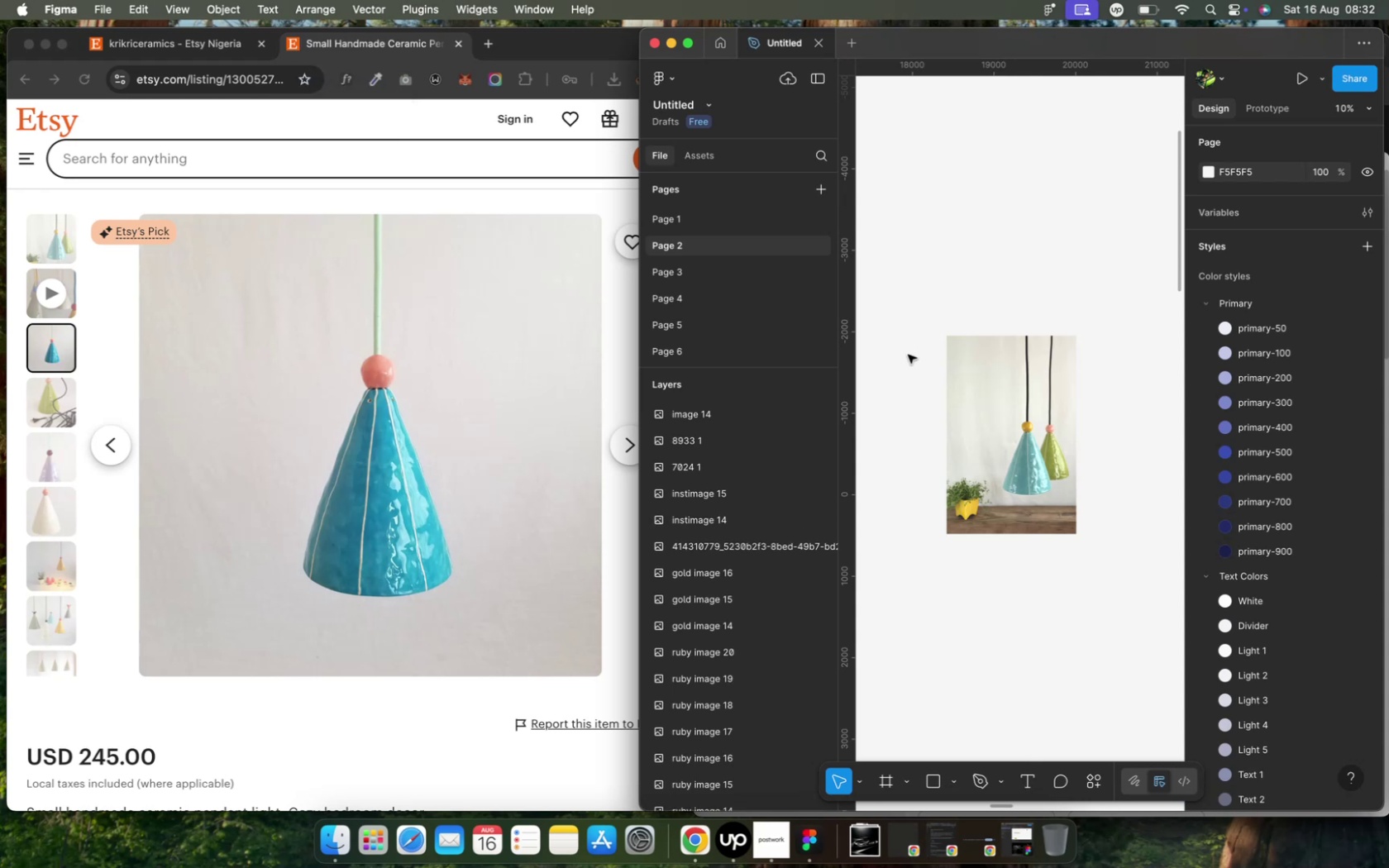 
hold_key(key=V, duration=29.13)
 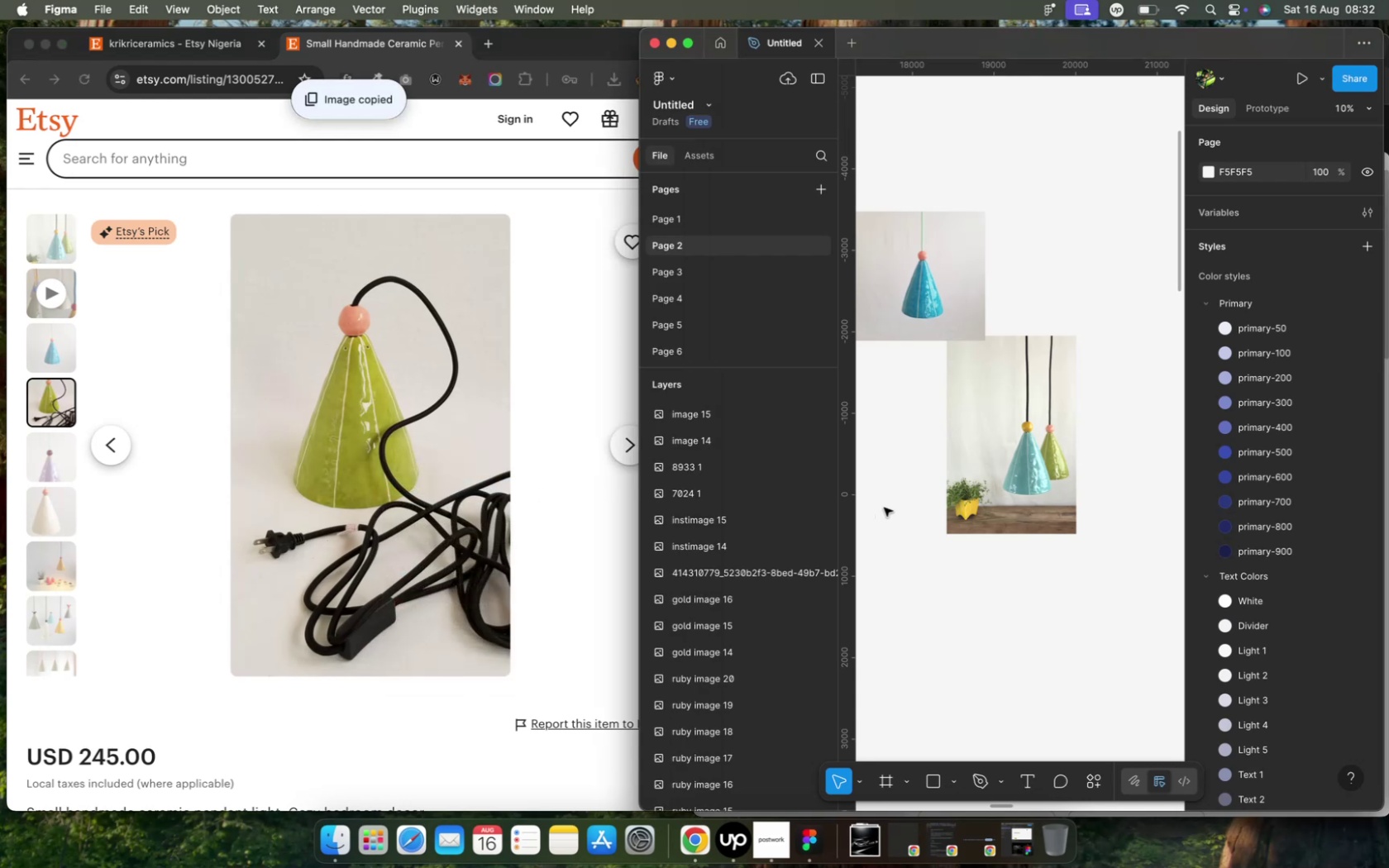 
left_click([636, 455])
 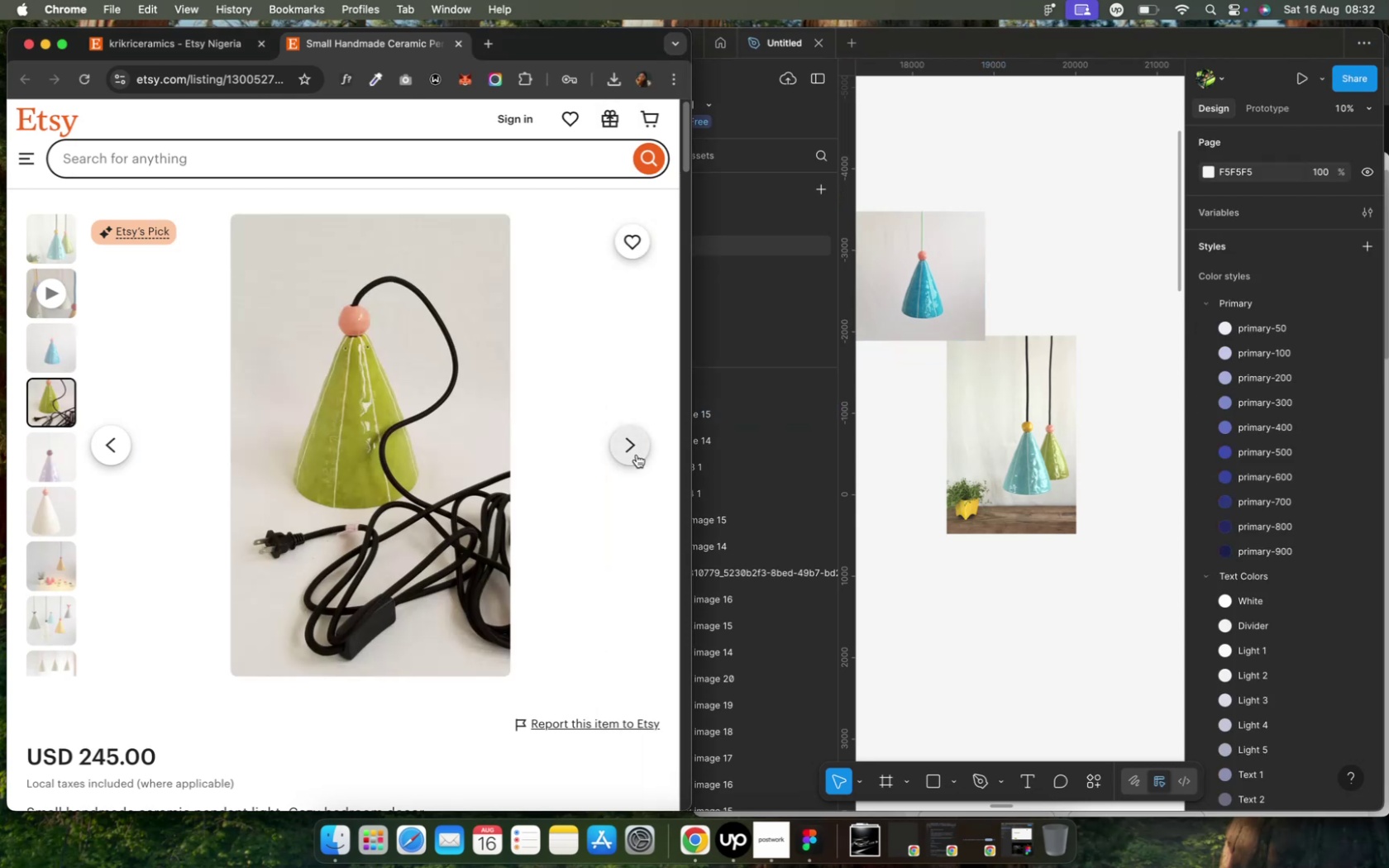 
right_click([381, 441])
 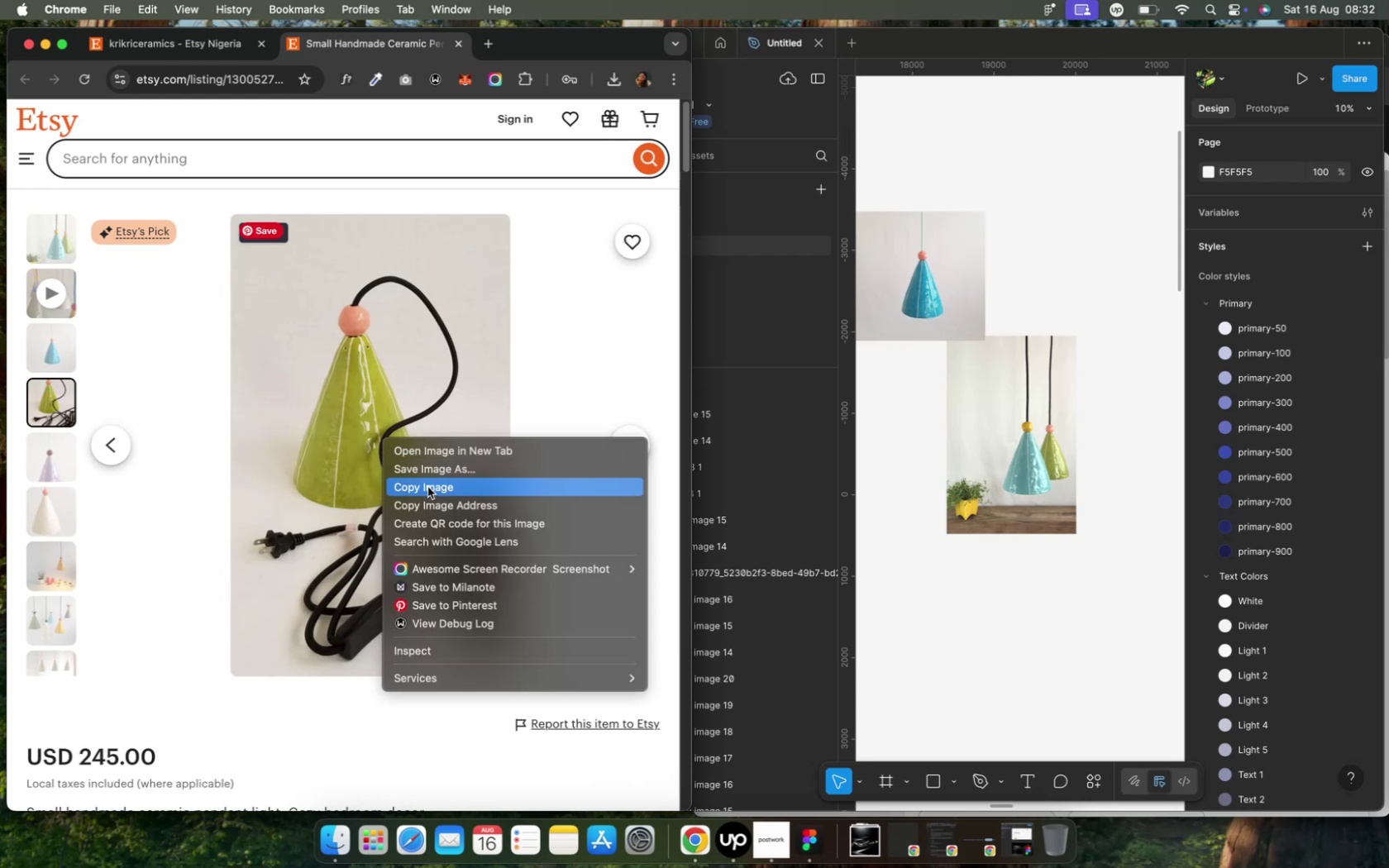 
left_click([432, 489])
 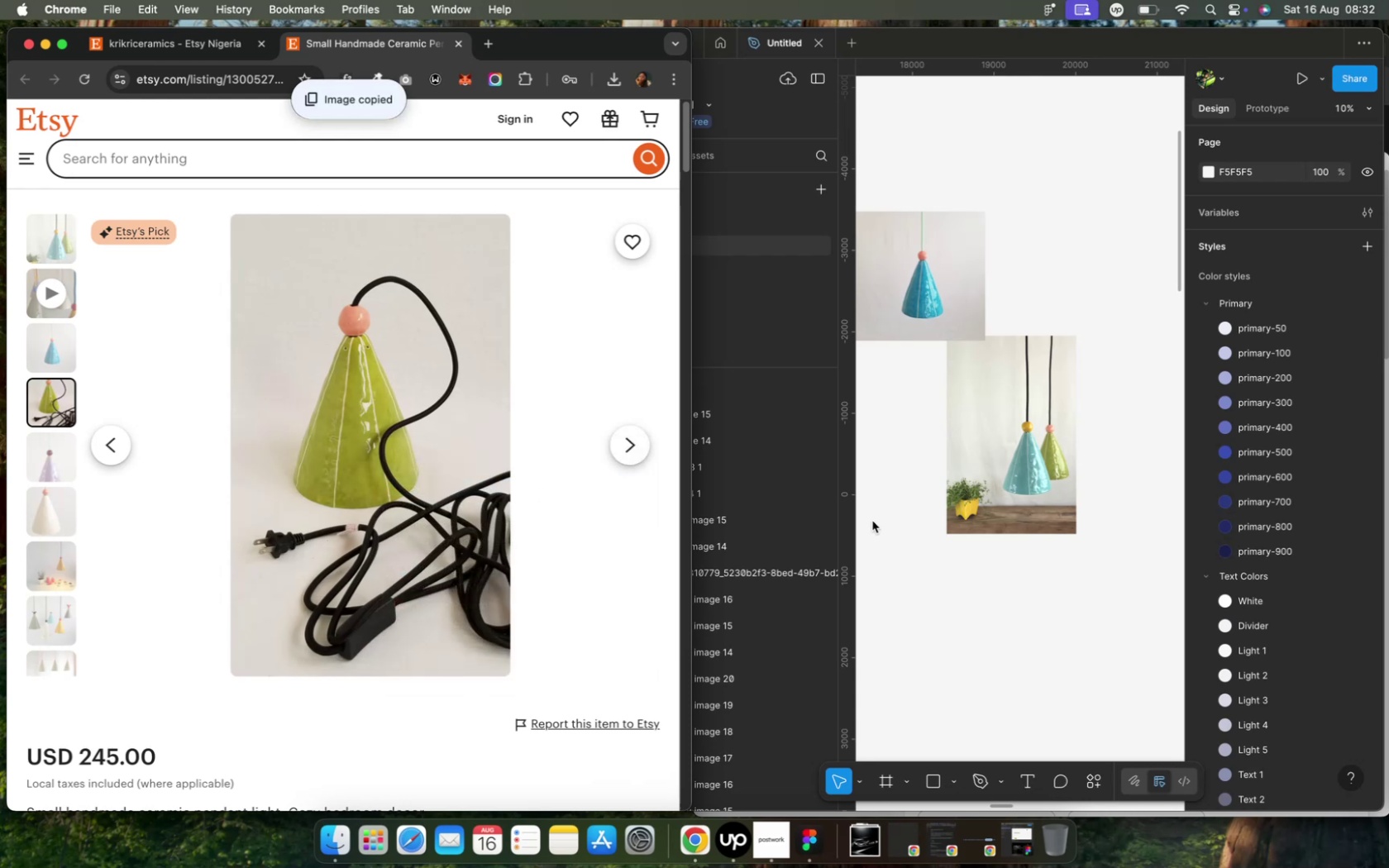 
left_click([883, 508])
 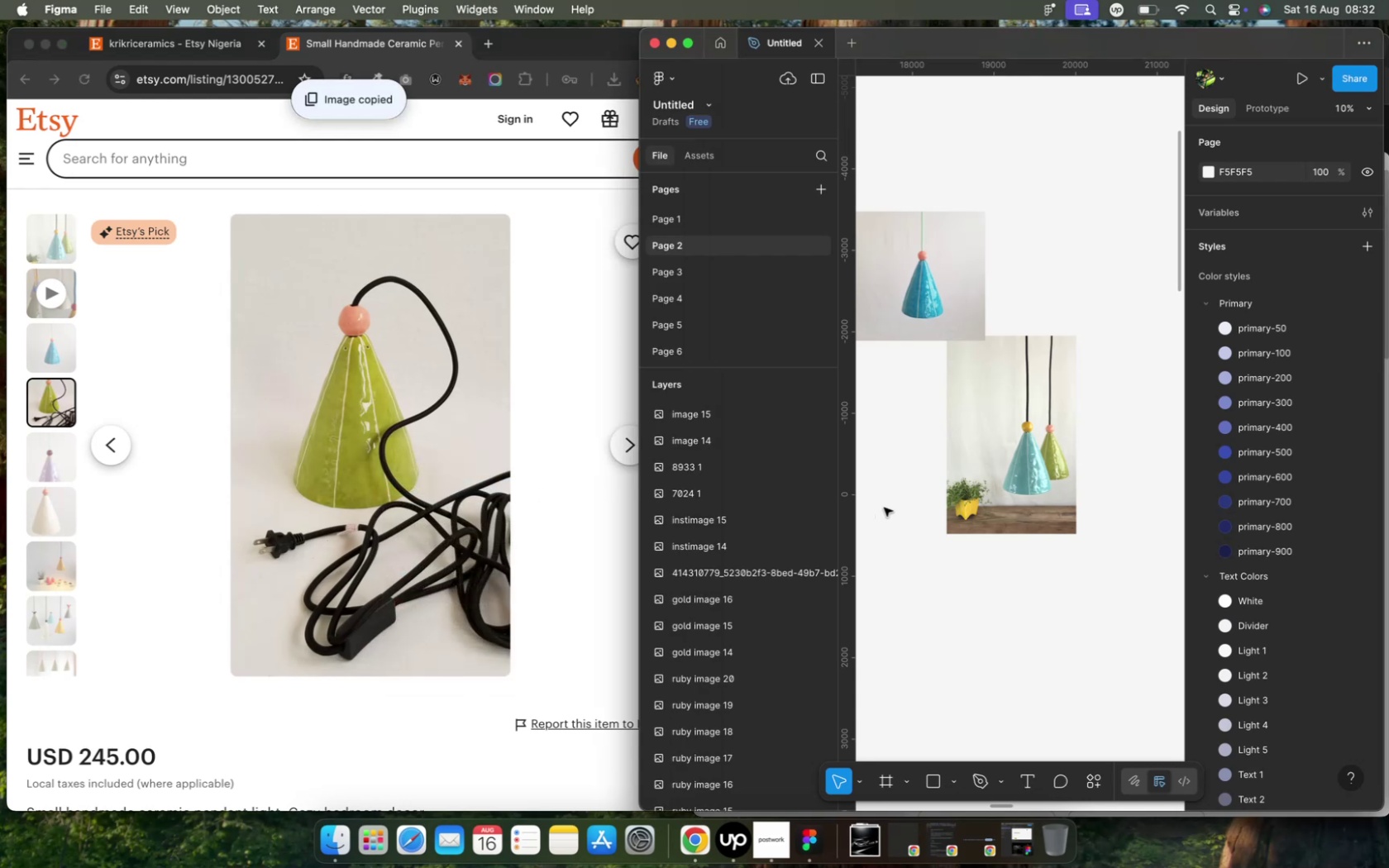 
key(Meta+CommandLeft)
 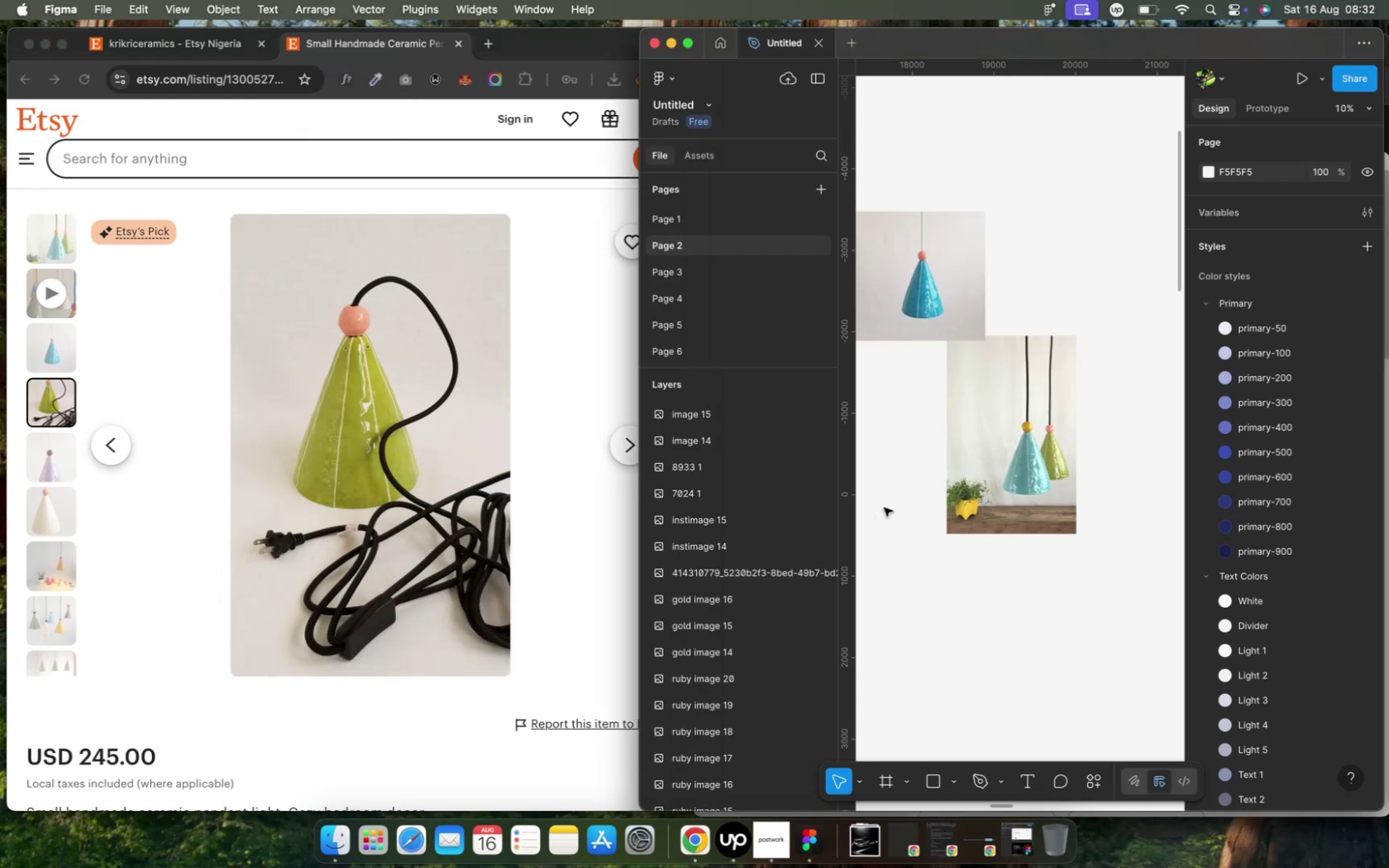 
wait(8.01)
 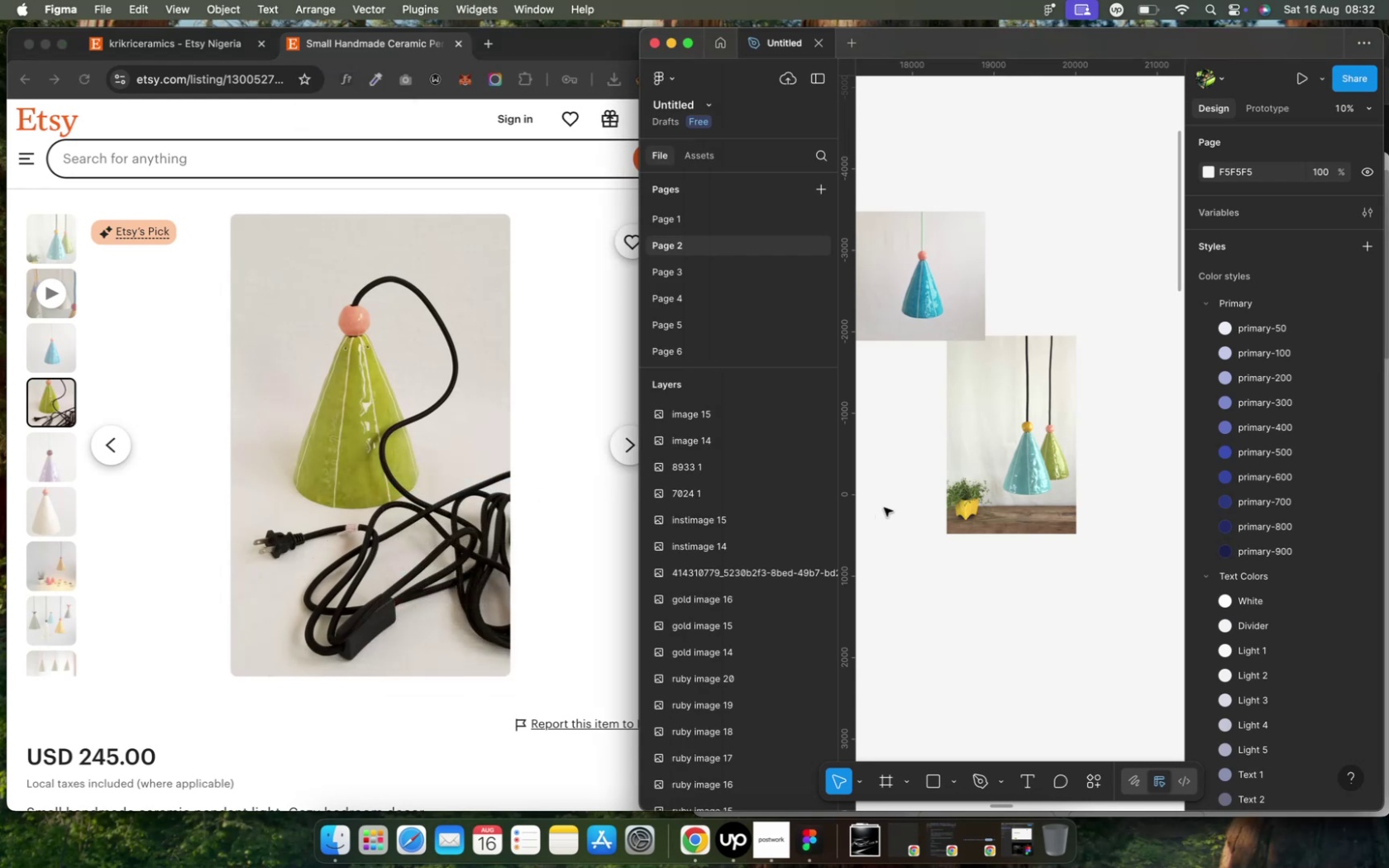 
left_click([1081, 271])
 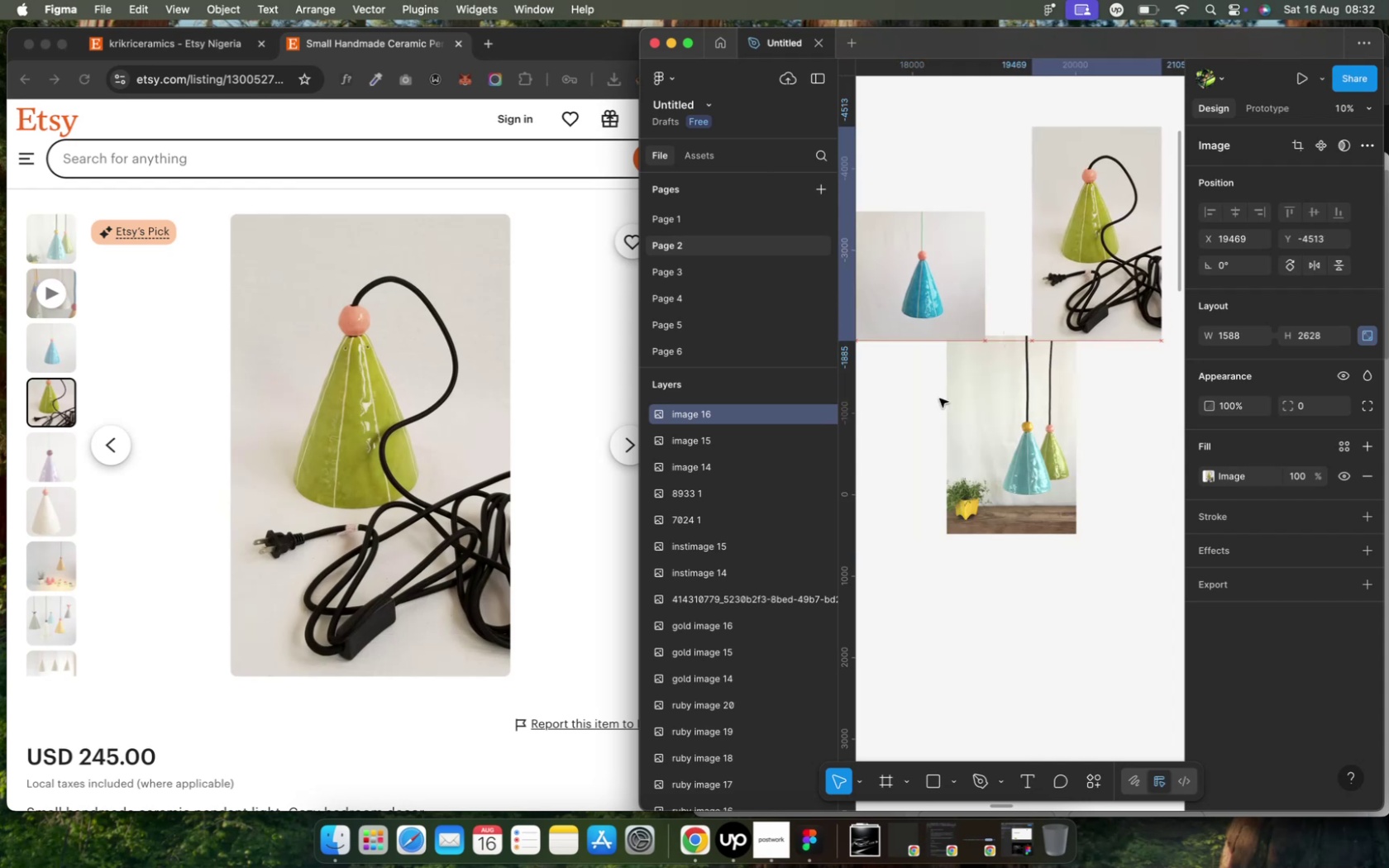 
left_click([885, 461])
 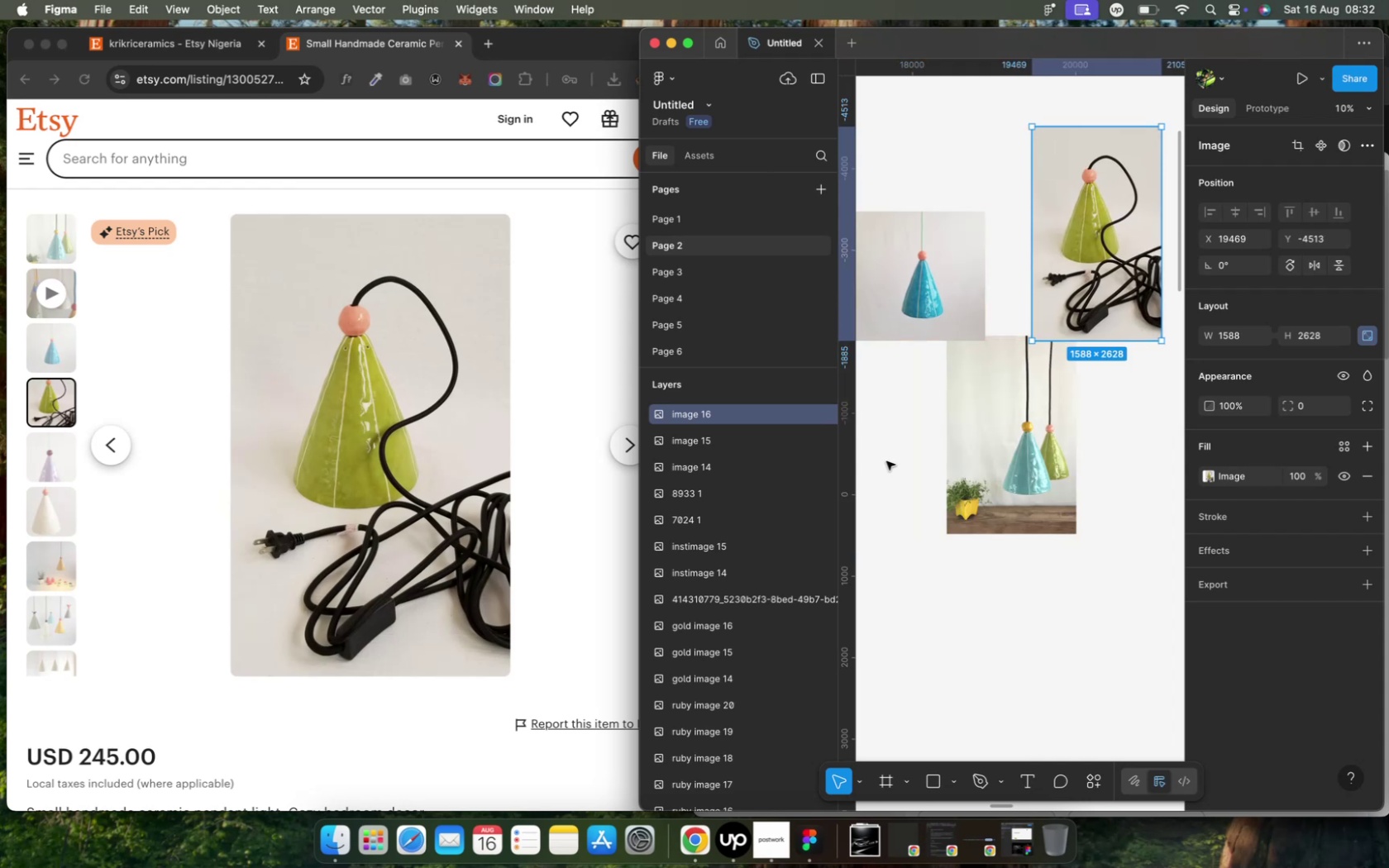 
wait(8.05)
 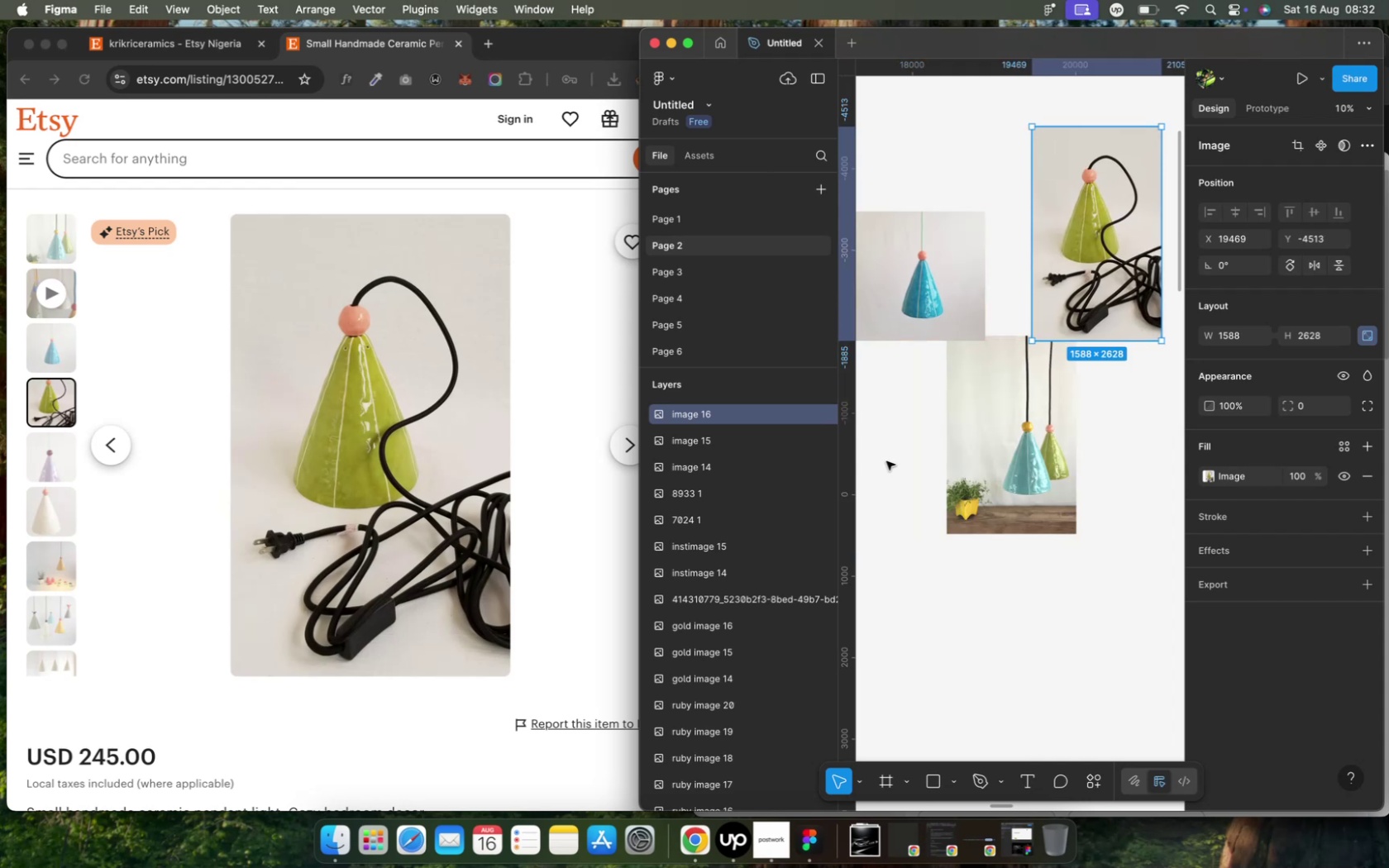 
left_click([628, 444])
 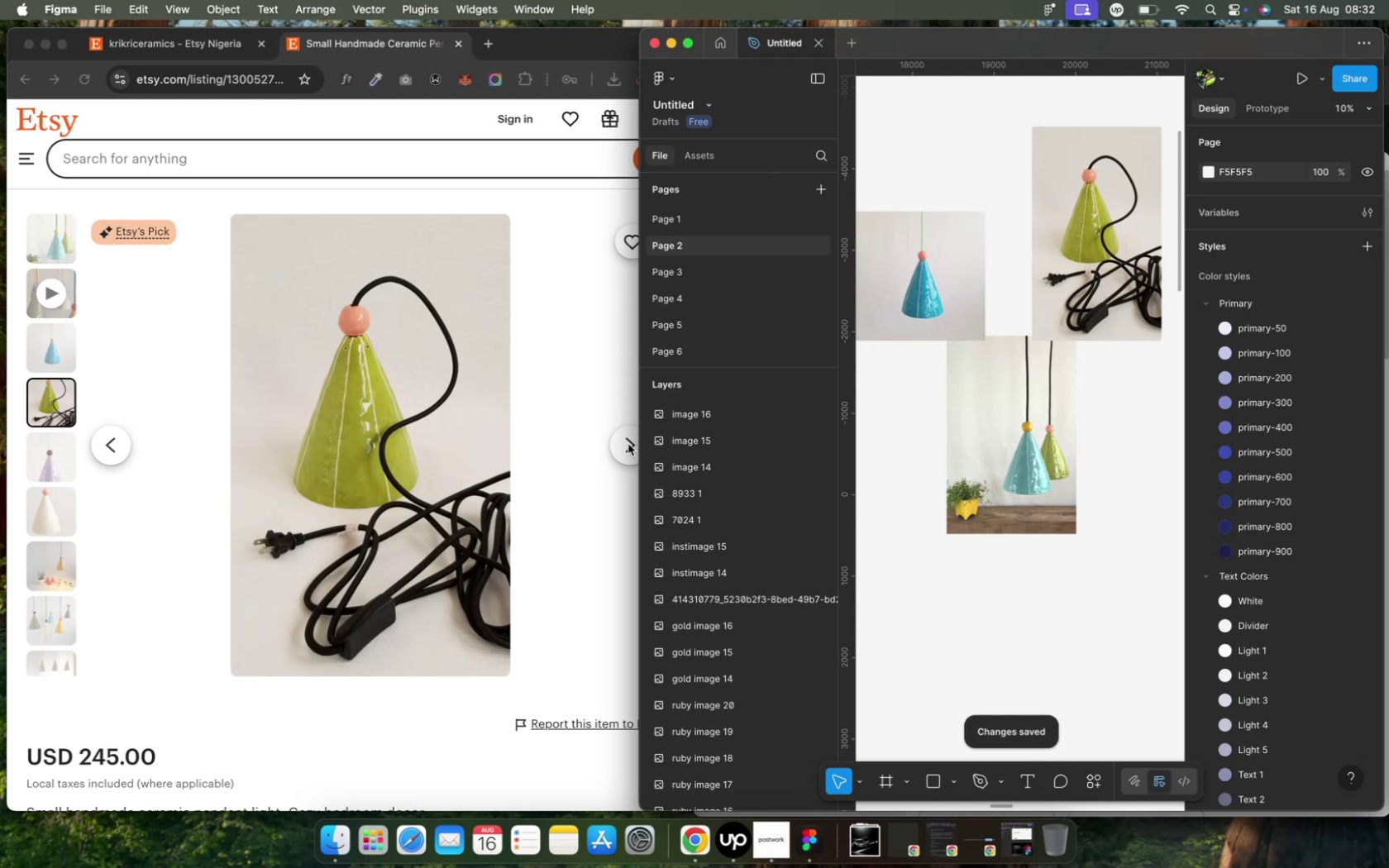 
left_click([628, 444])
 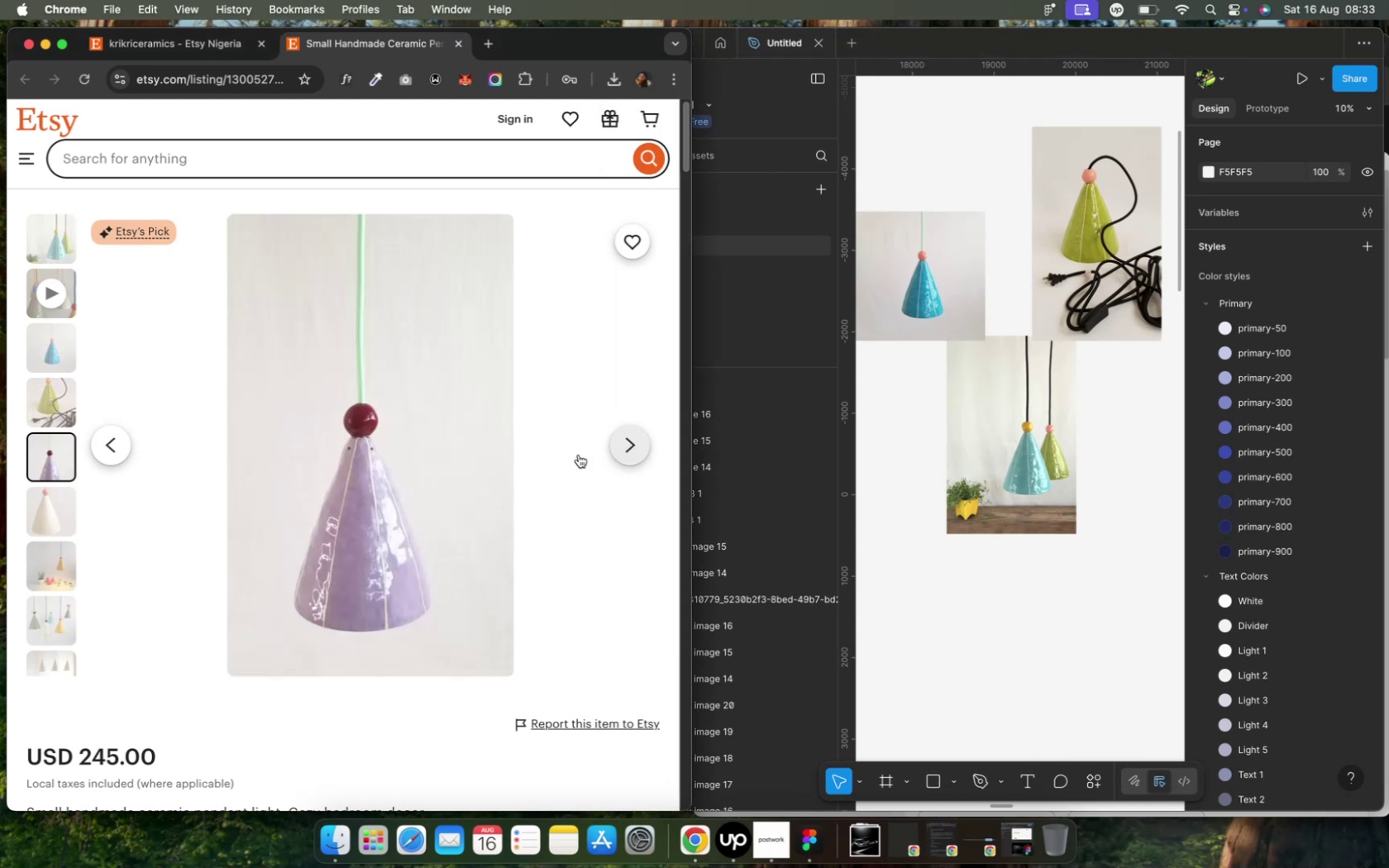 
right_click([368, 494])
 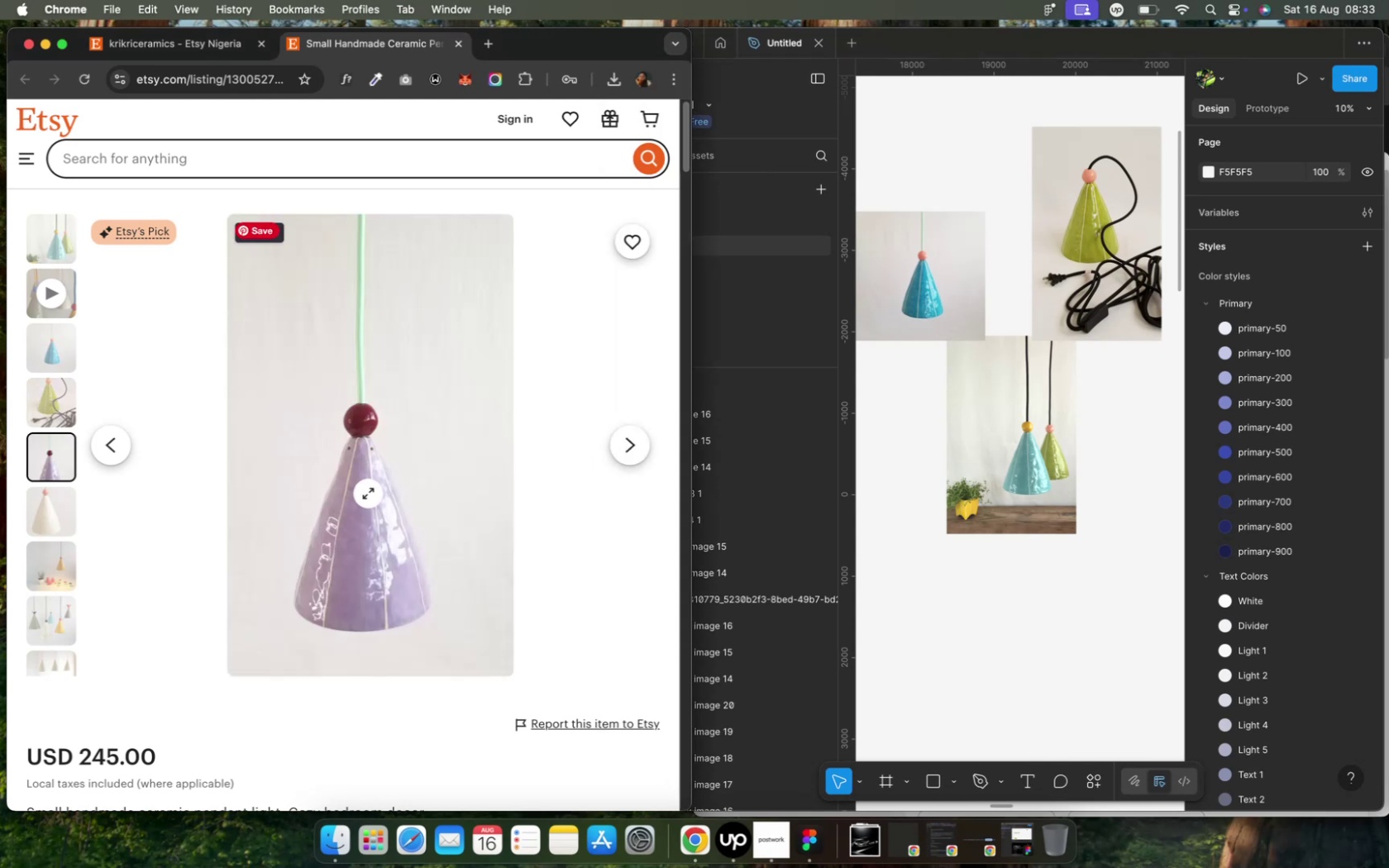 
left_click([408, 538])
 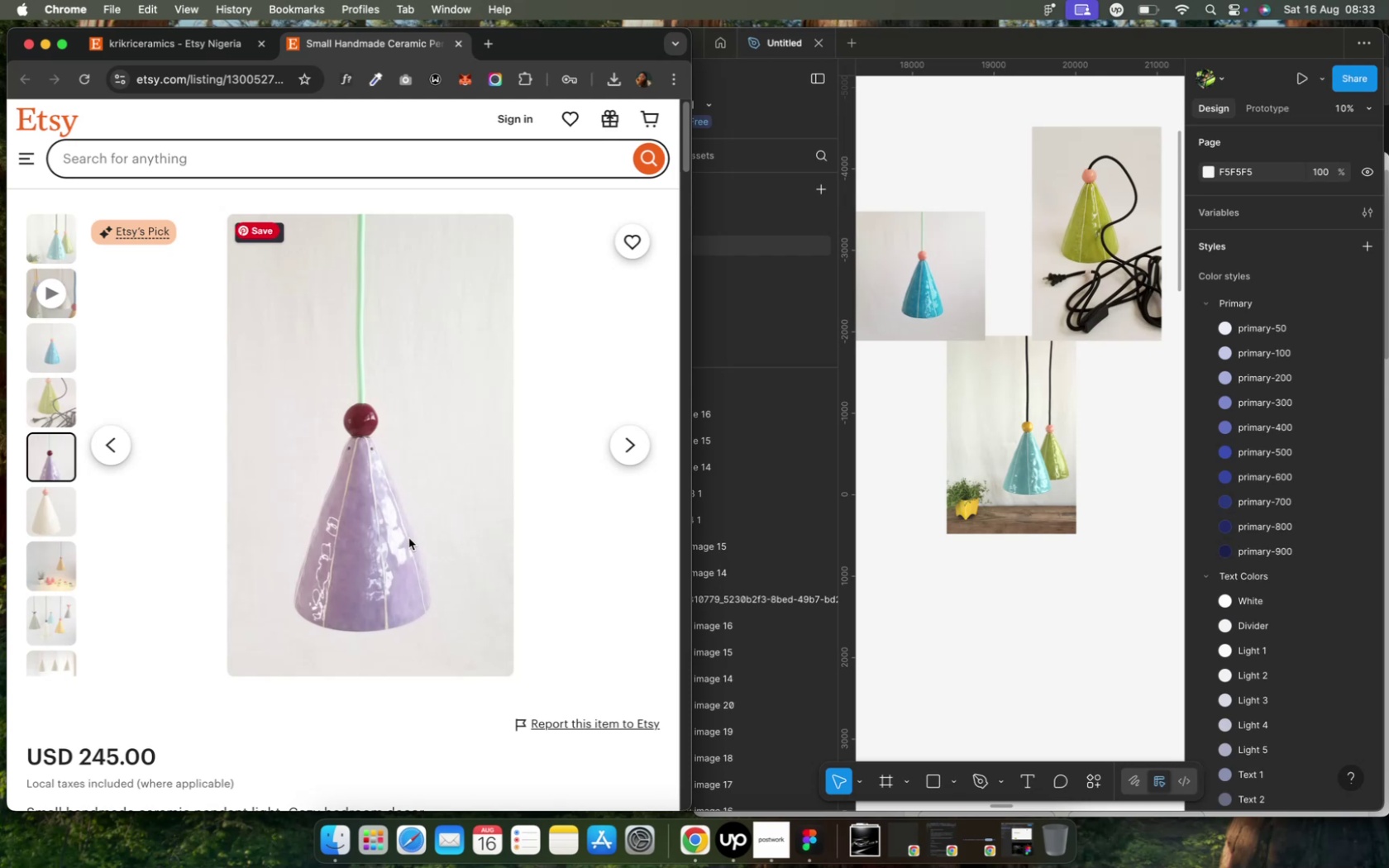 
left_click([907, 487])
 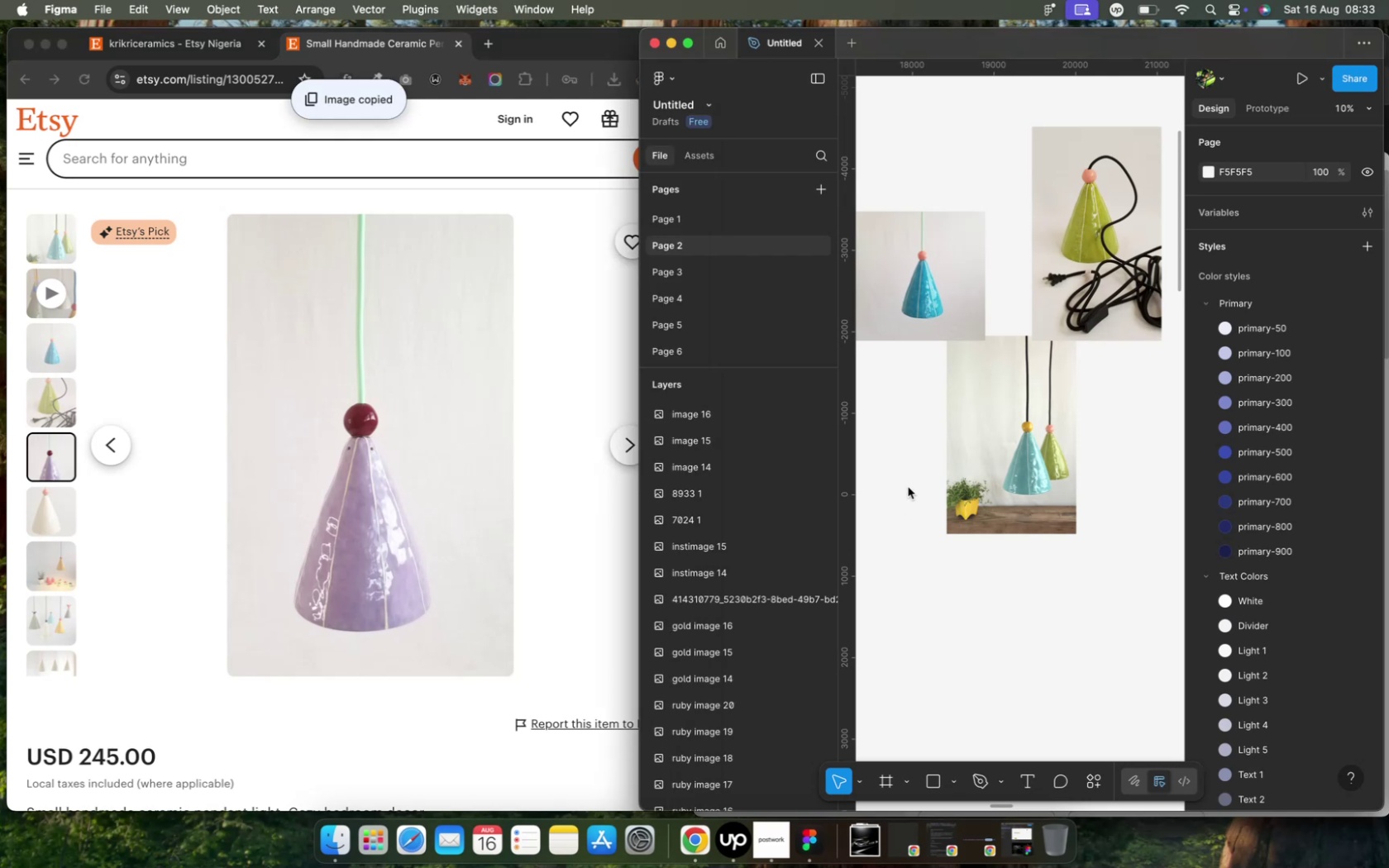 
key(Meta+V)
 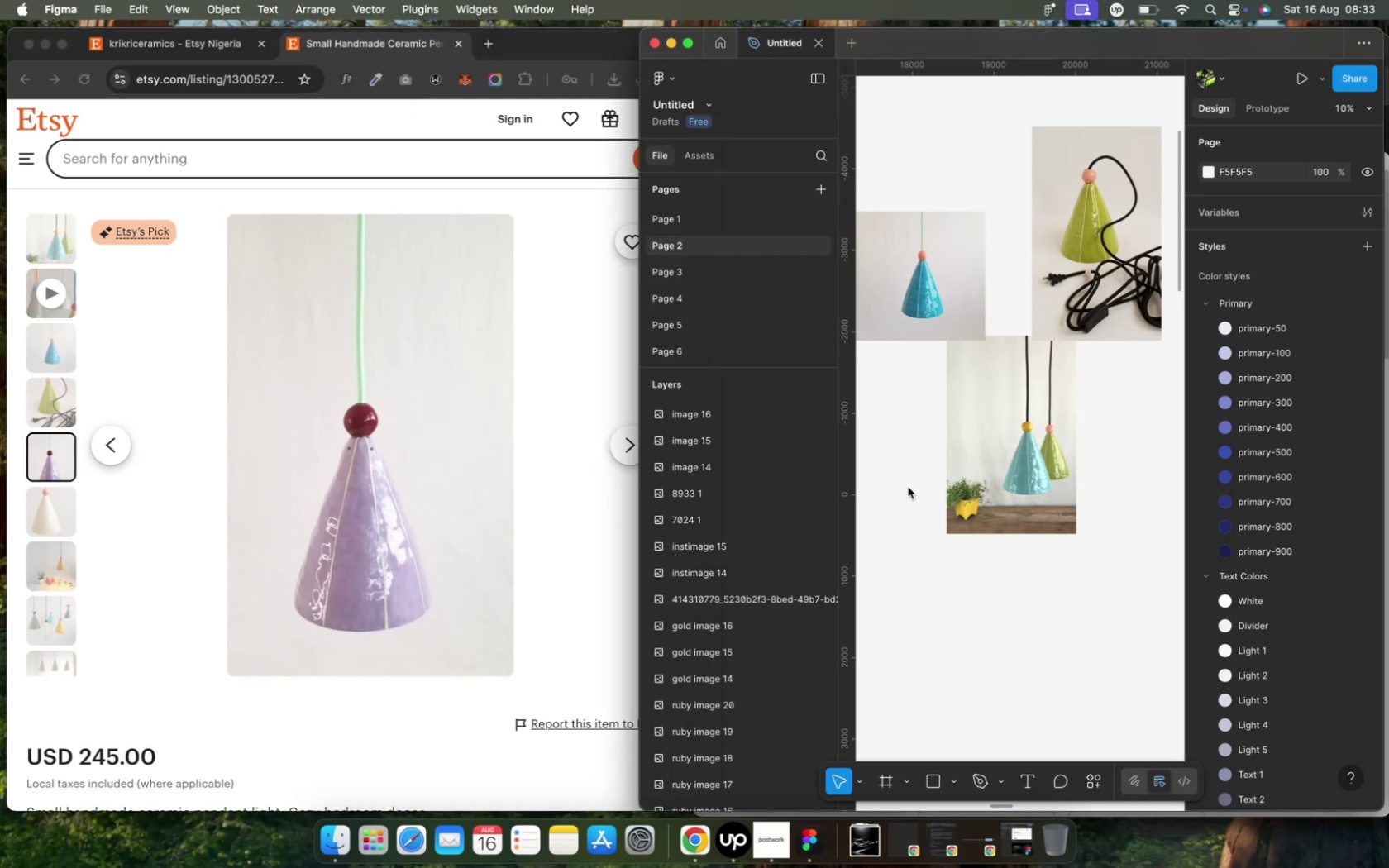 
left_click([897, 487])
 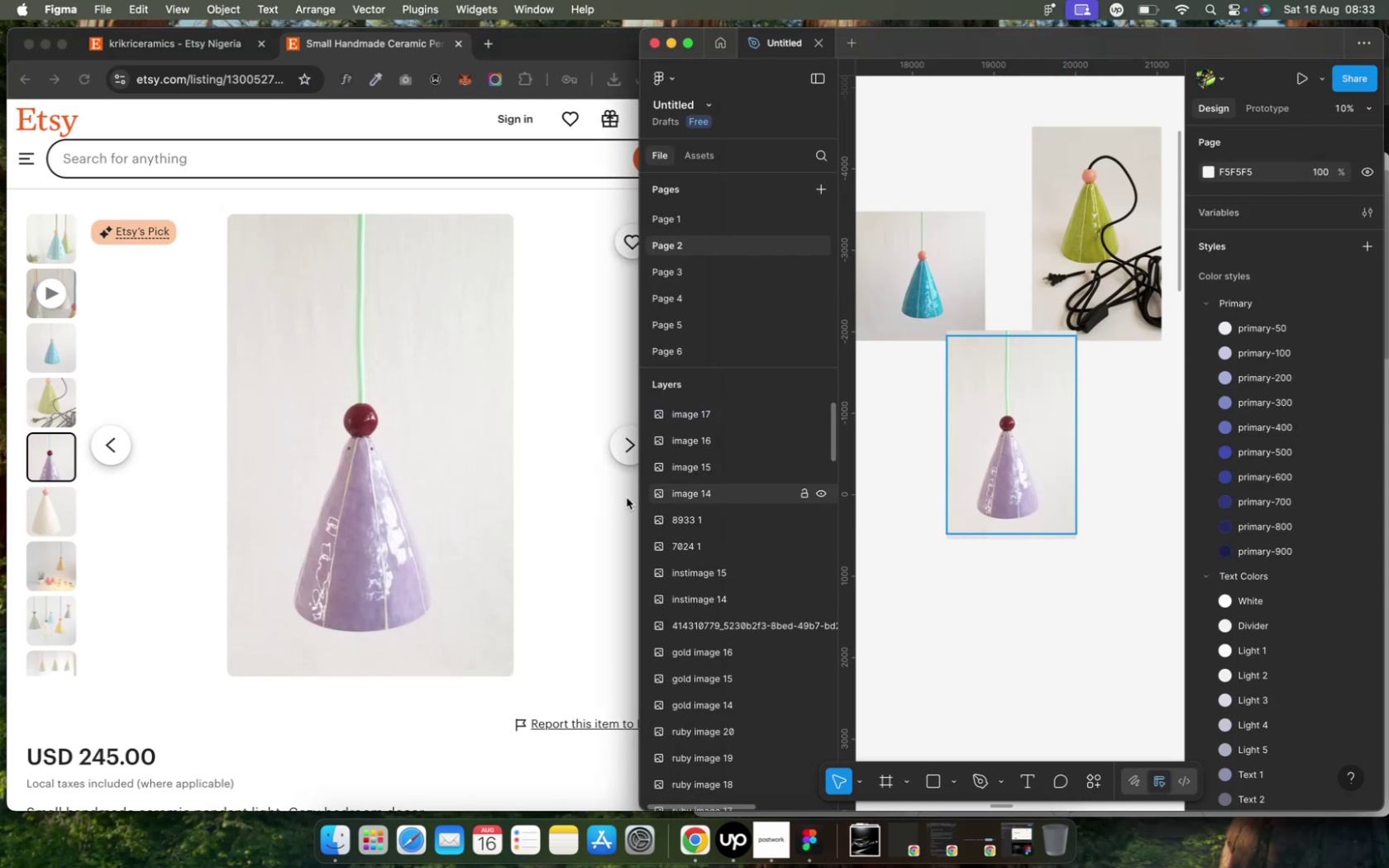 
left_click([612, 448])
 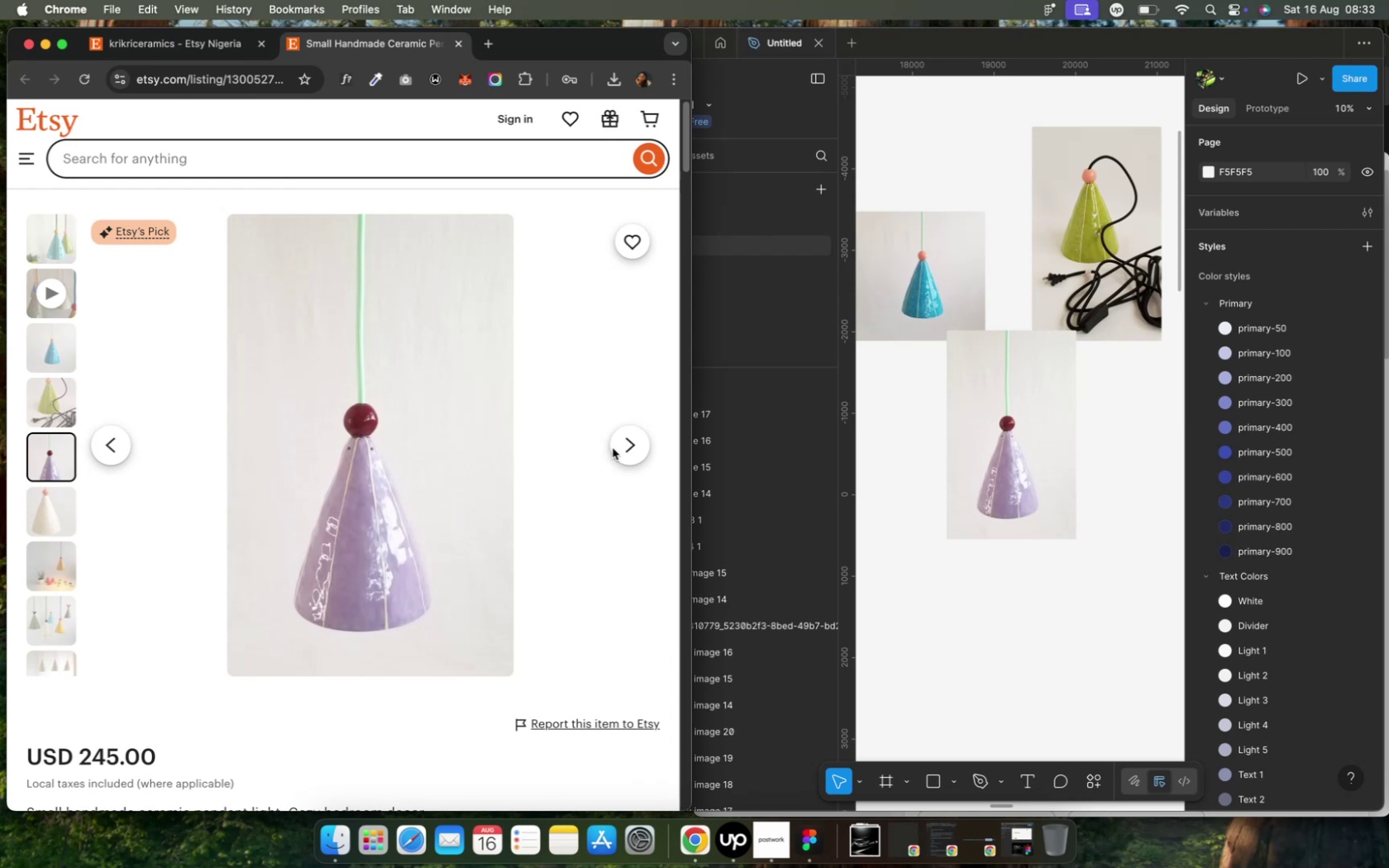 
left_click([629, 449])
 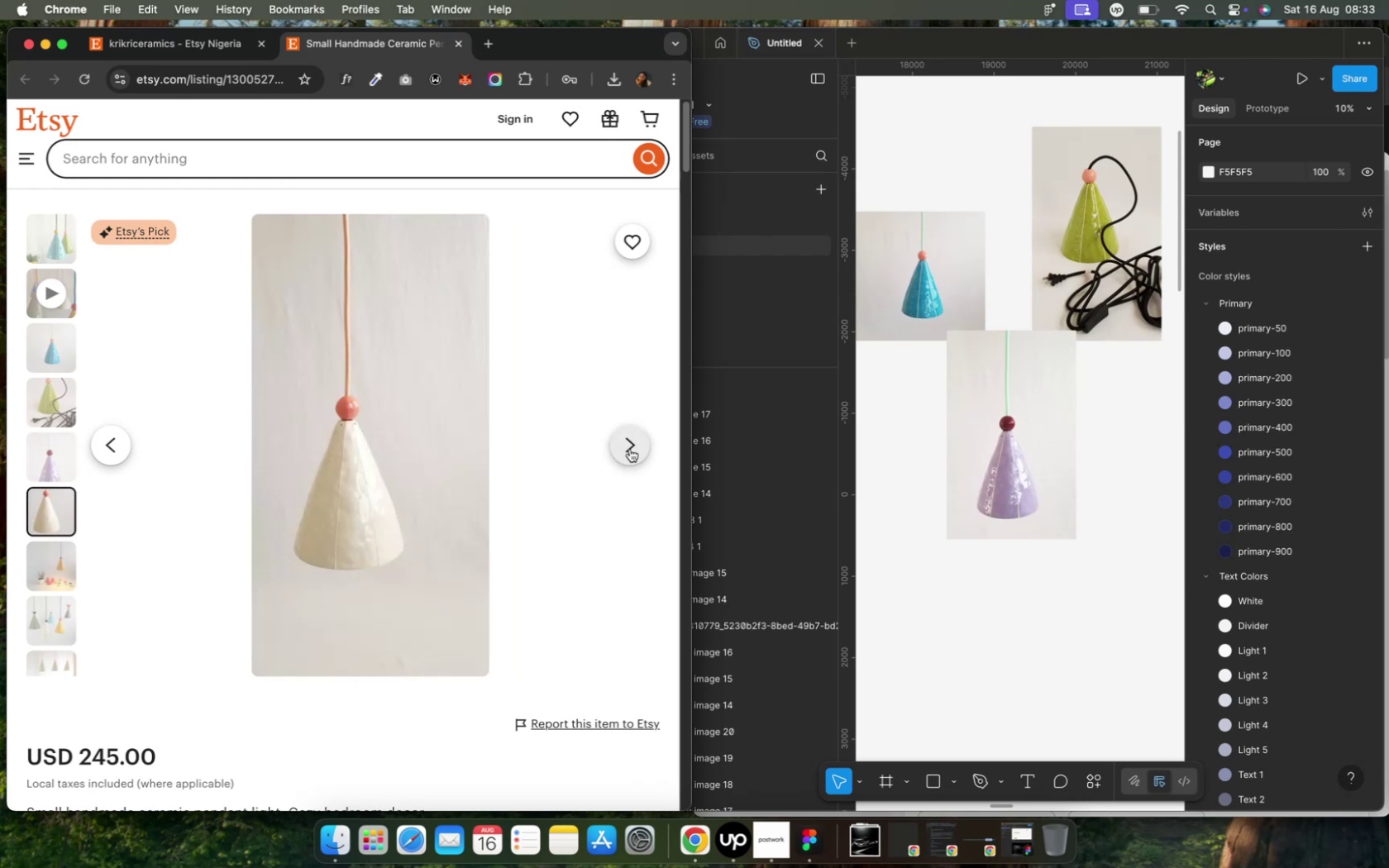 
right_click([352, 481])
 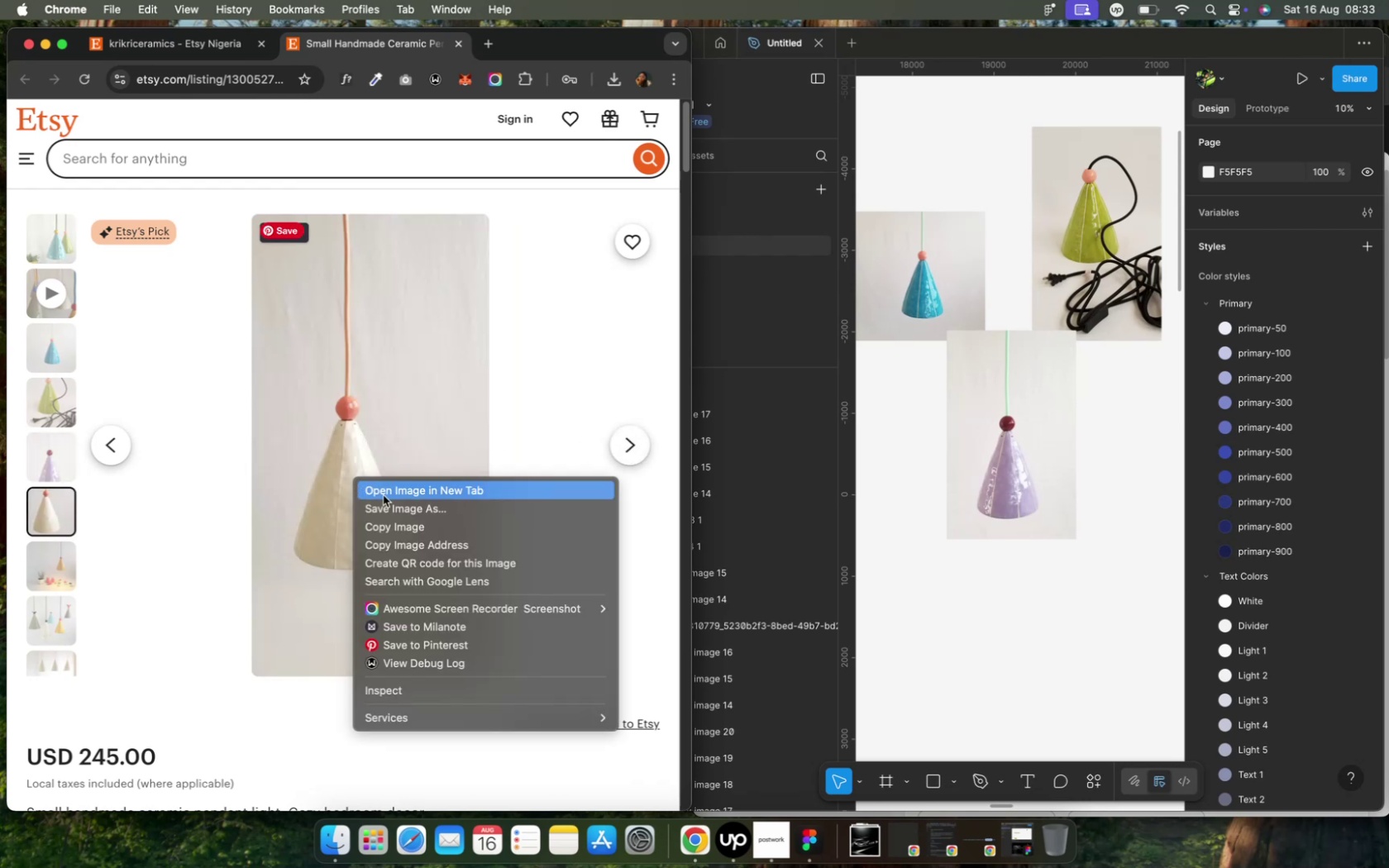 
left_click([419, 526])
 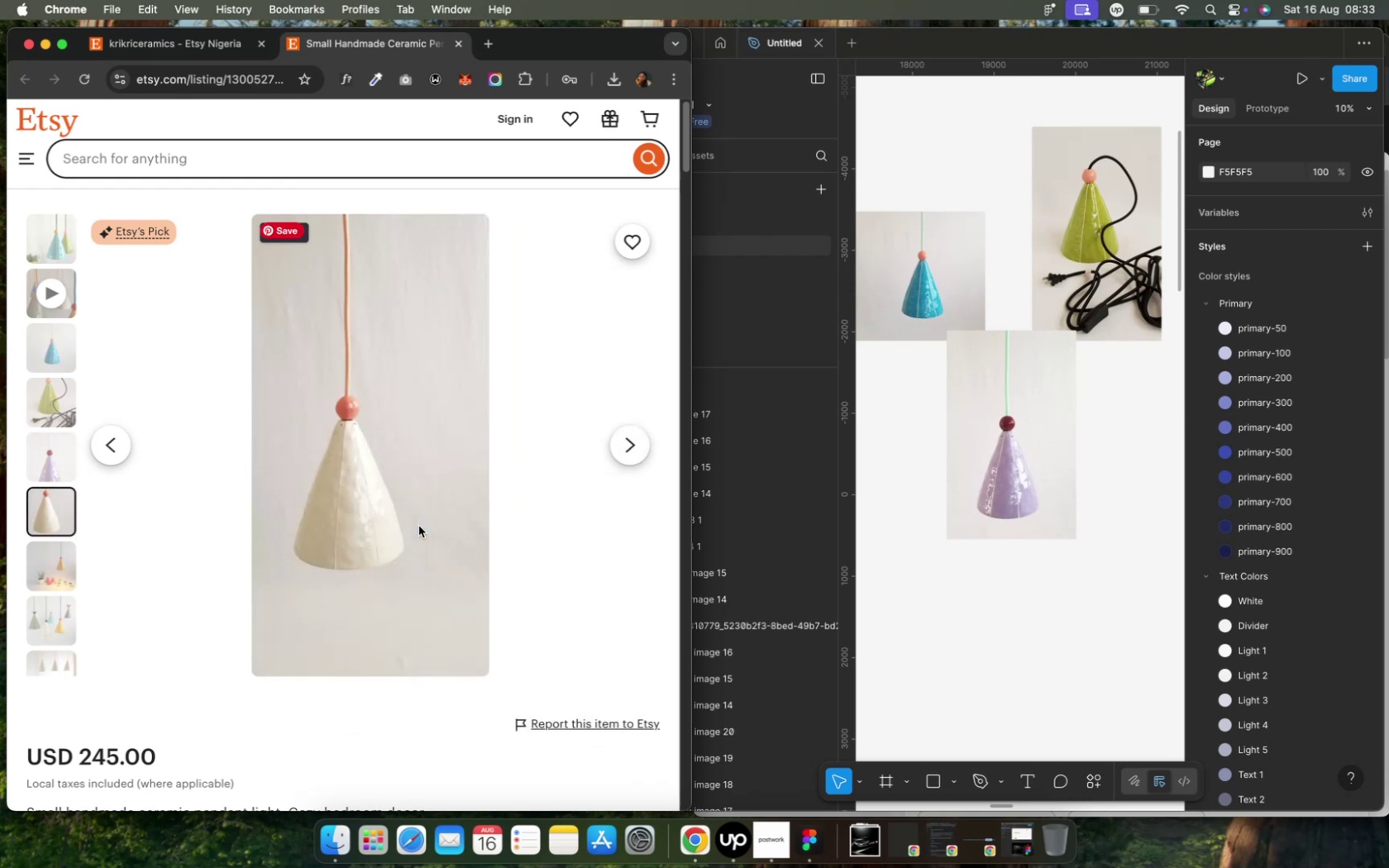 
left_click([899, 449])
 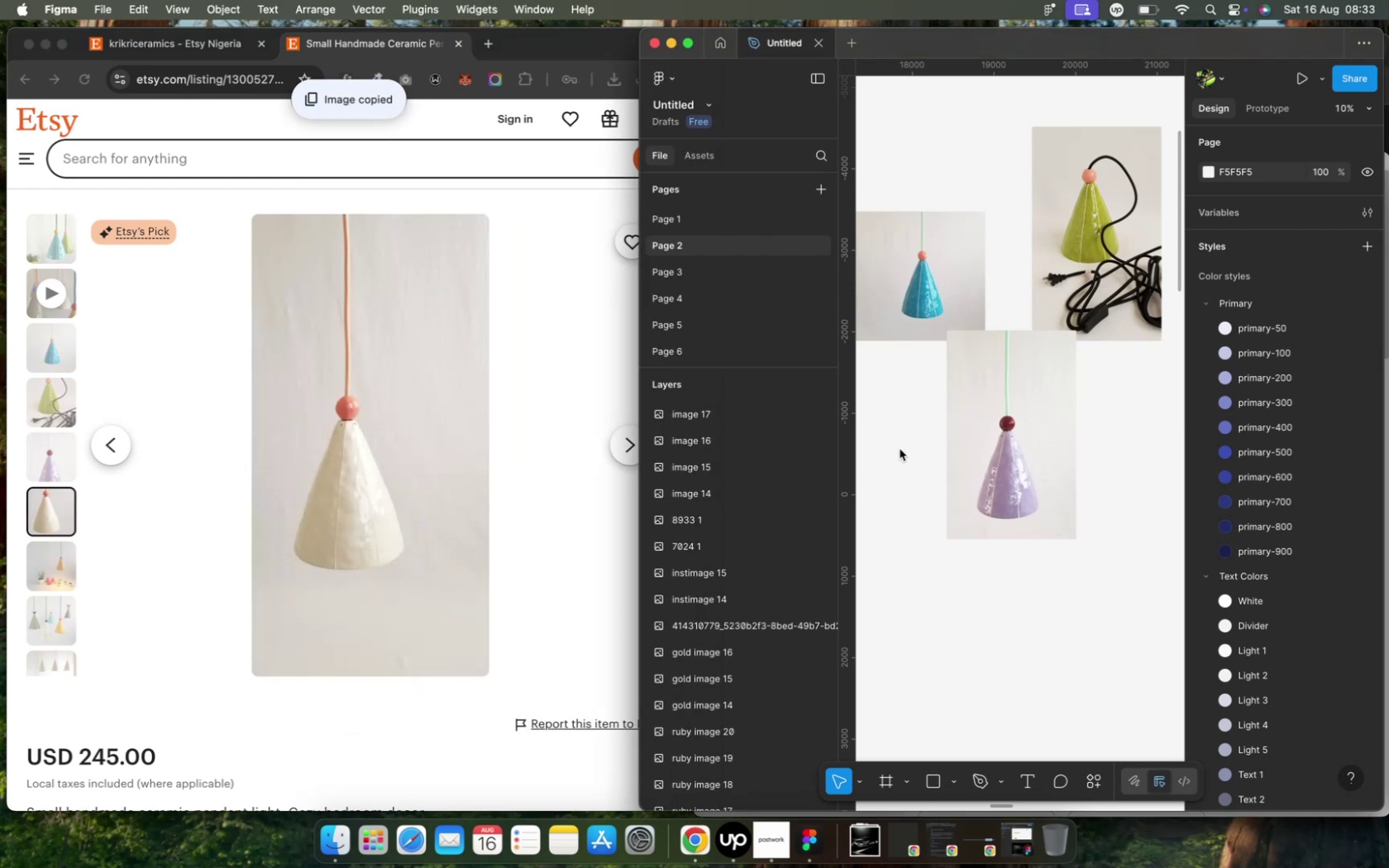 
left_click([899, 449])
 